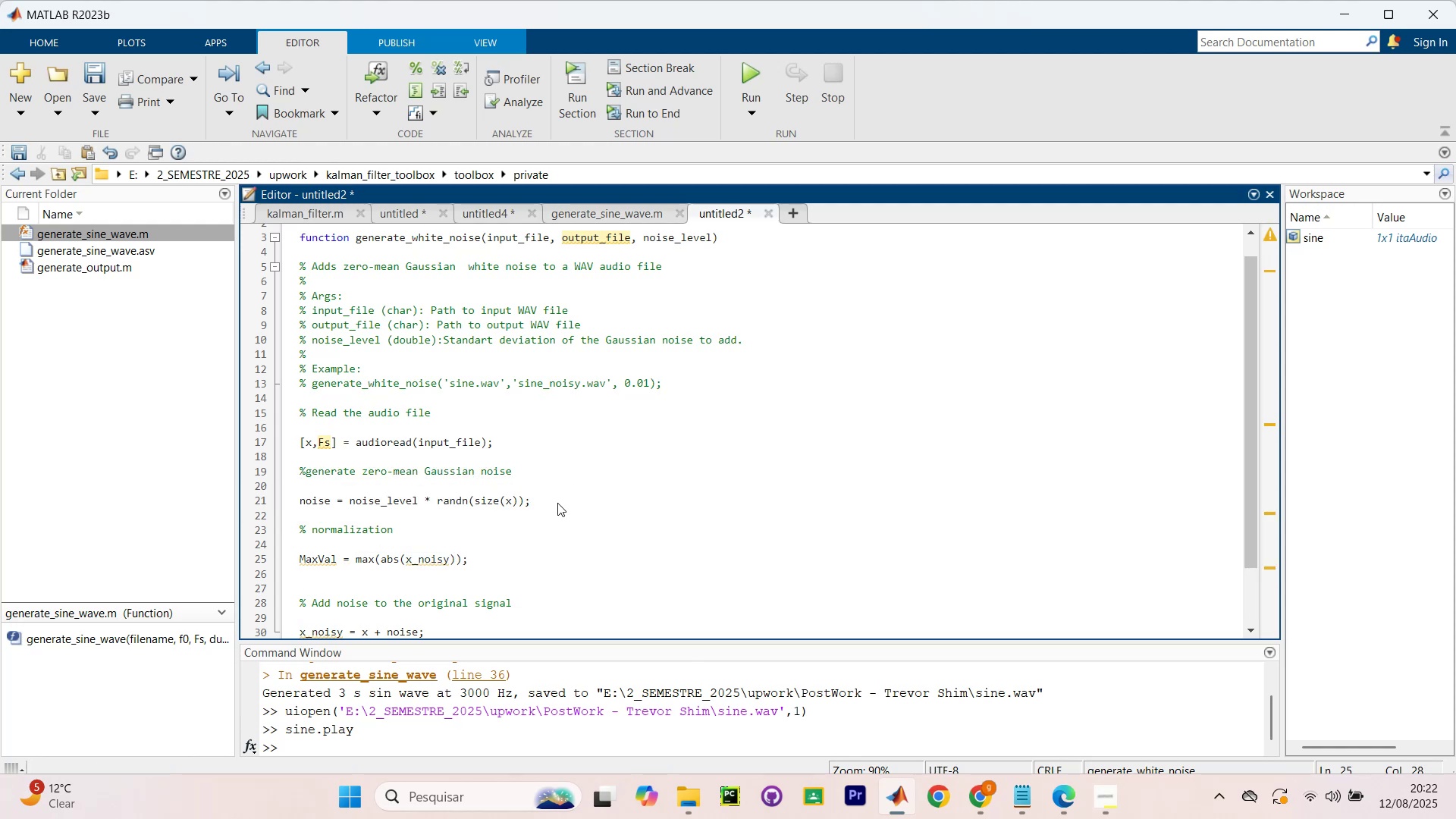 
key(Shift+ShiftRight)
 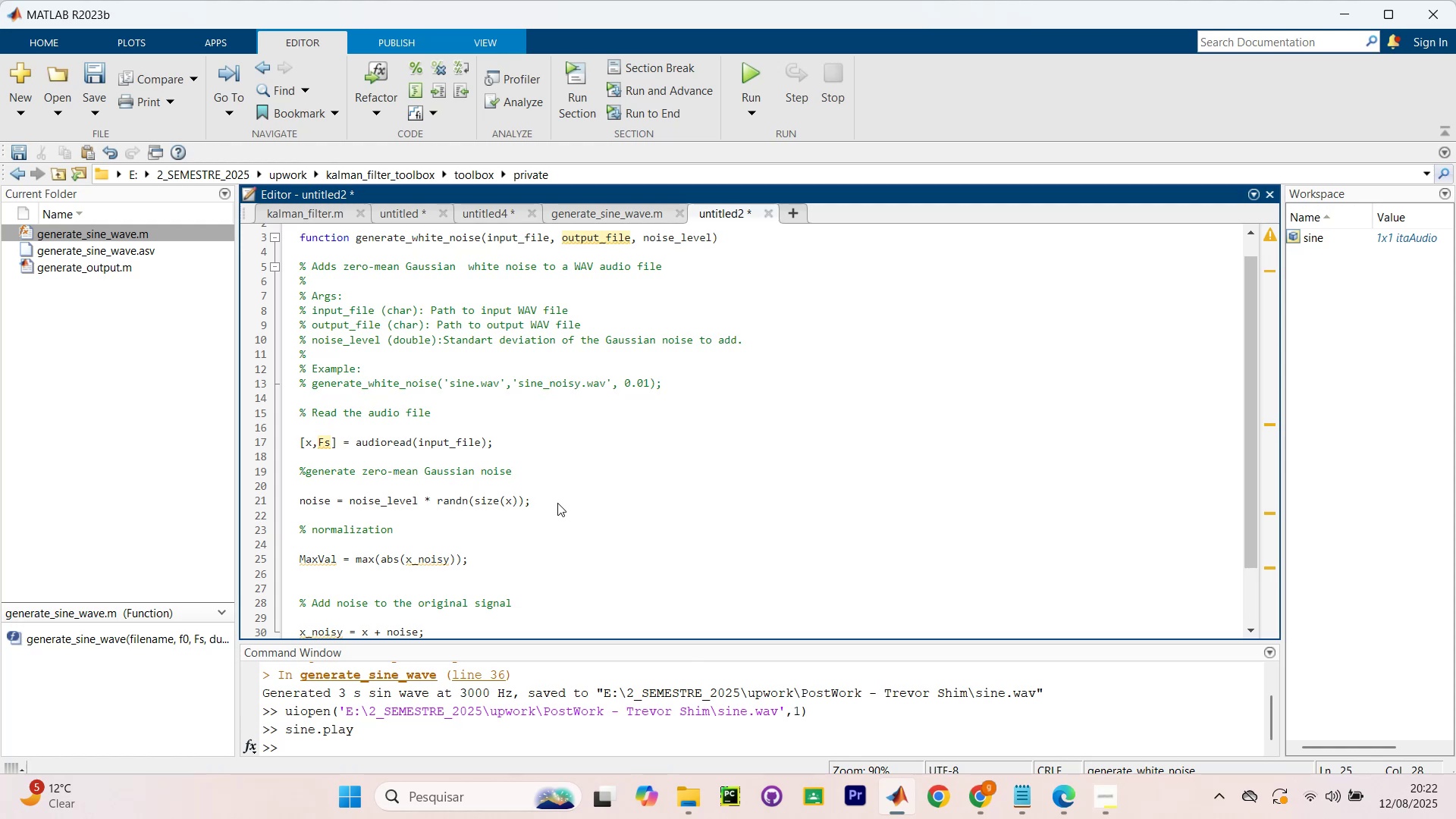 
key(ArrowLeft)
 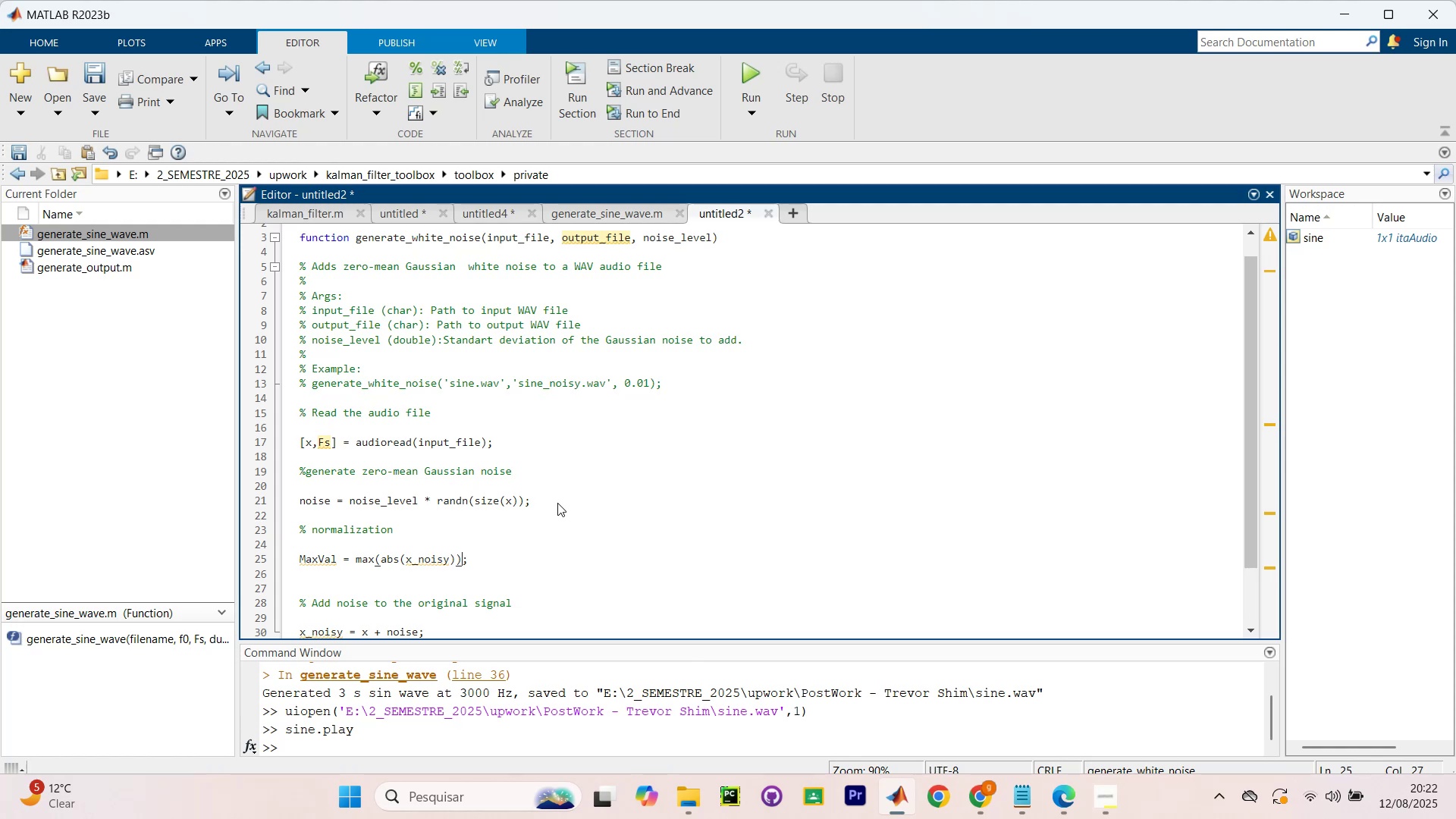 
key(ArrowLeft)
 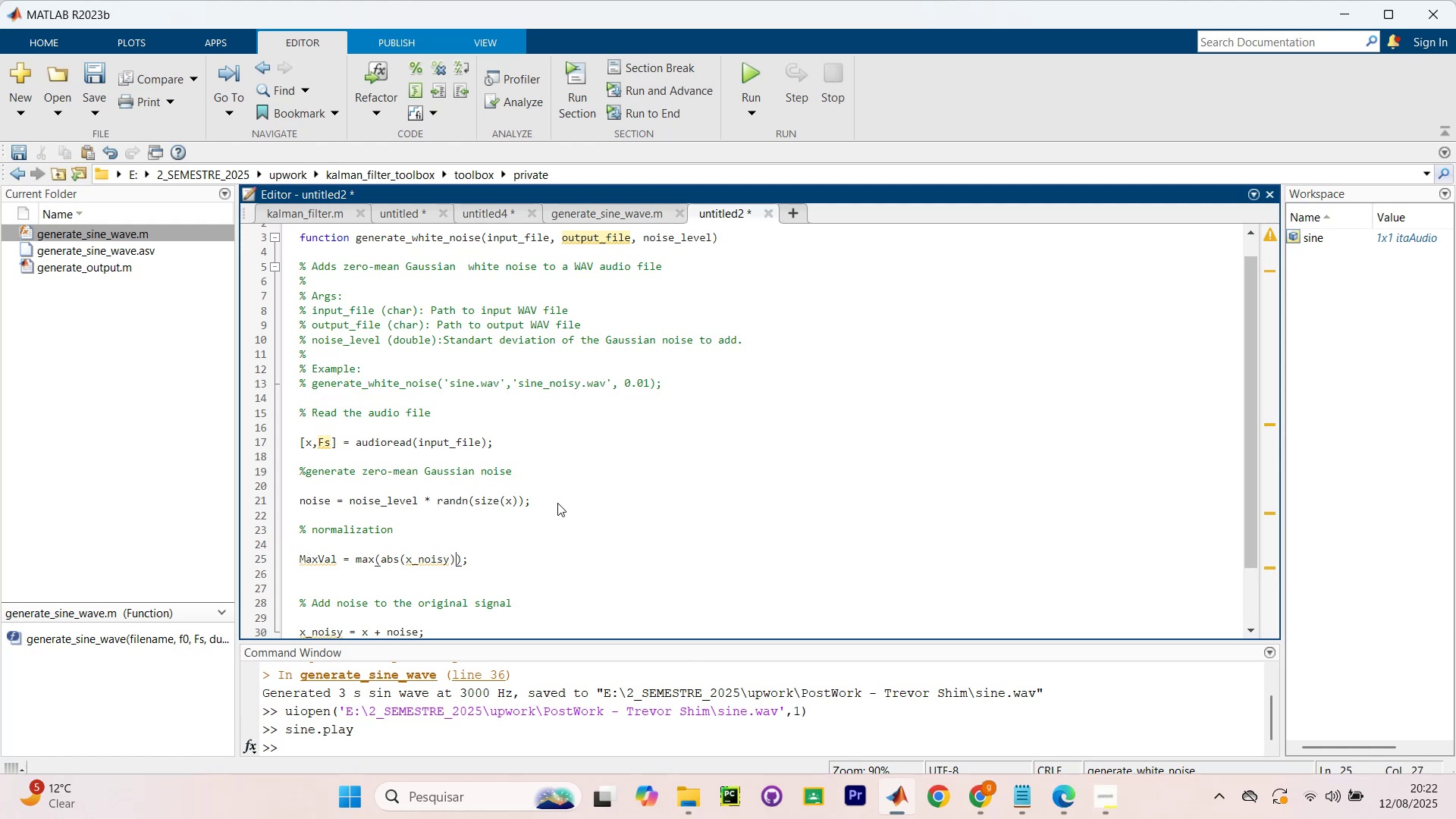 
key(ArrowLeft)
 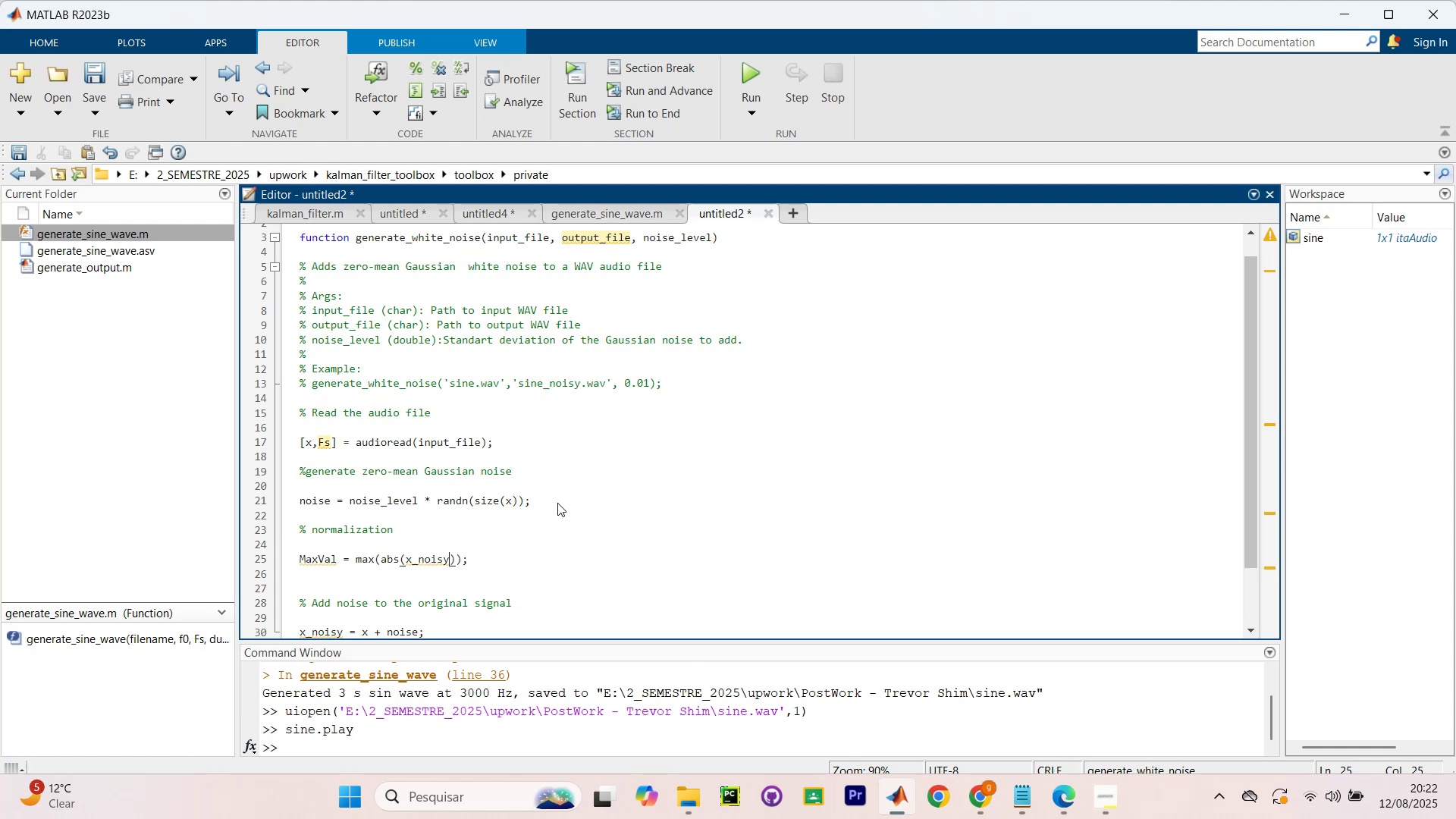 
key(ArrowRight)
 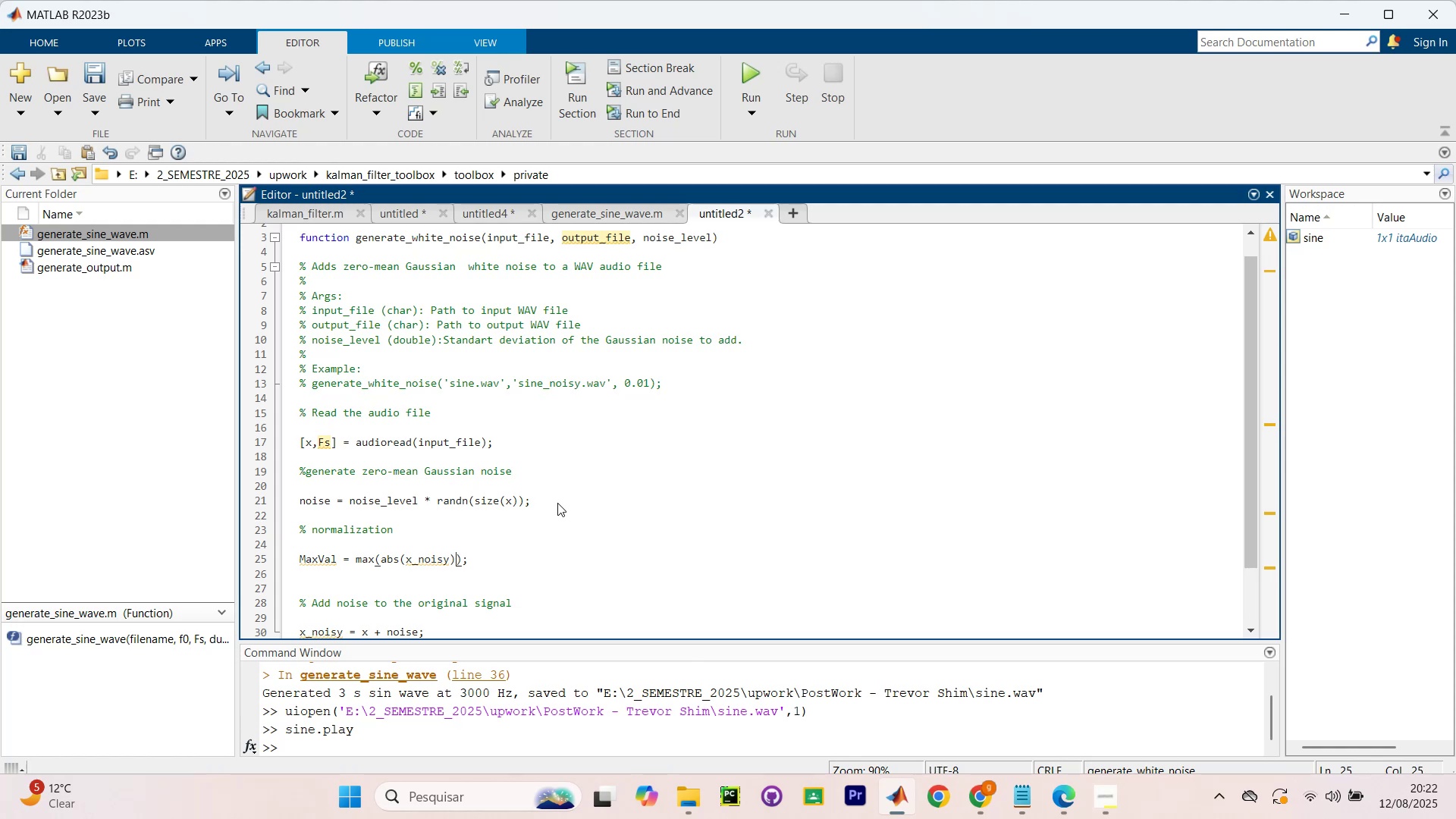 
key(ArrowRight)
 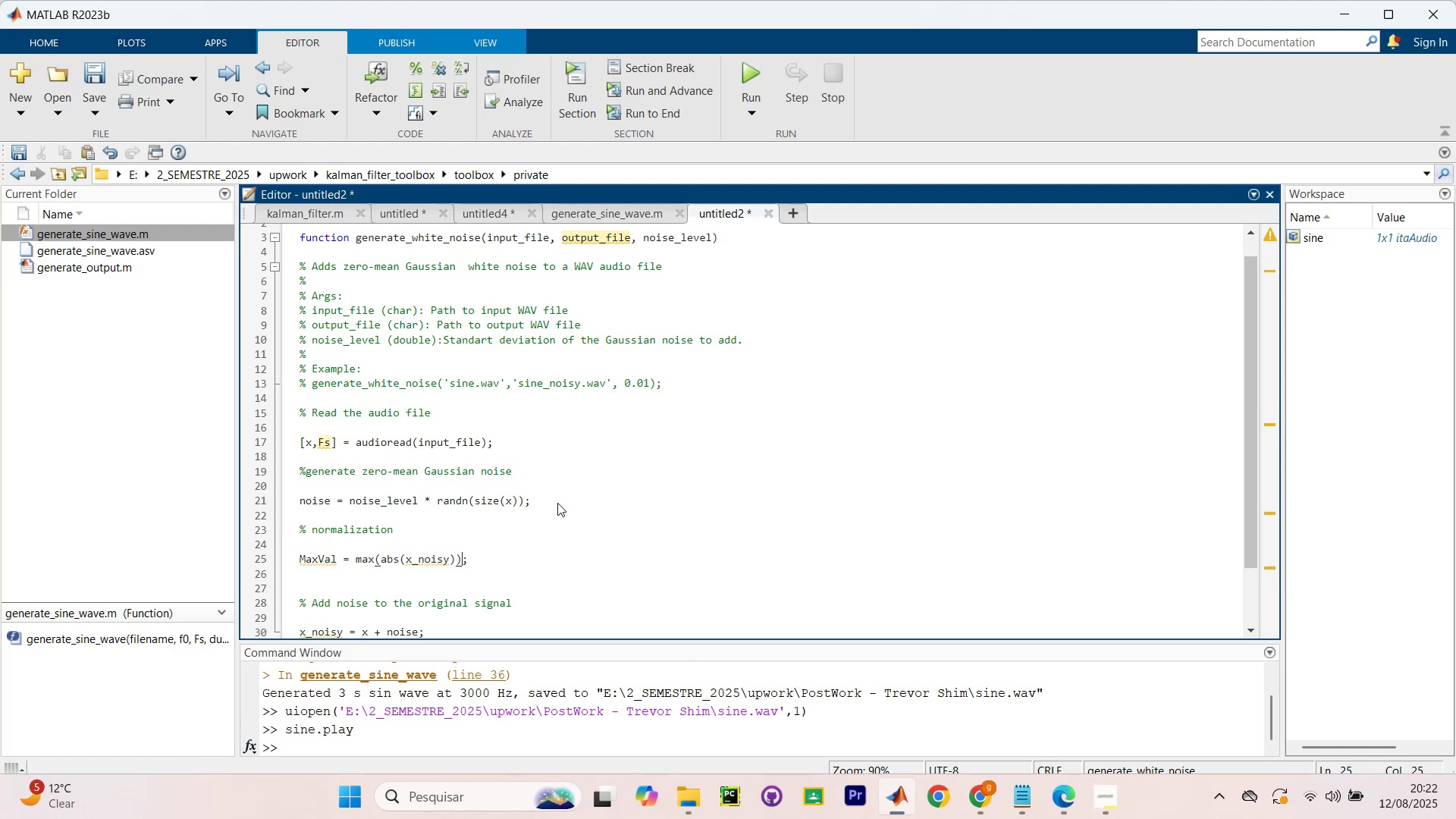 
key(ArrowRight)
 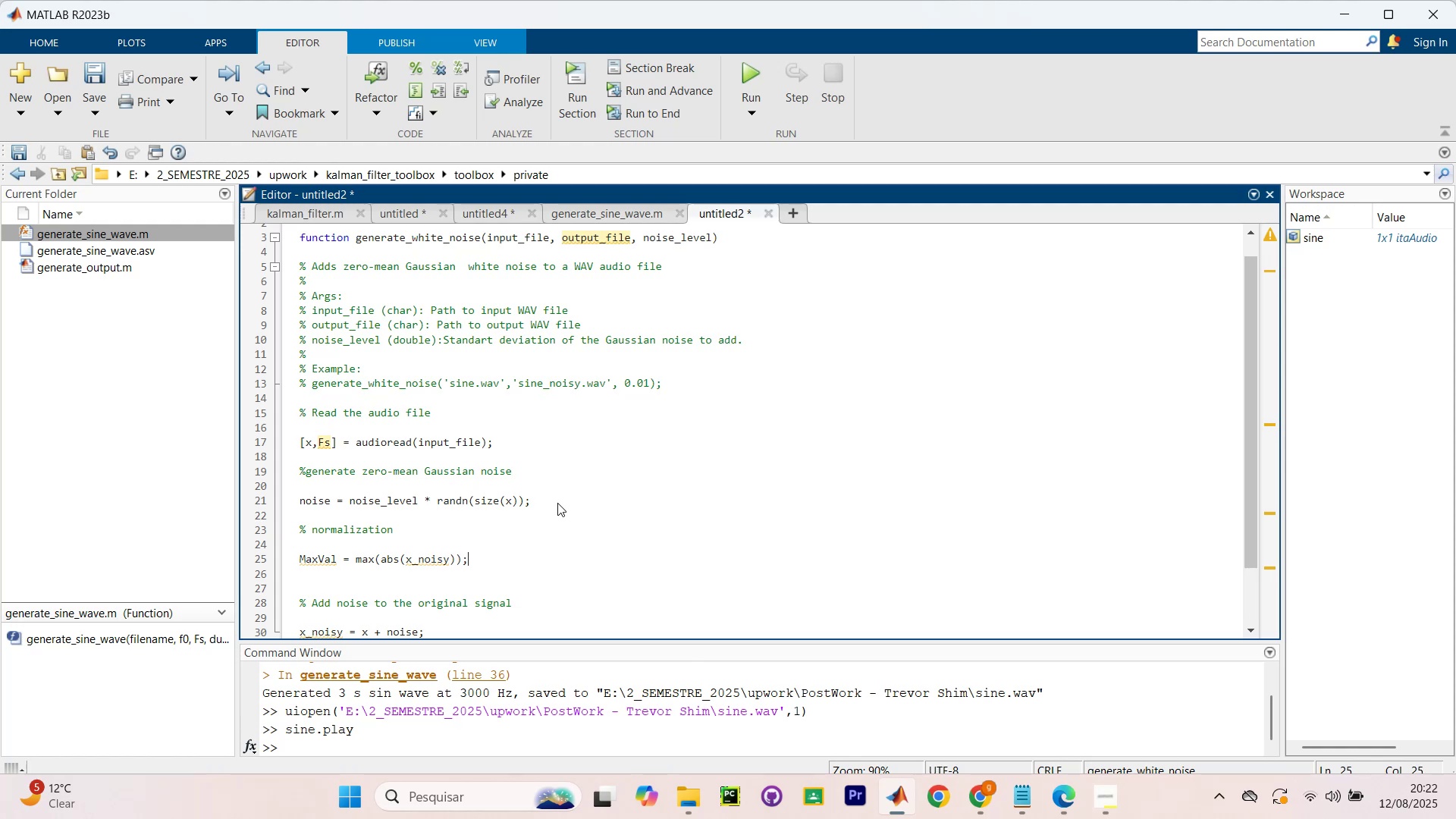 
key(Enter)
 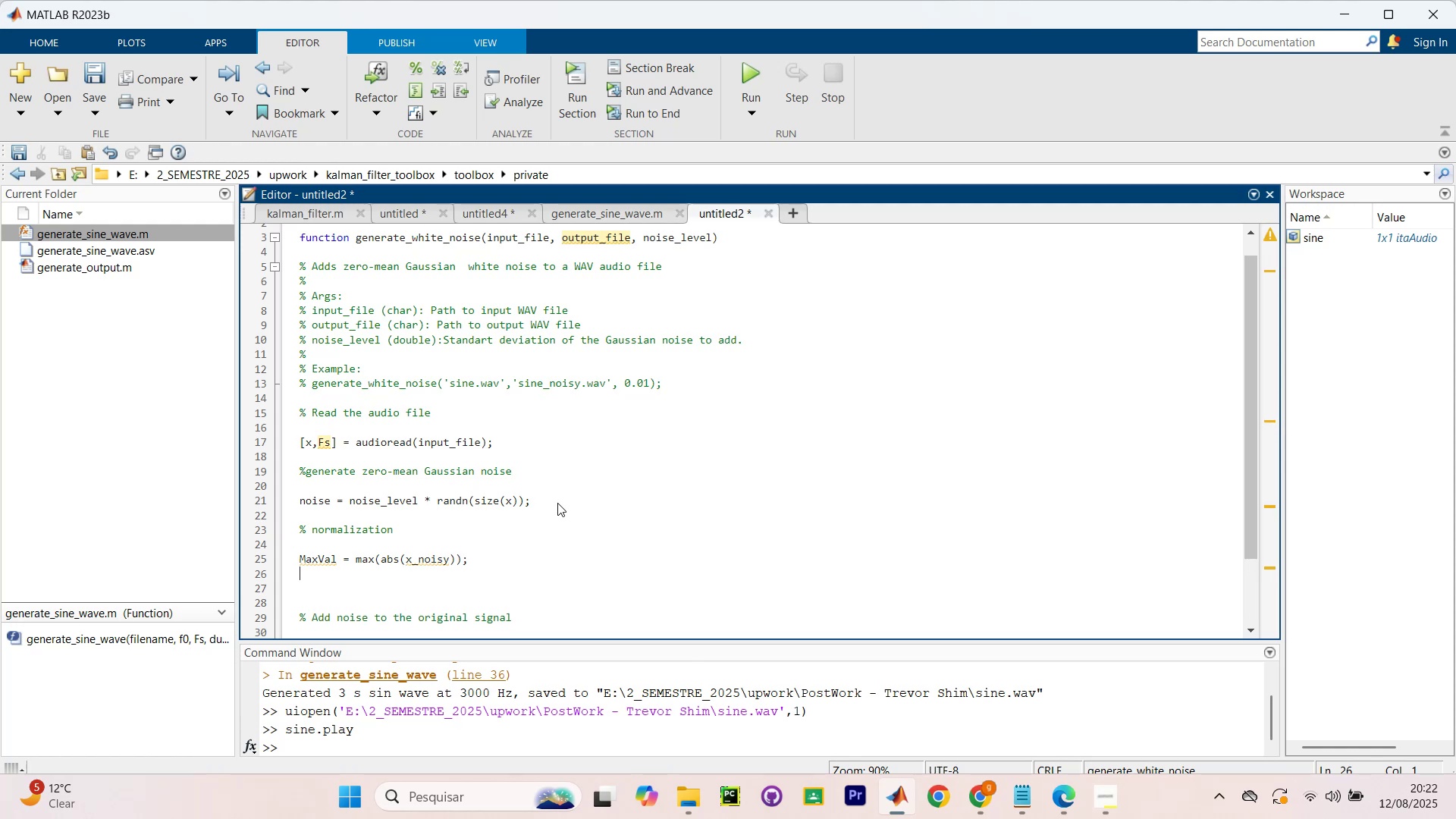 
key(Enter)
 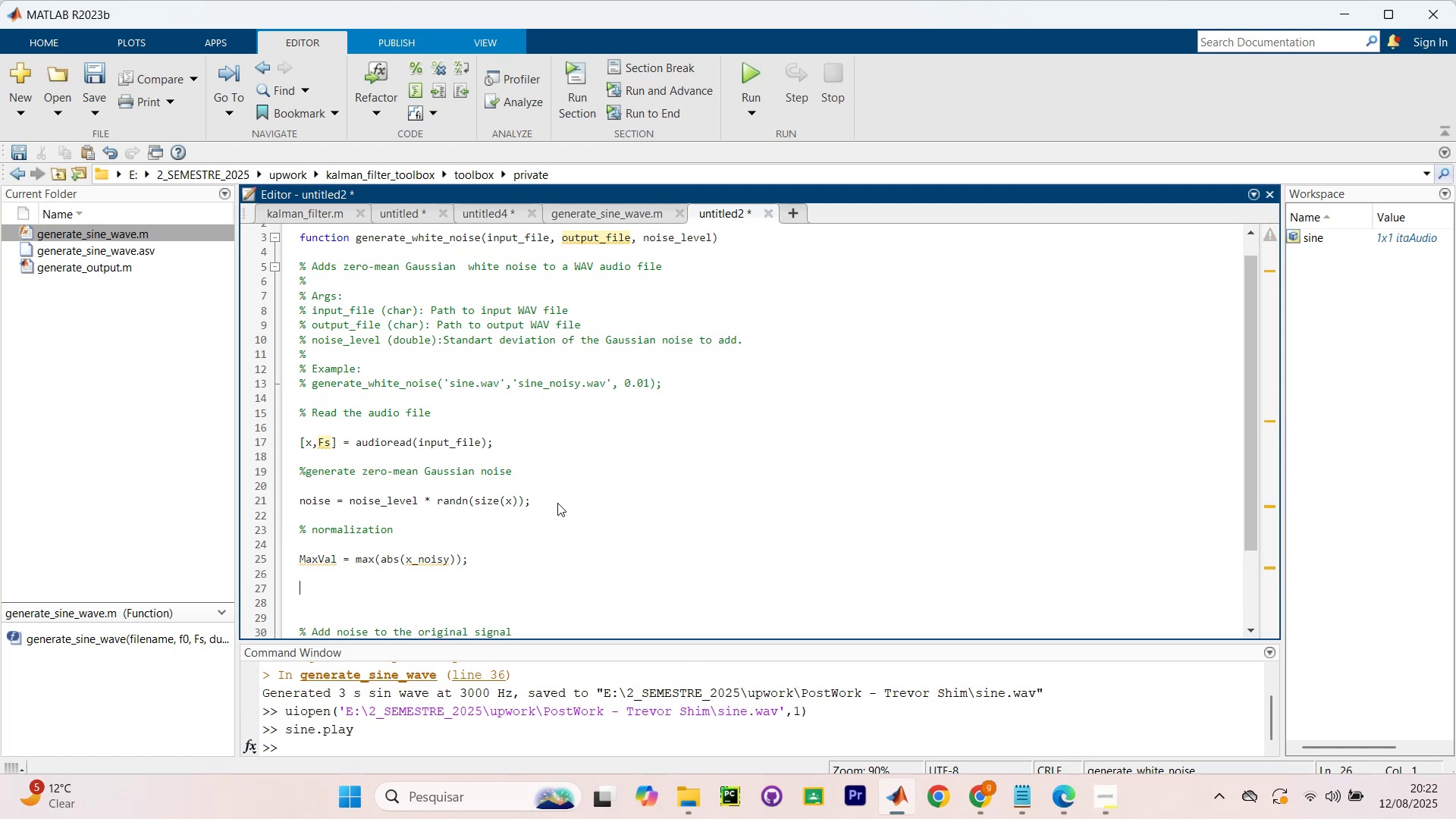 
type(if mas )
key(Backspace)
key(Backspace)
type(x )
key(Backspace)
type(VA)
key(Backspace)
type(al > 1)
 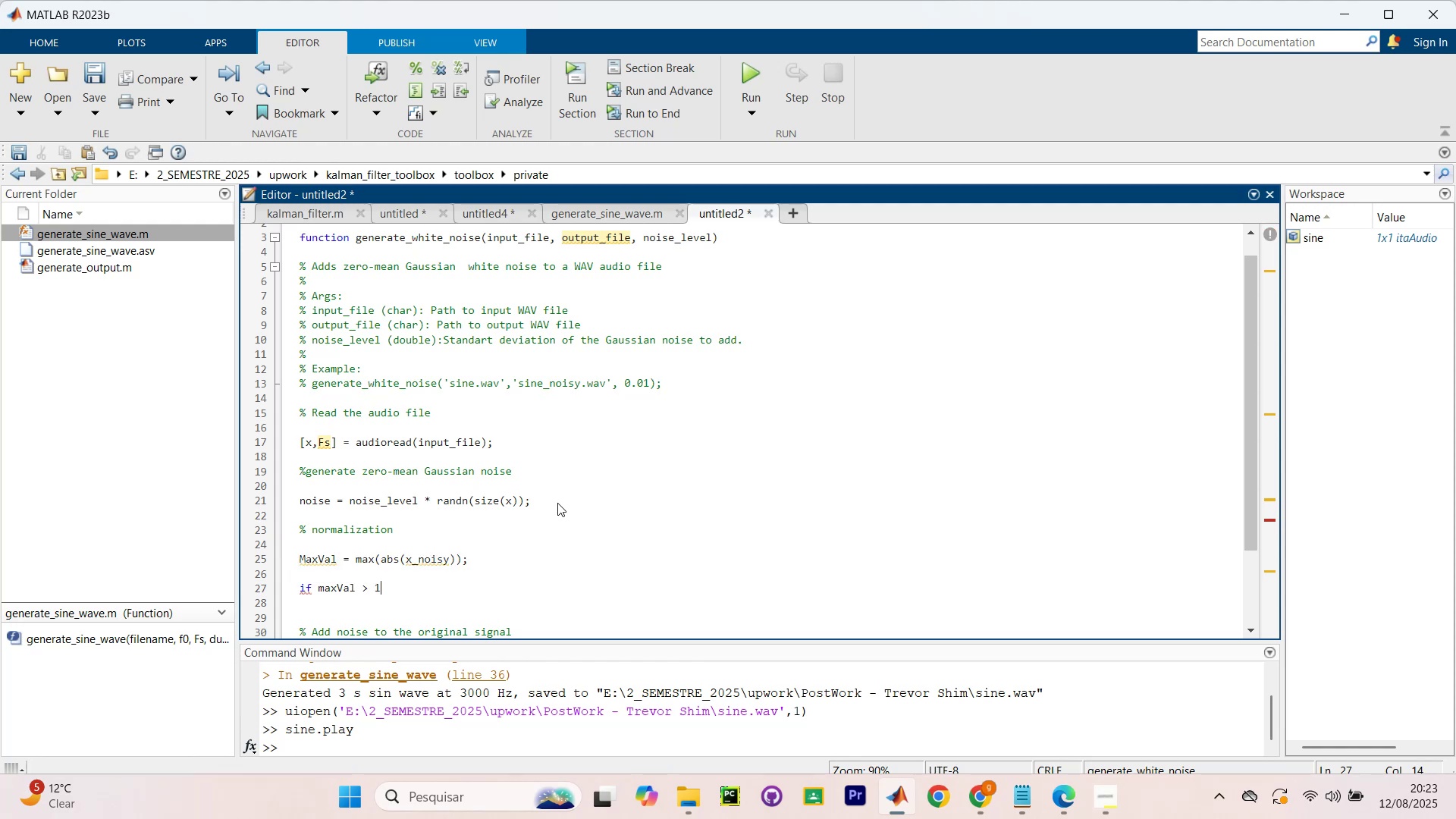 
key(Enter)
 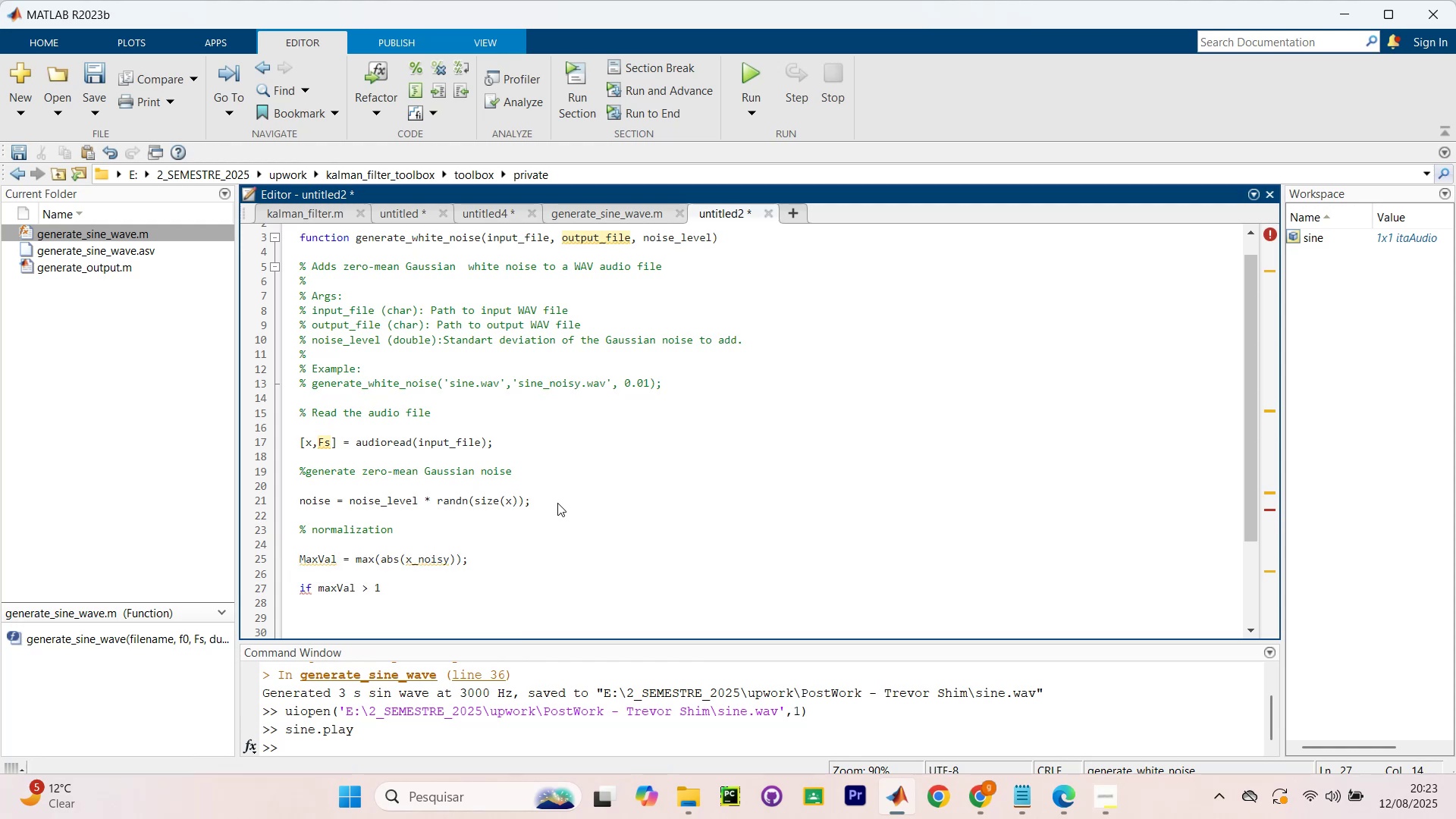 
key(Enter)
 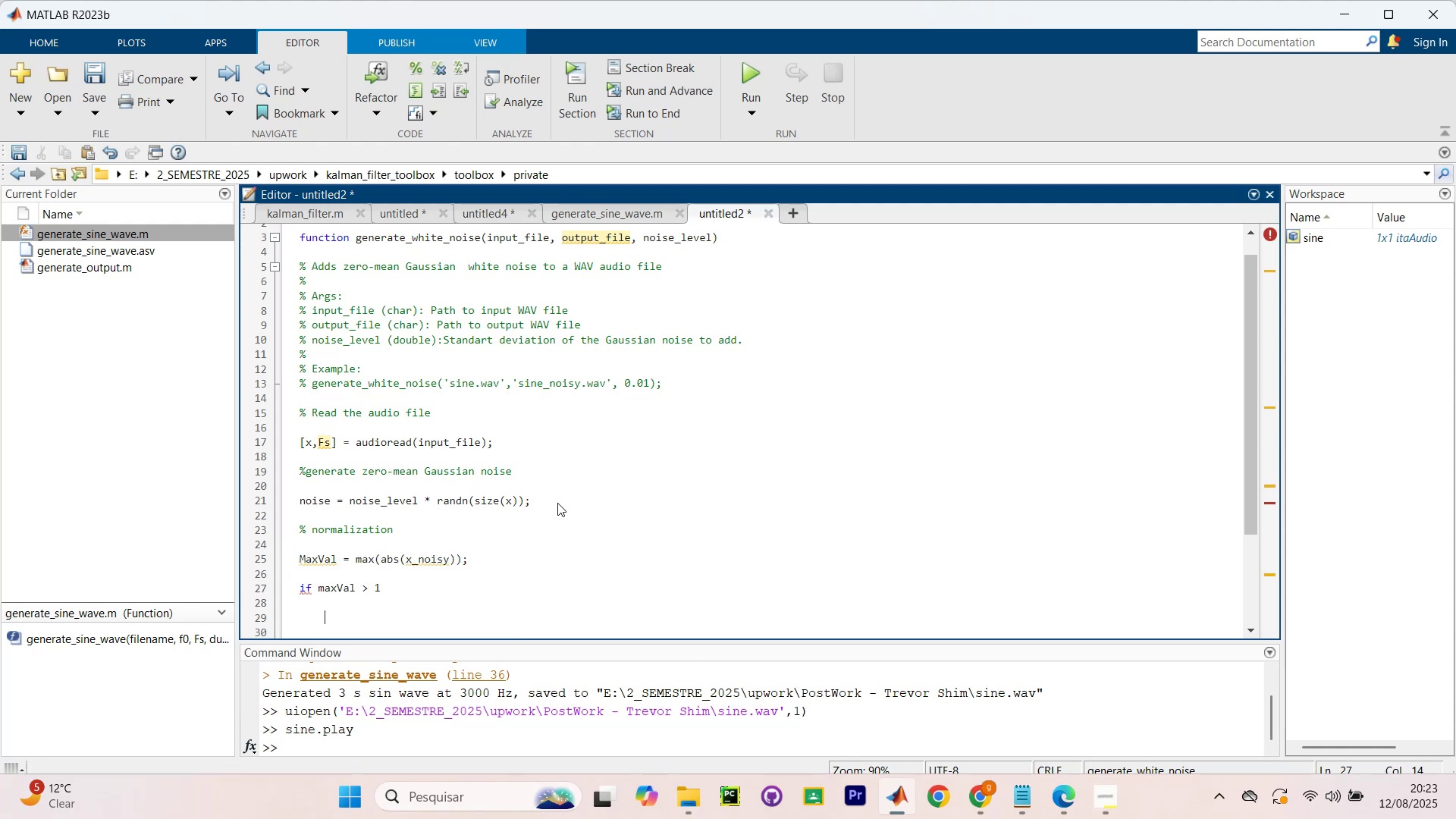 
type(x+noisy)
 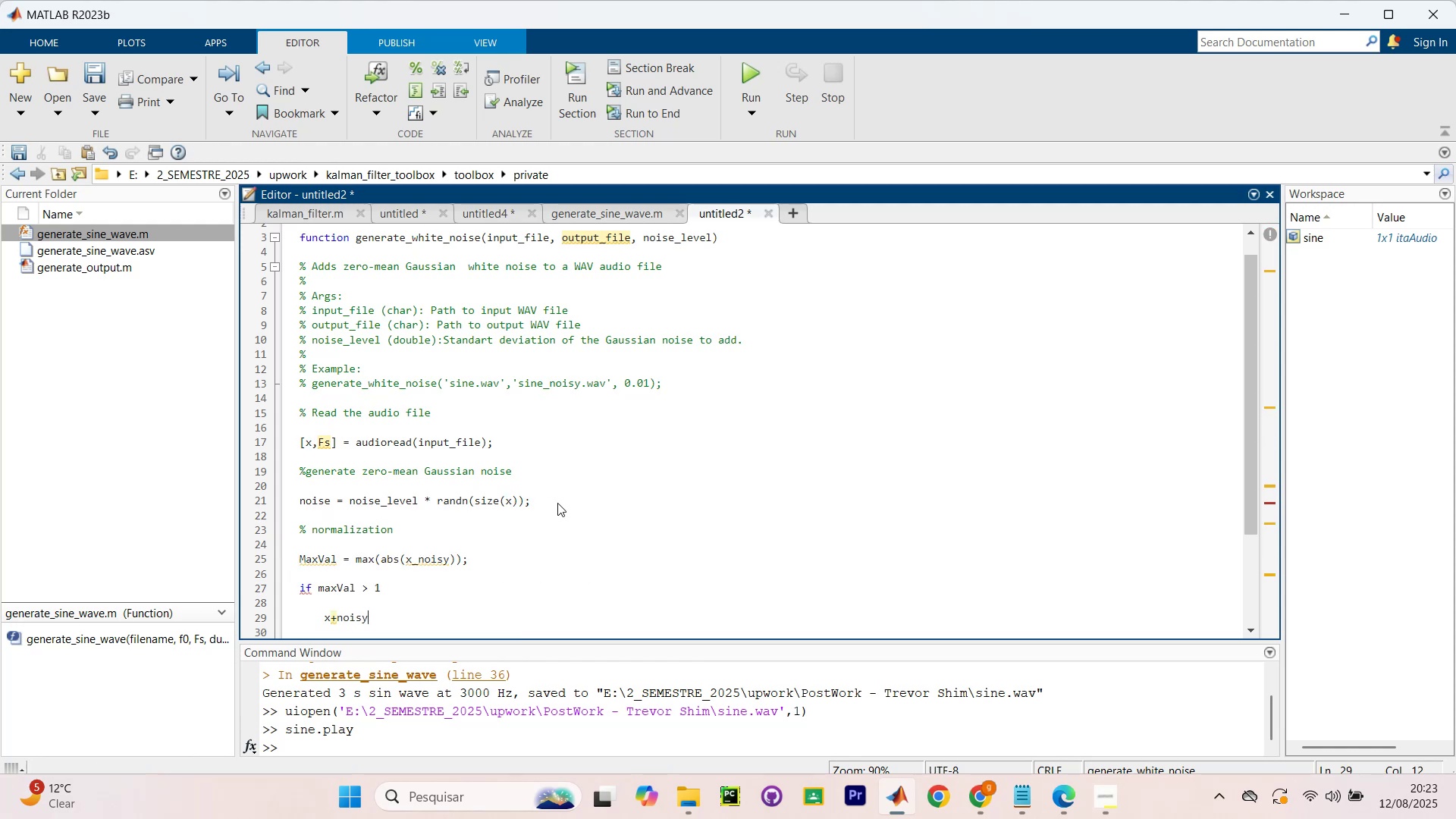 
key(ArrowLeft)
 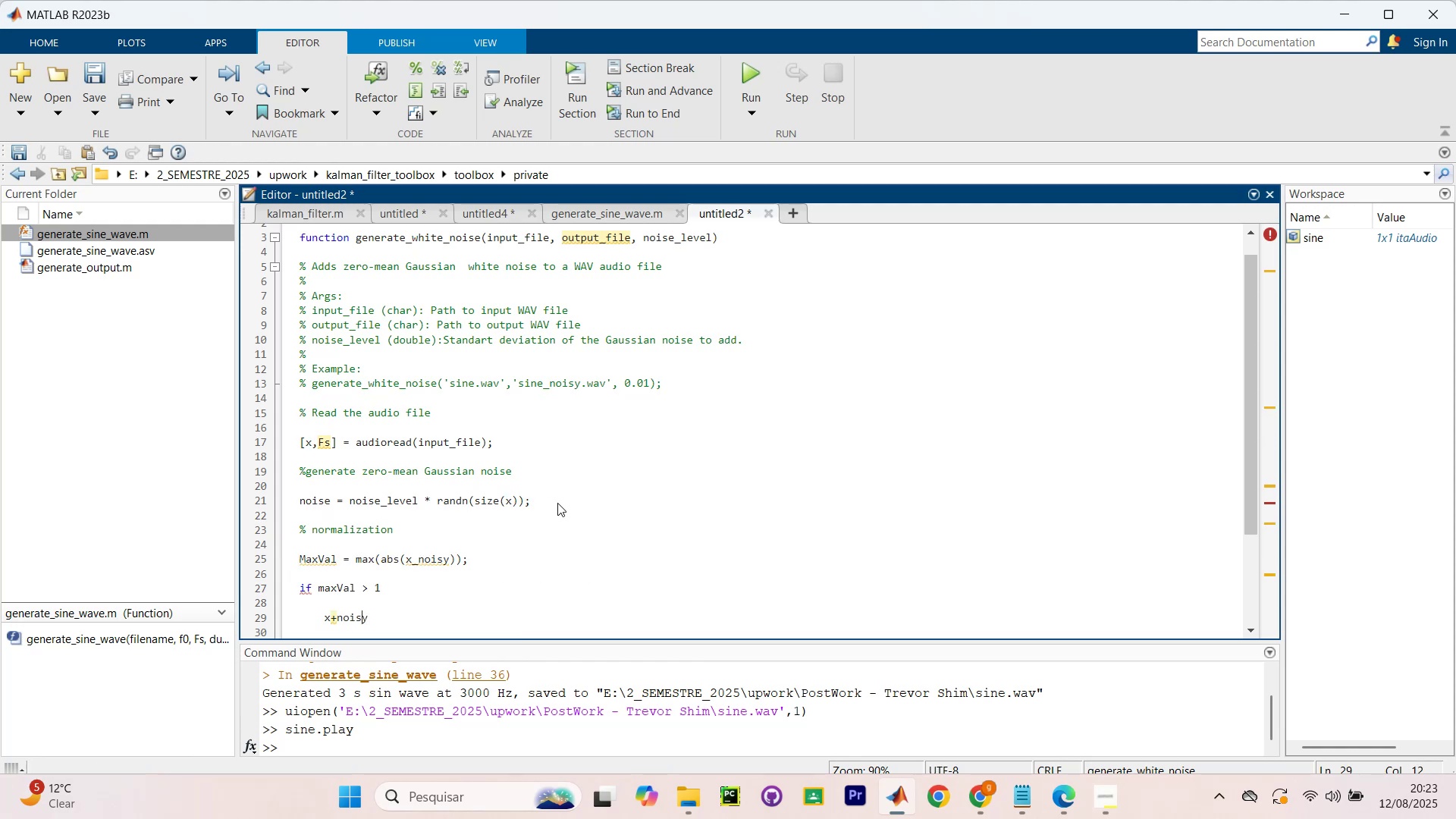 
key(ArrowLeft)
 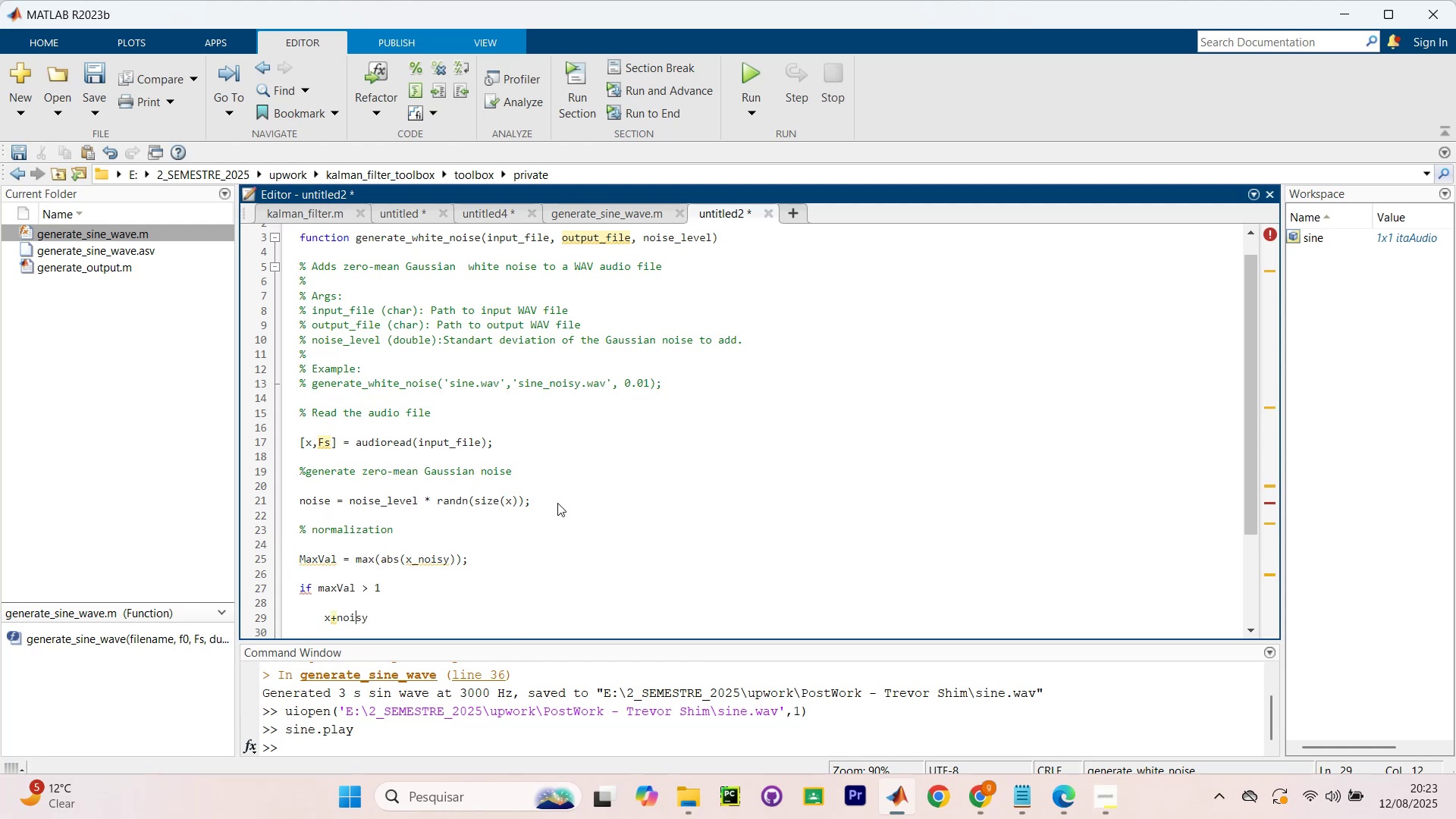 
key(ArrowLeft)
 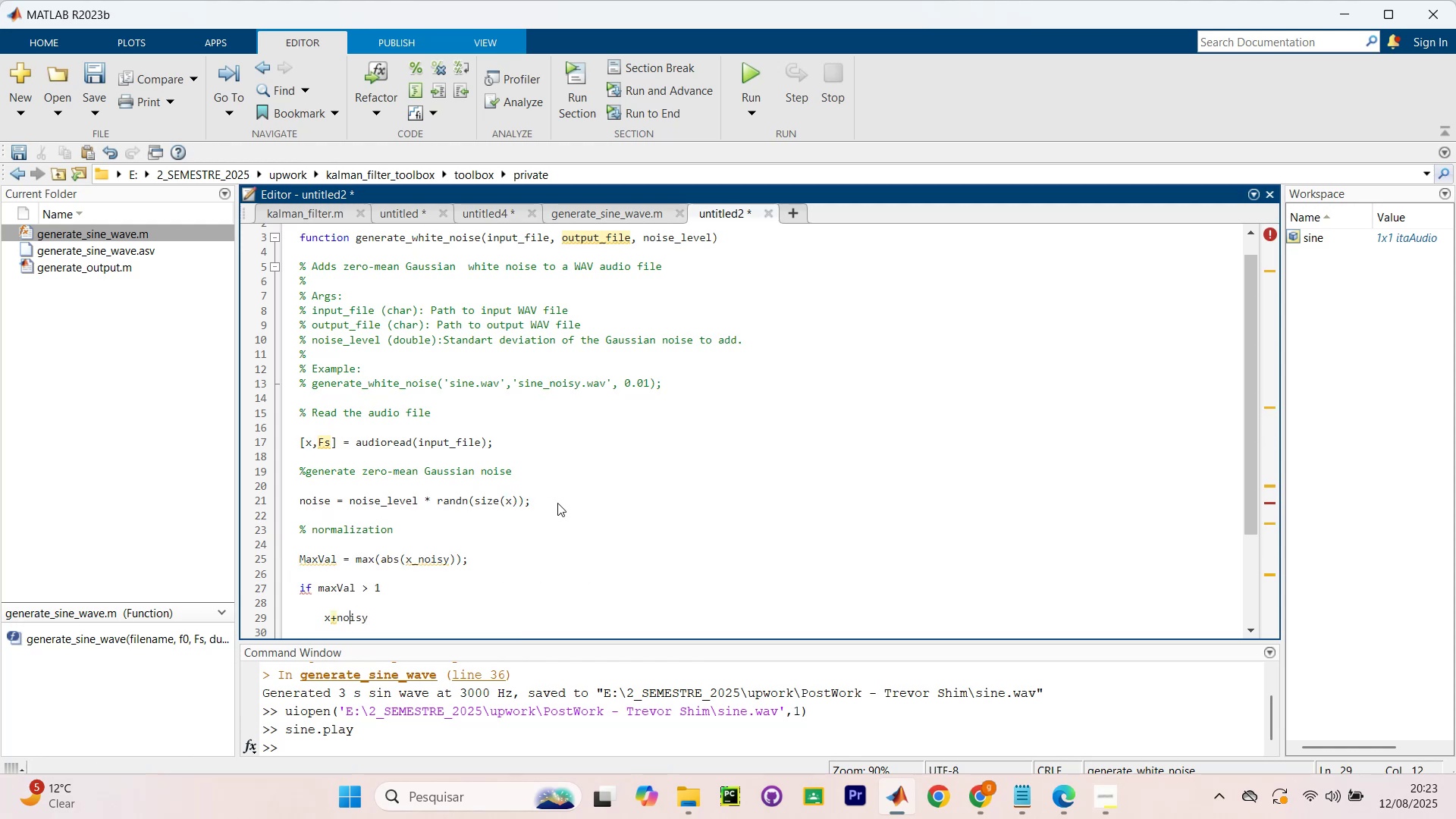 
key(ArrowLeft)
 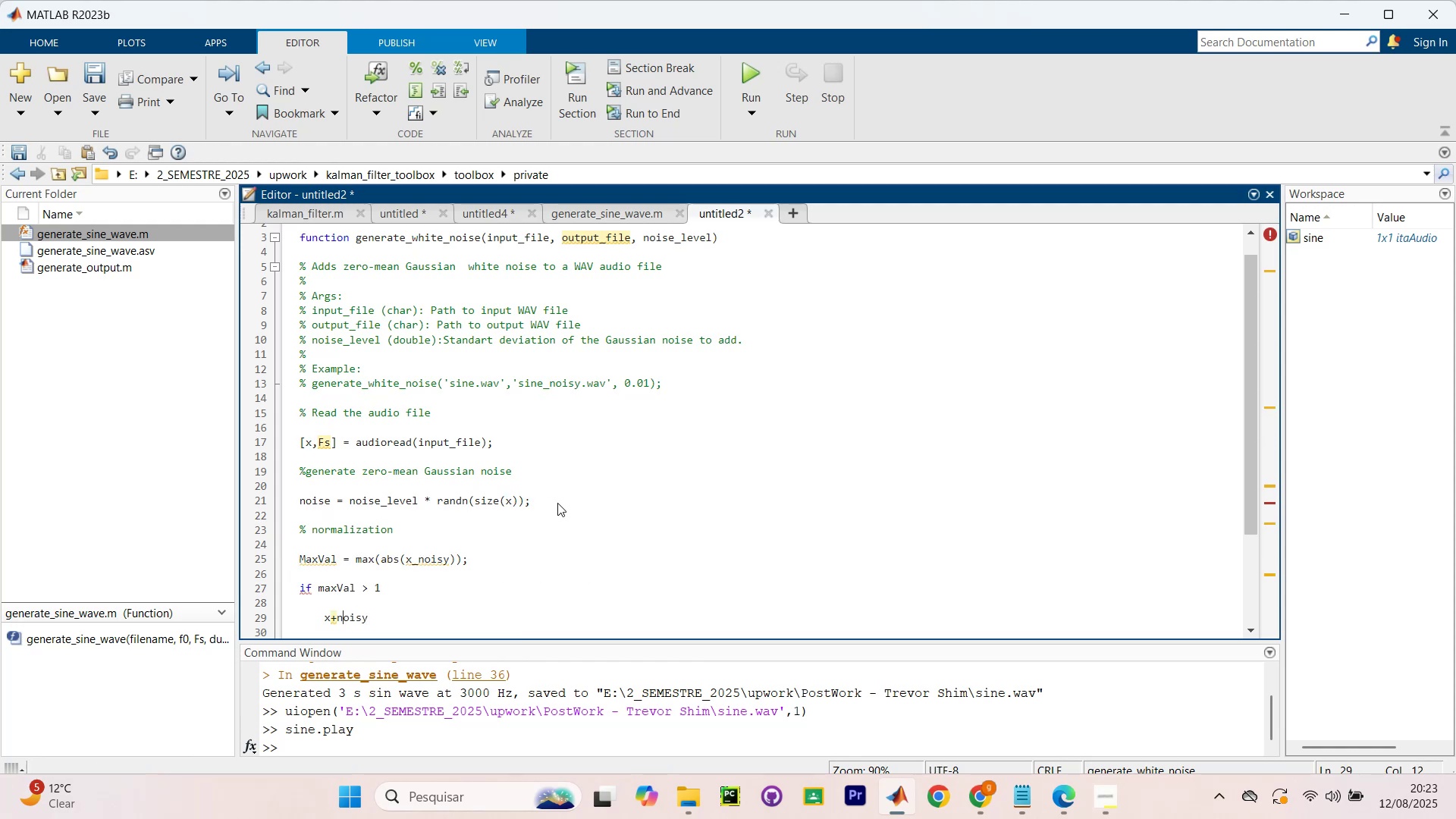 
key(ArrowLeft)
 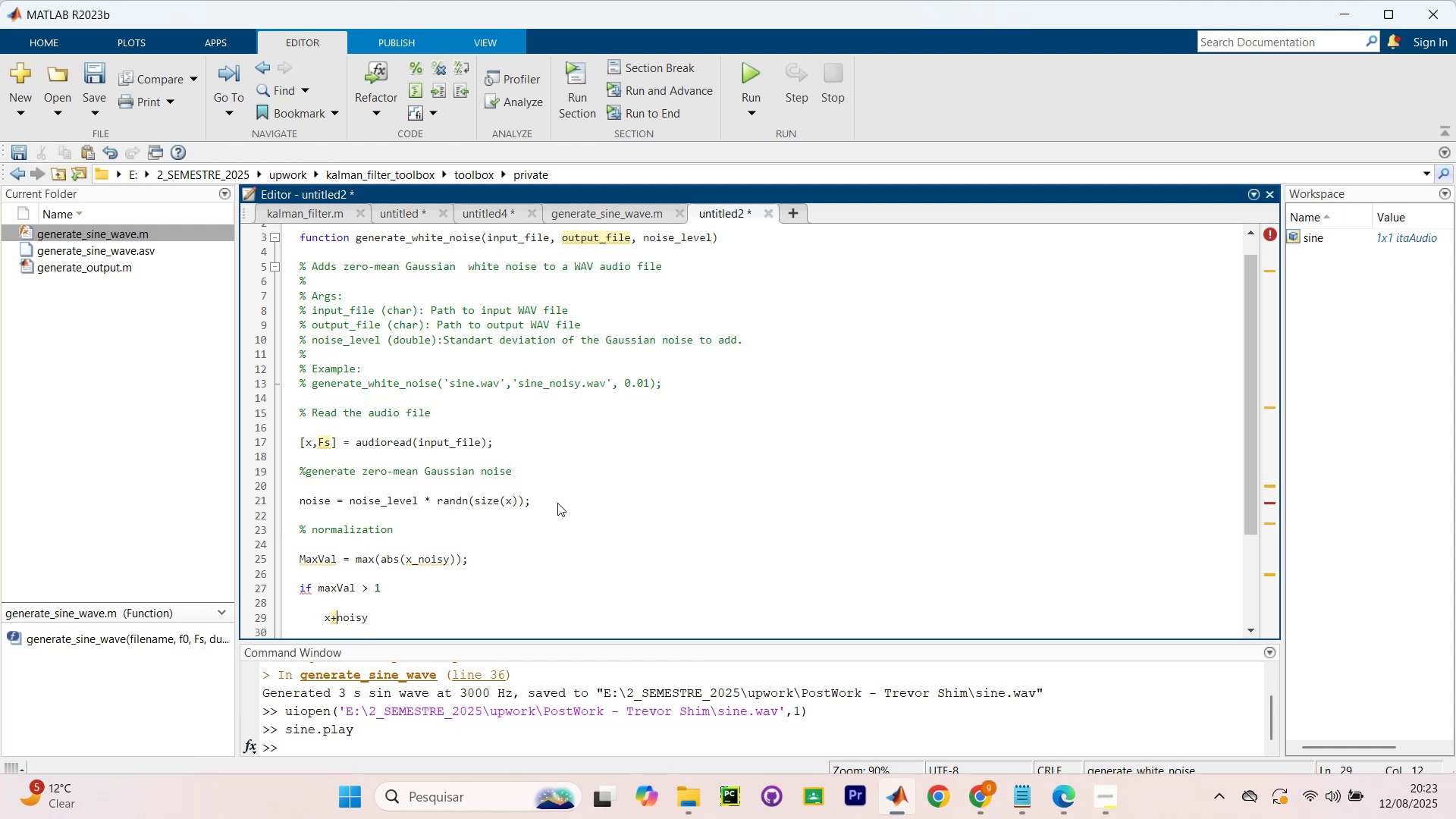 
hold_key(key=ShiftRight, duration=0.92)
 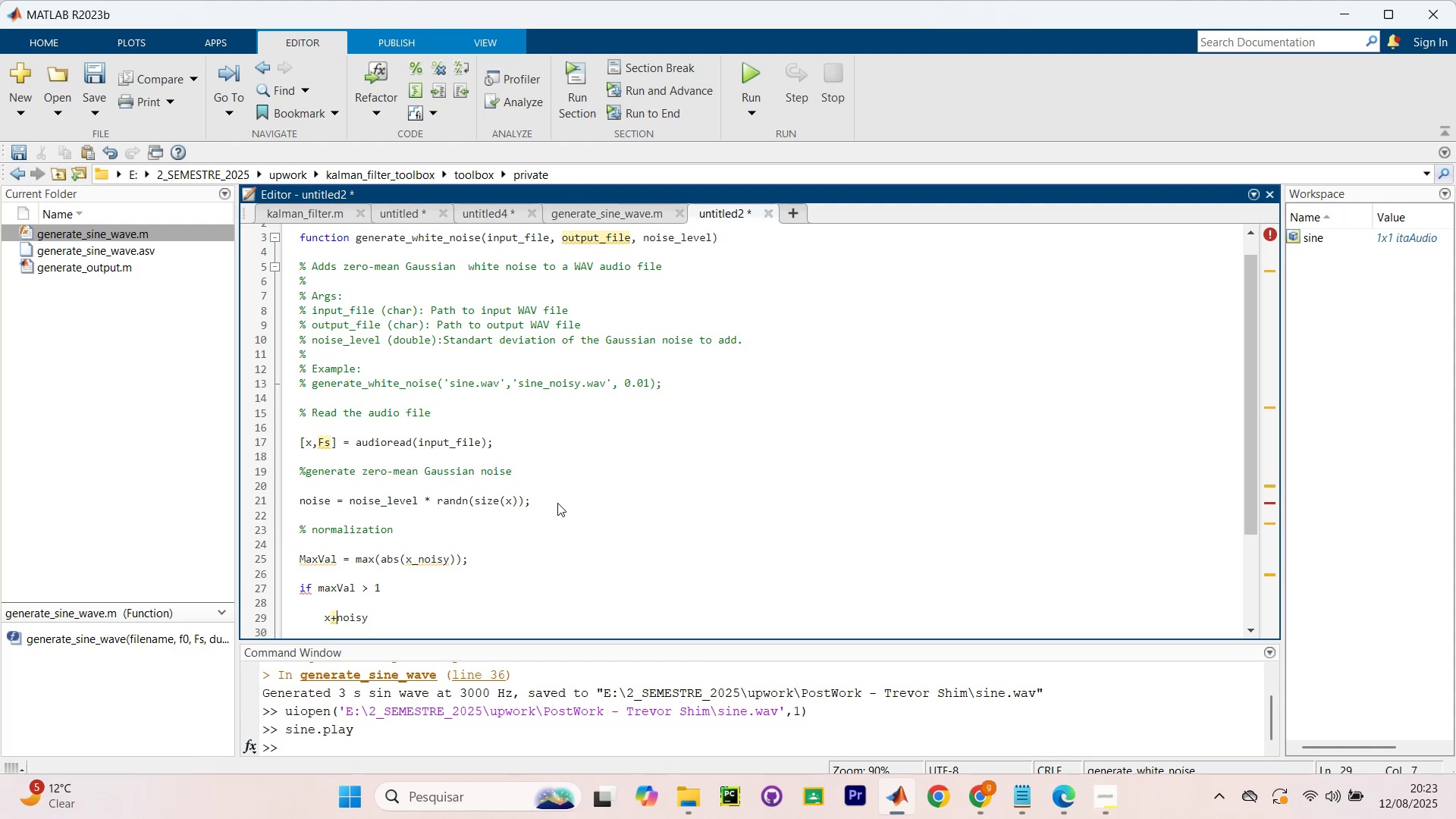 
key(Backspace)
 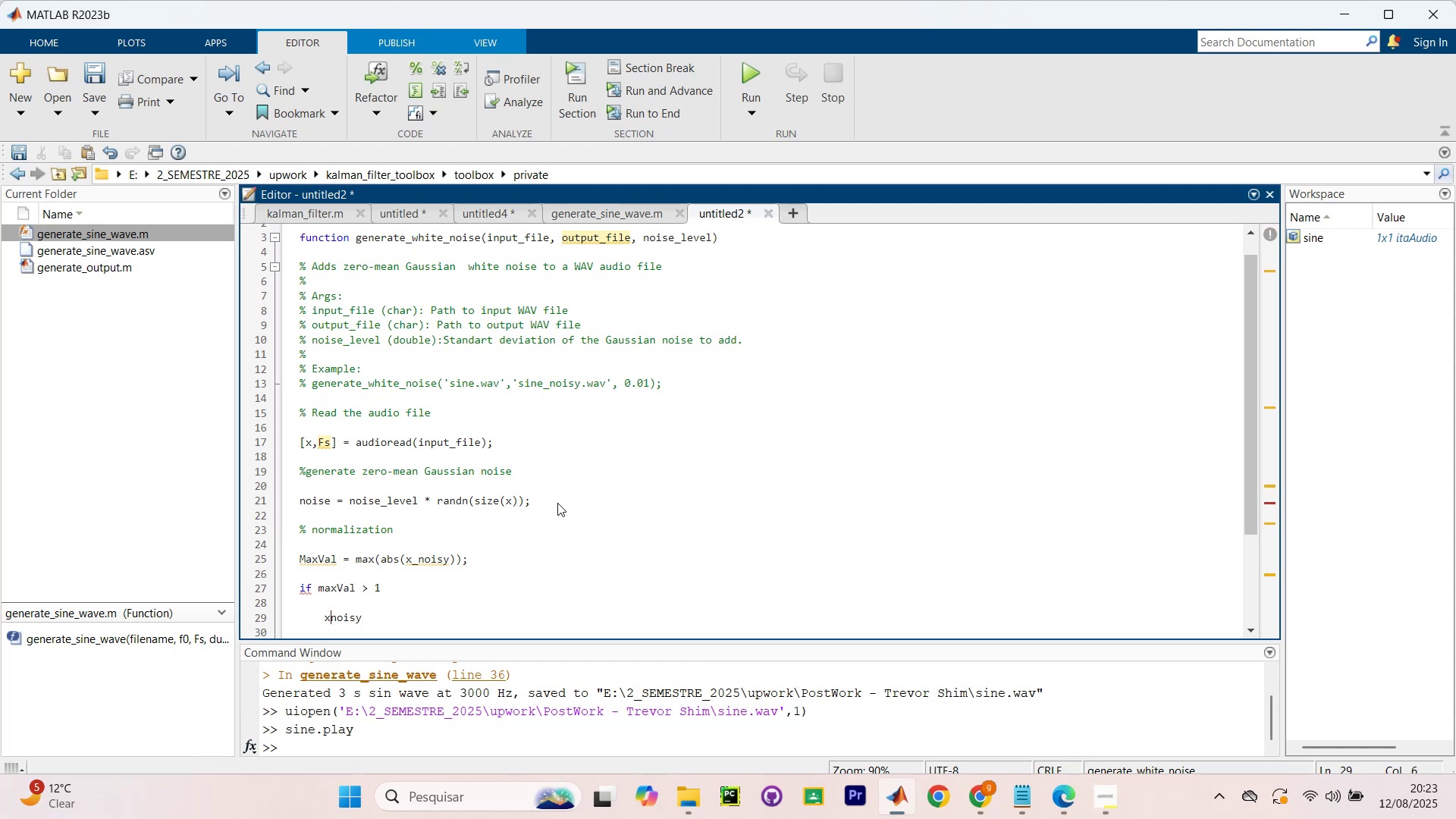 
key(Shift+Minus)
 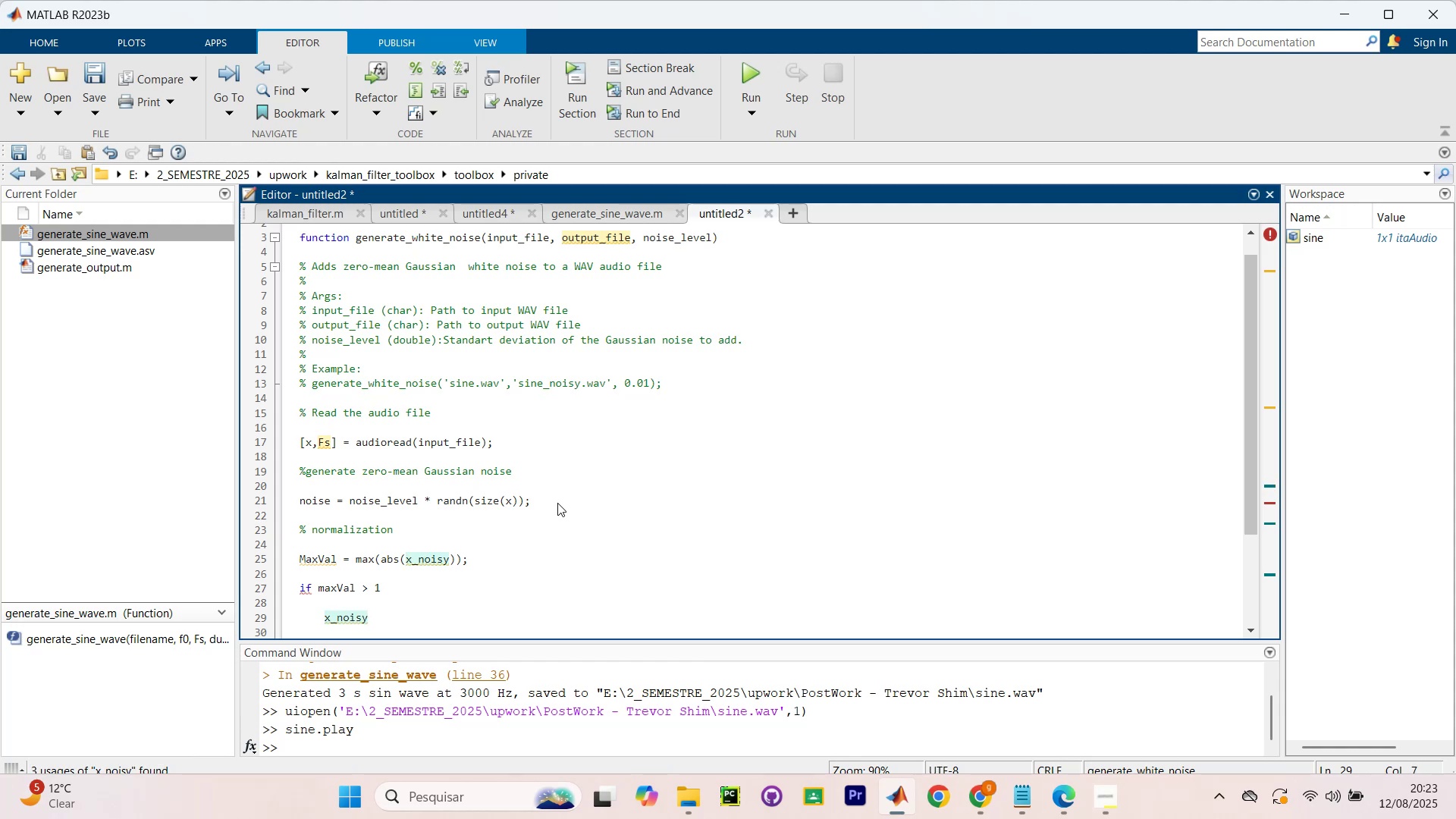 
key(ArrowRight)
 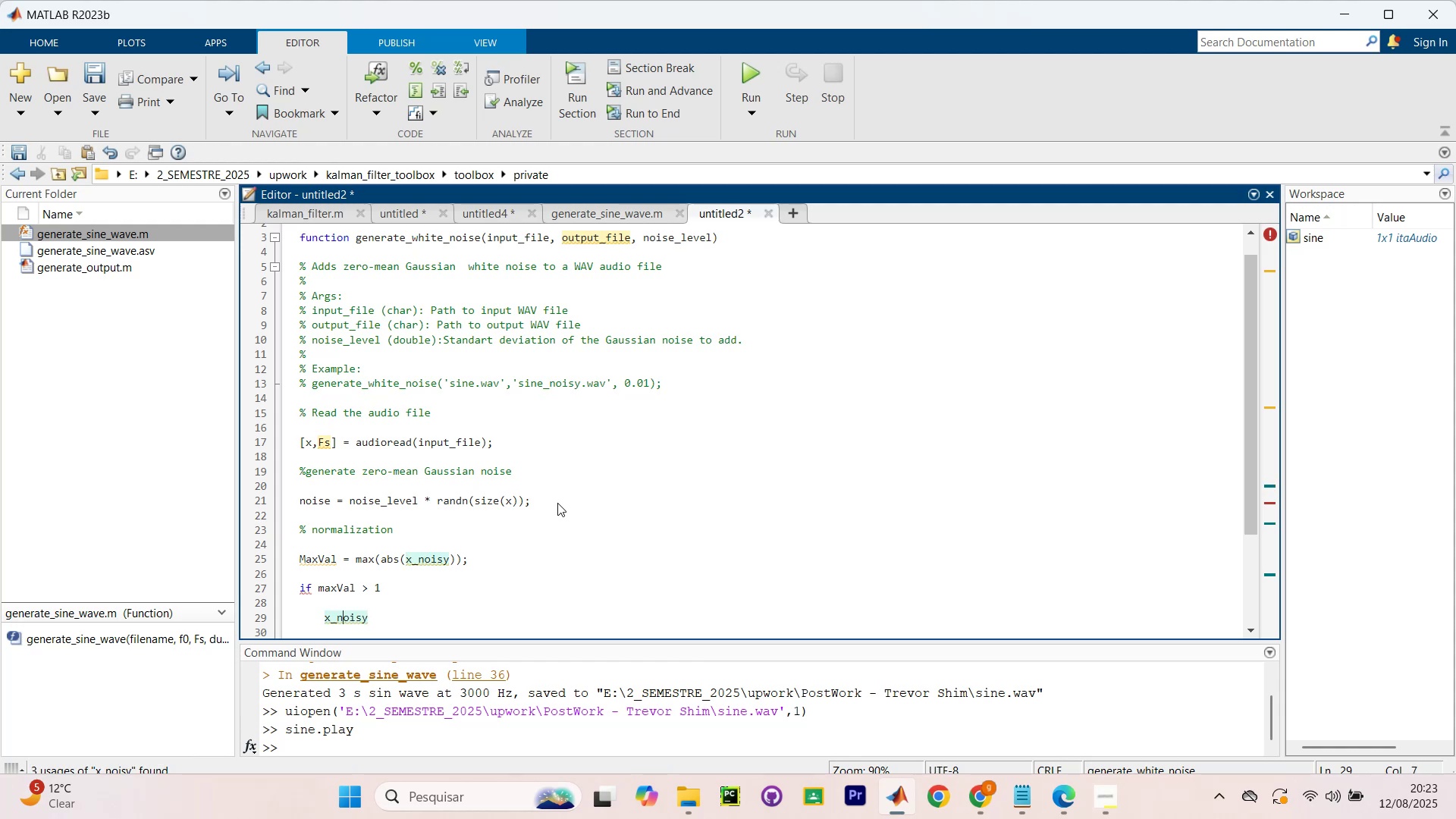 
key(ArrowRight)
 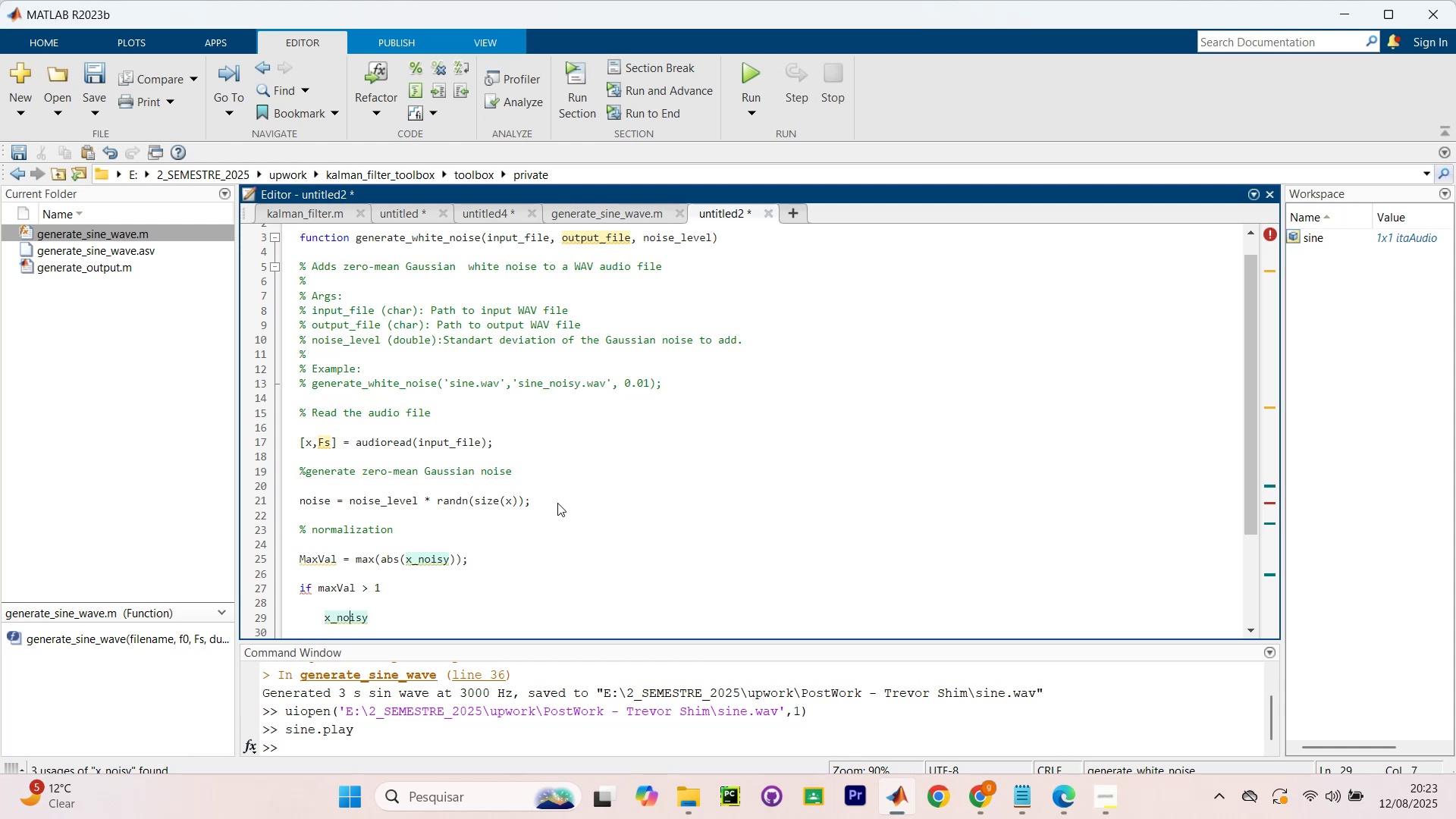 
key(ArrowRight)
 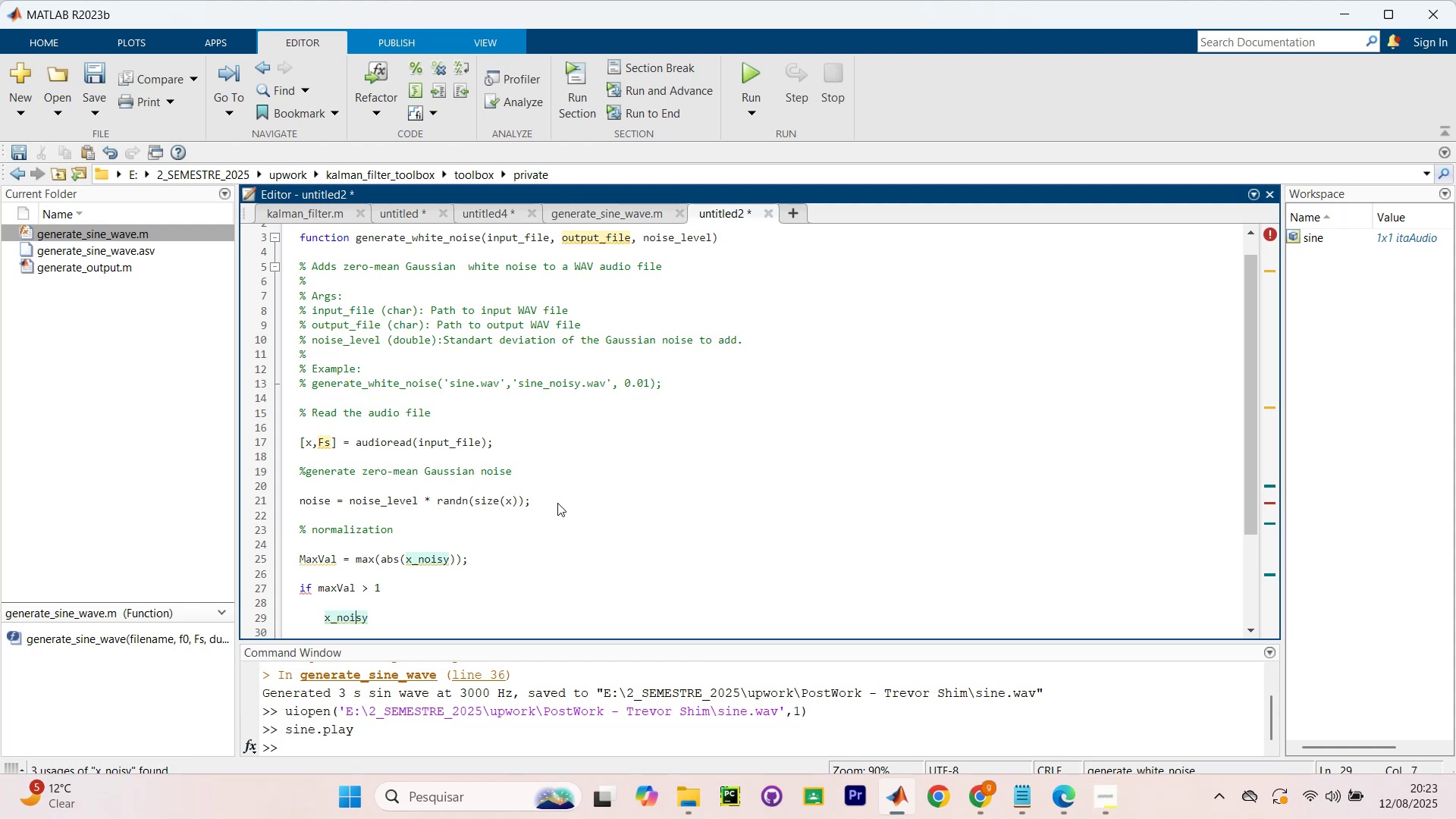 
key(ArrowRight)
 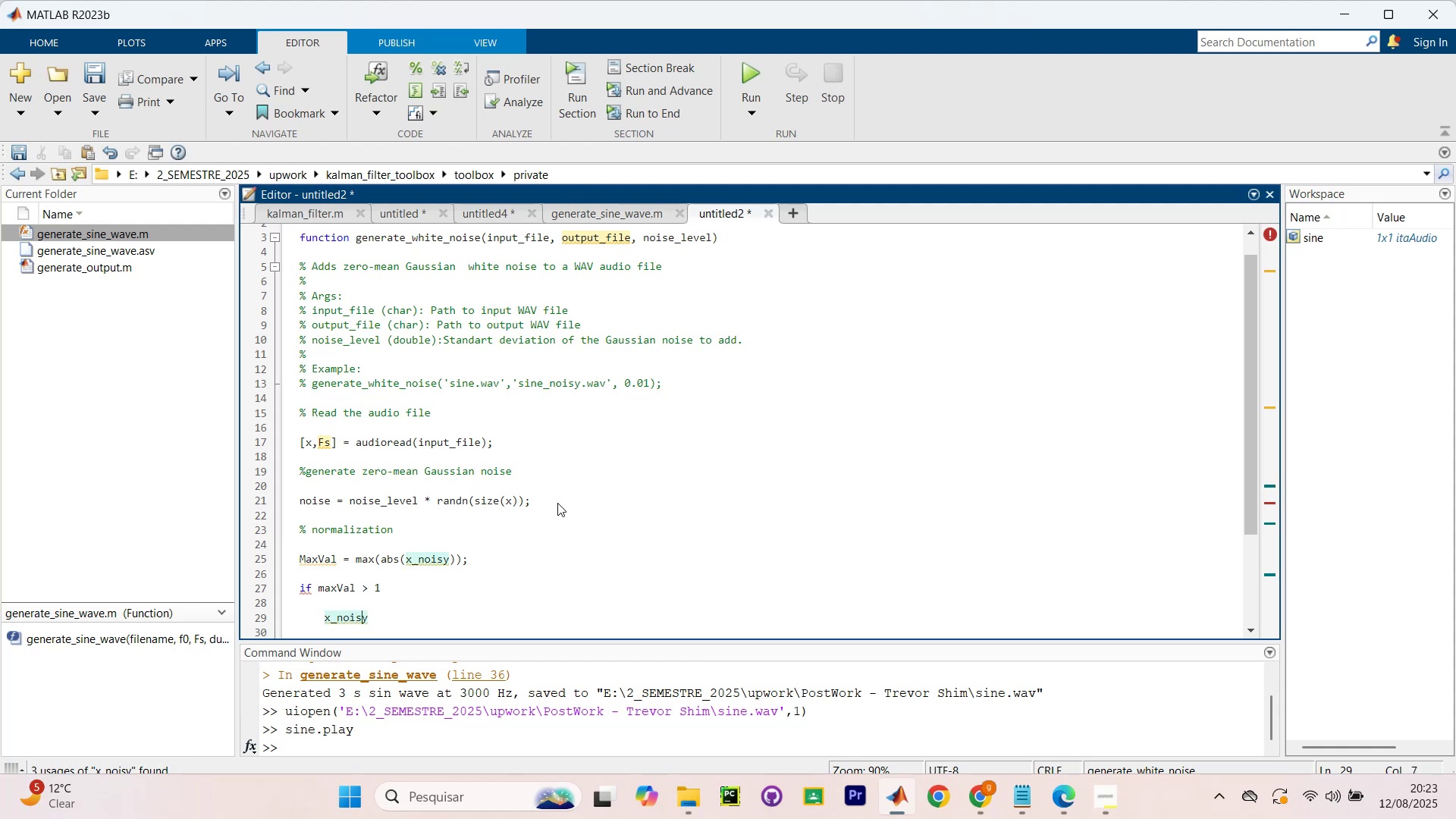 
key(ArrowRight)
 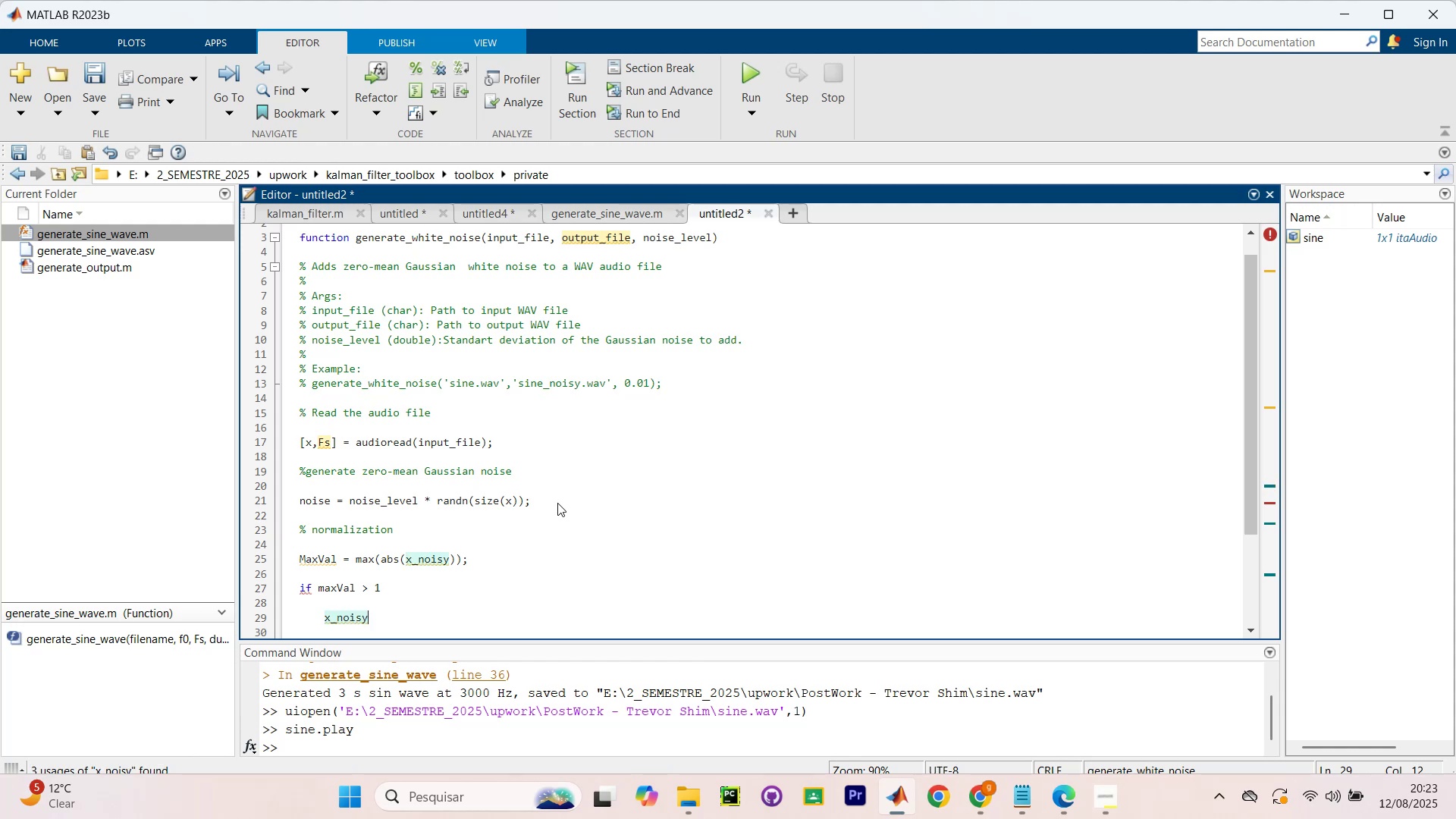 
key(Space)
 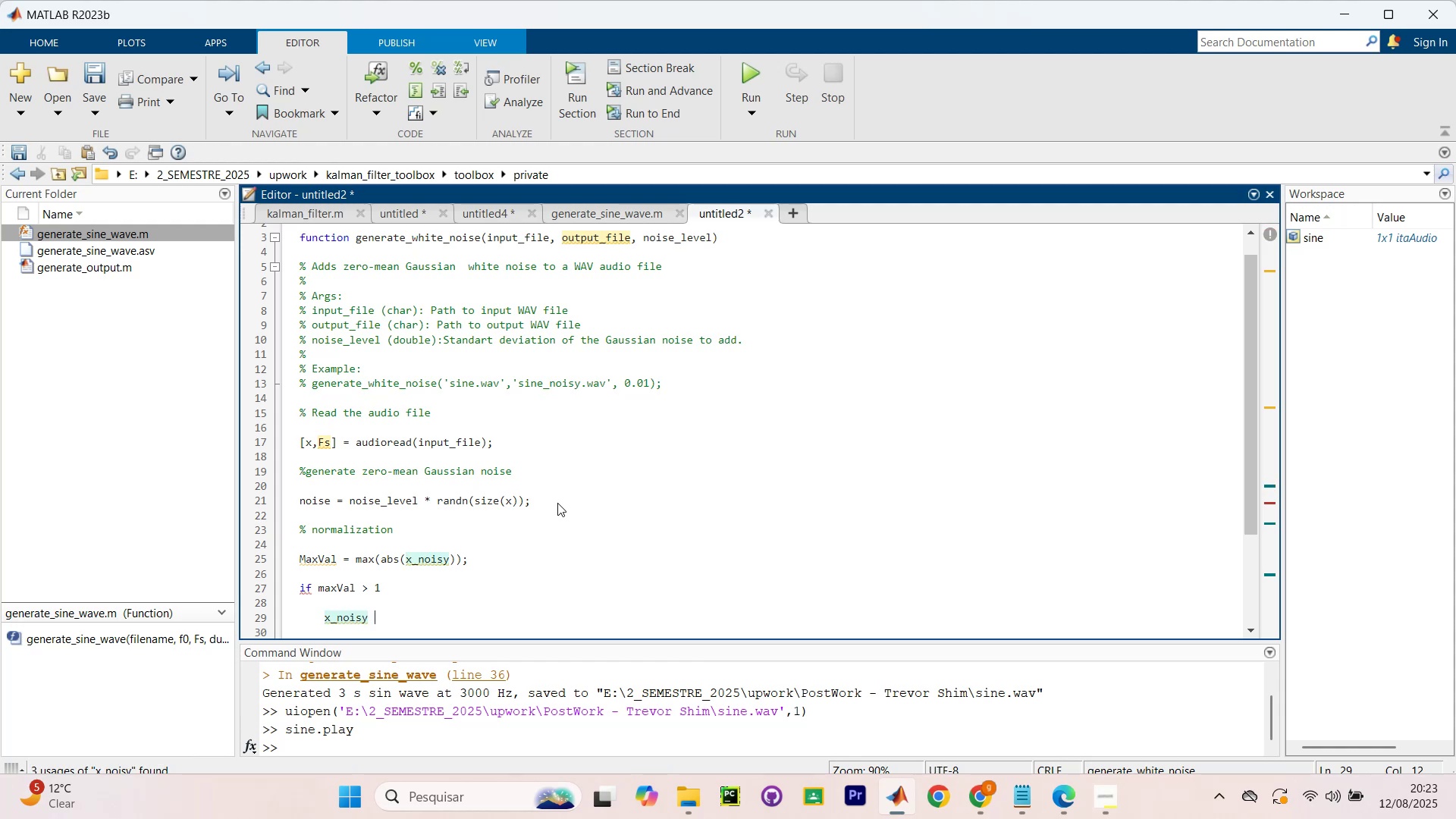 
key(Unknown)
 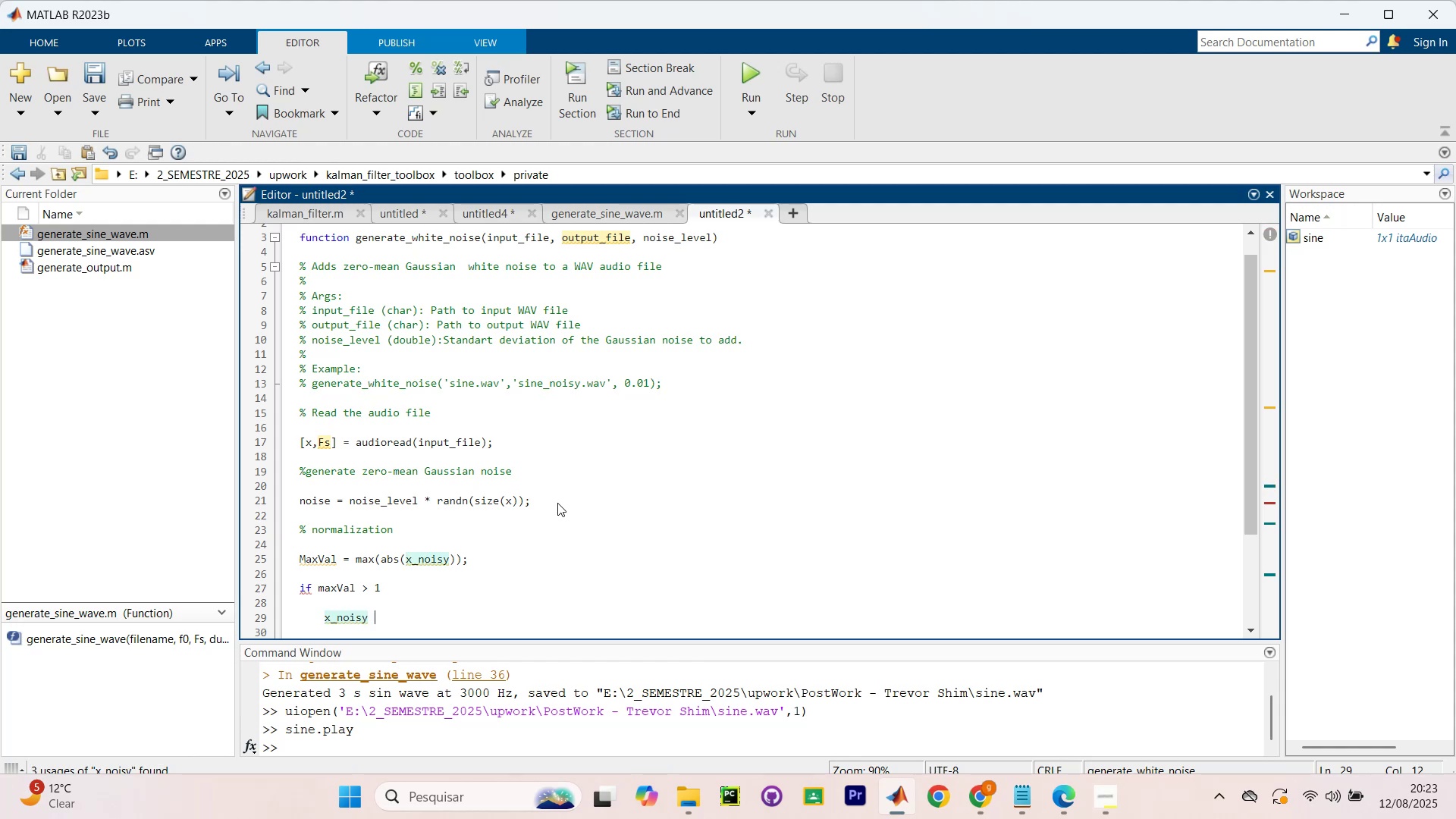 
key(Space)
 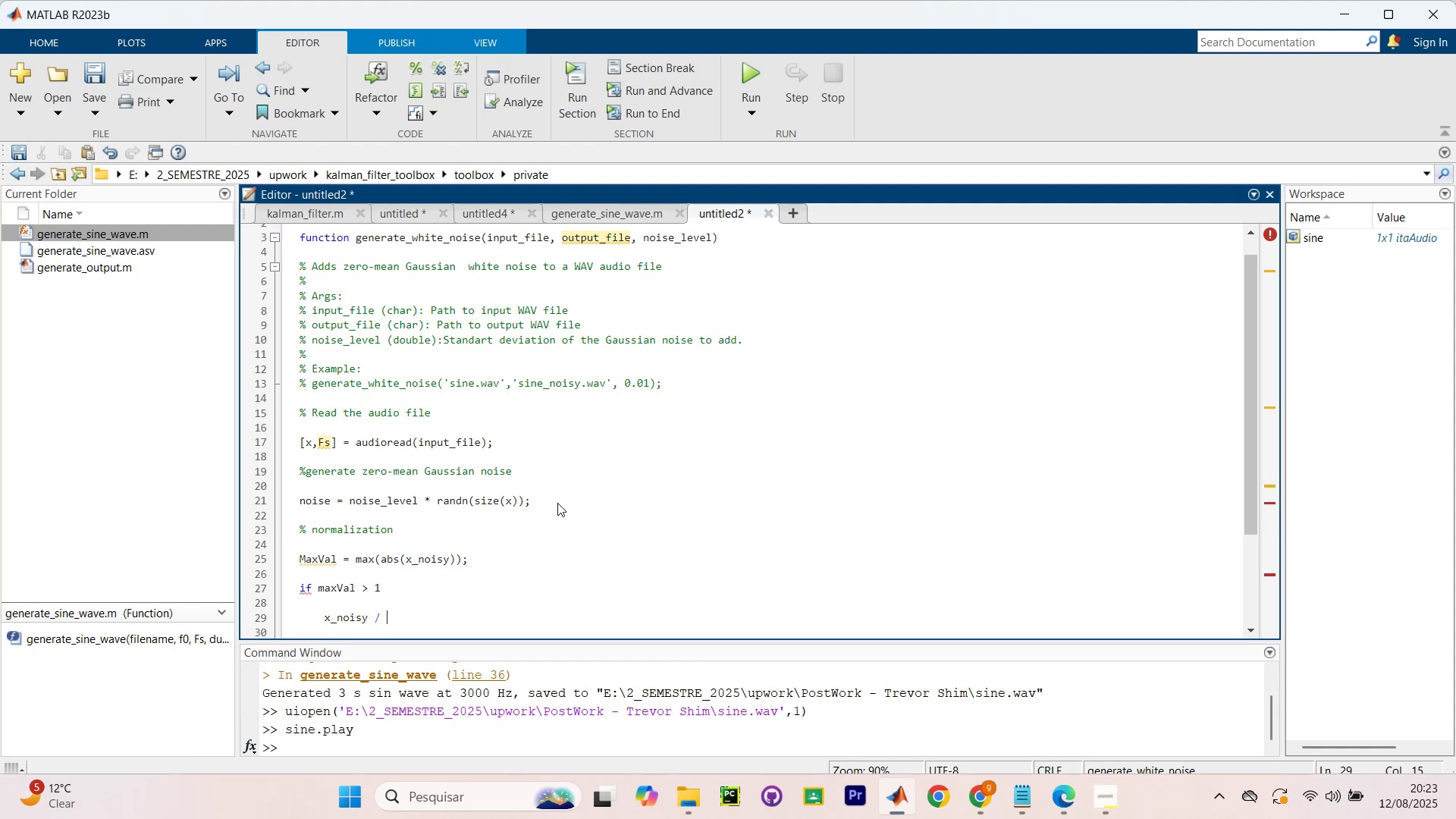 
key(Backspace)
 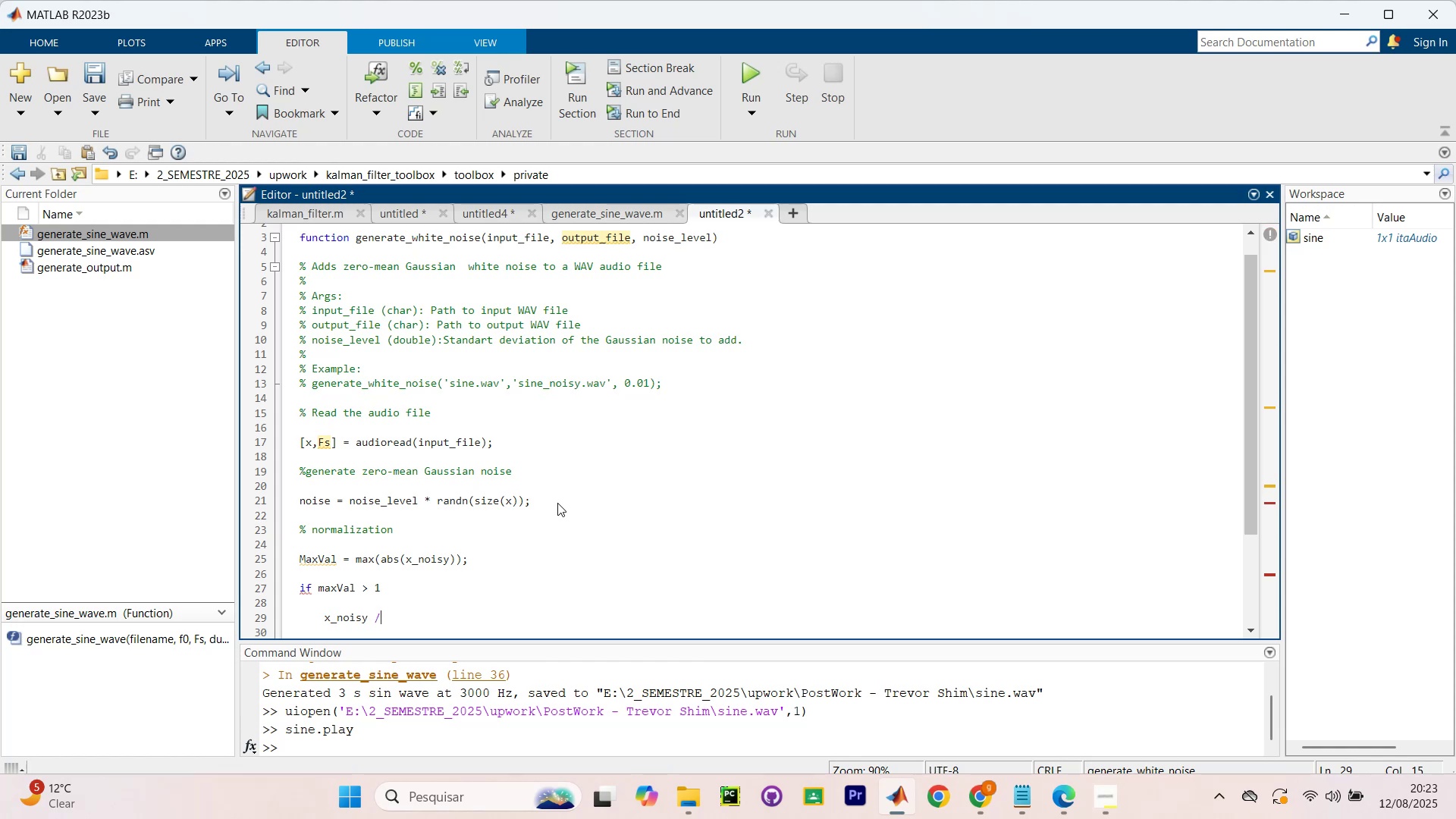 
key(Backspace)
 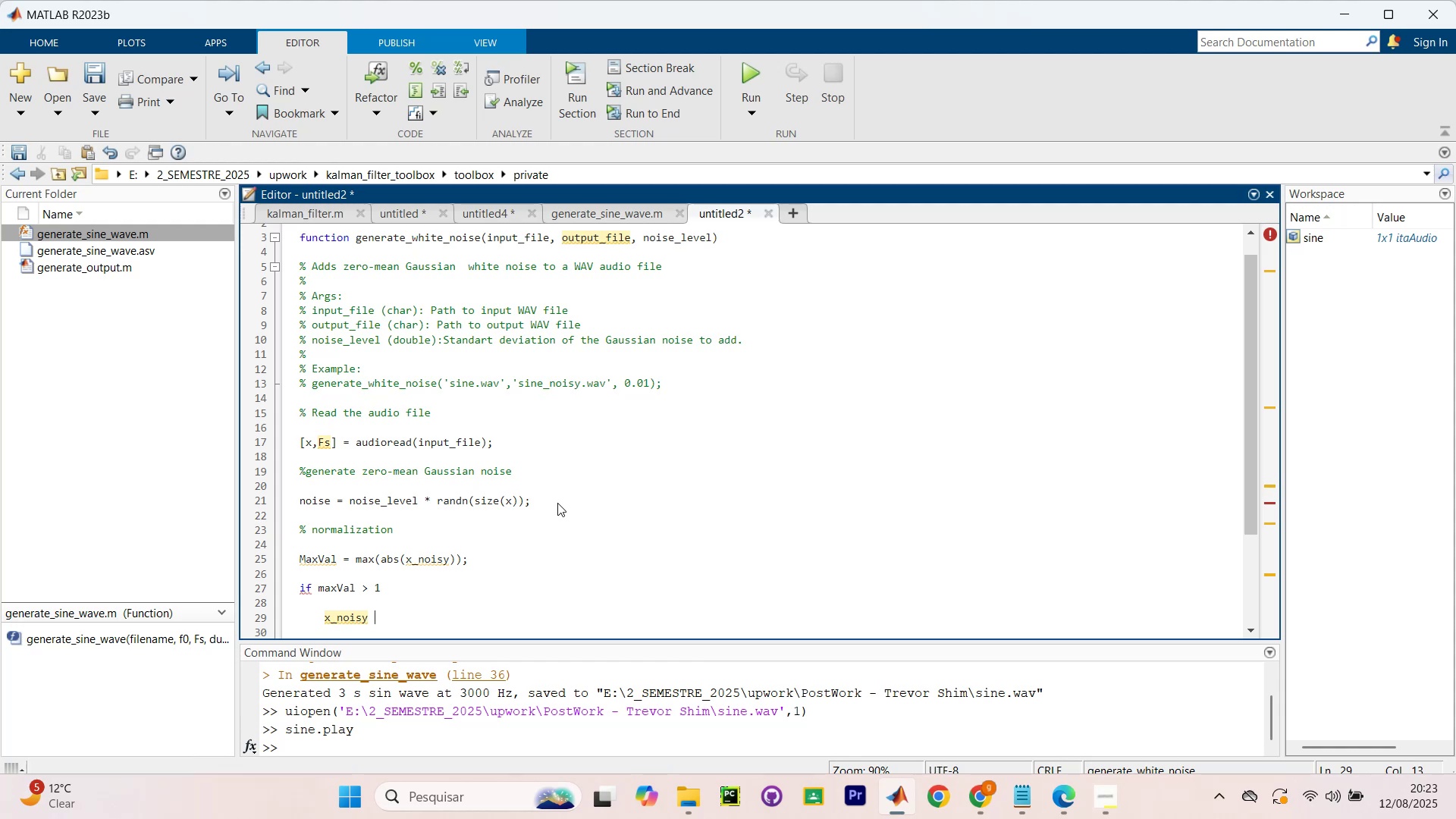 
wait(20.91)
 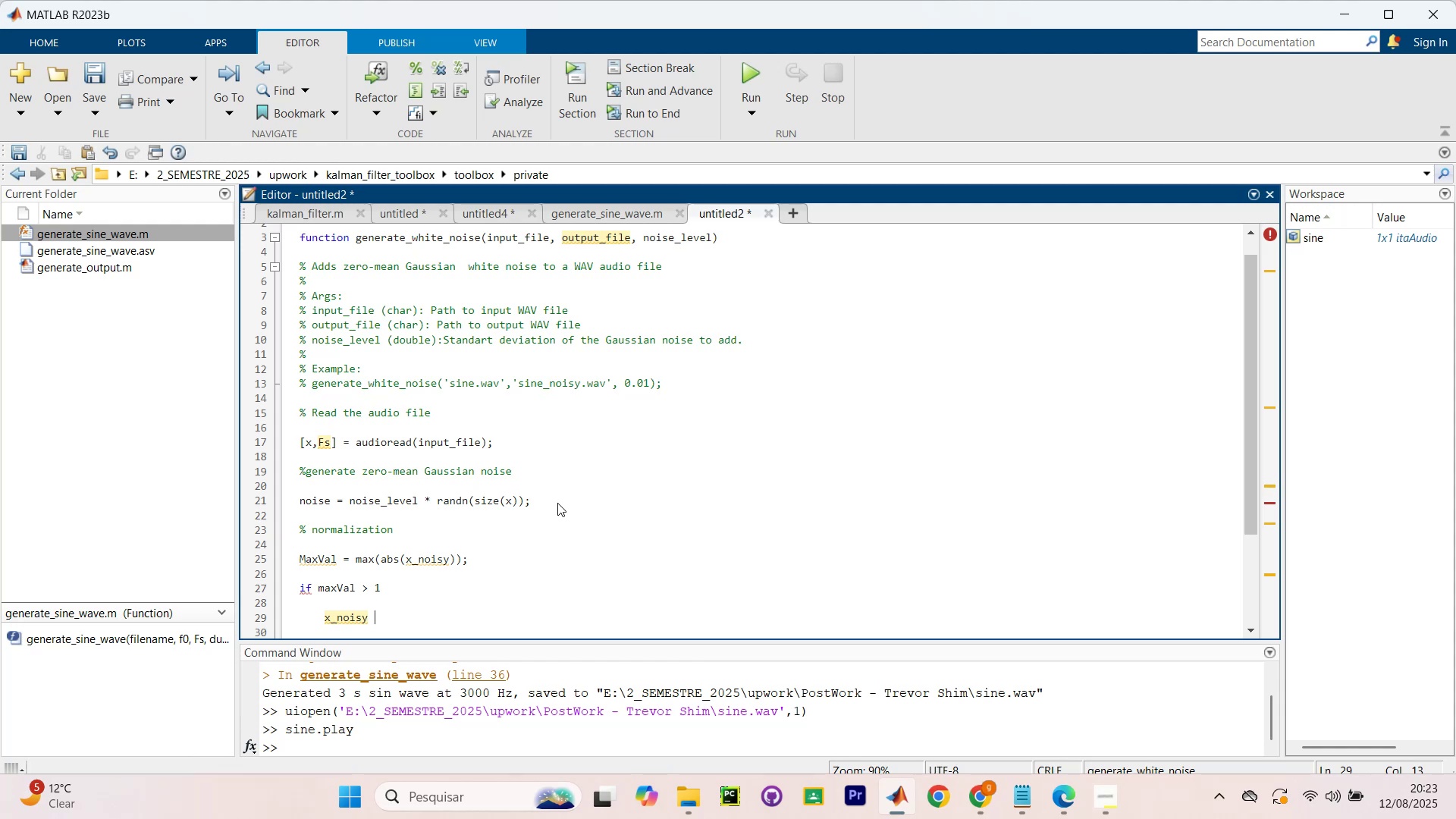 
type(= x_noys)
key(Backspace)
key(Backspace)
type(isy)
 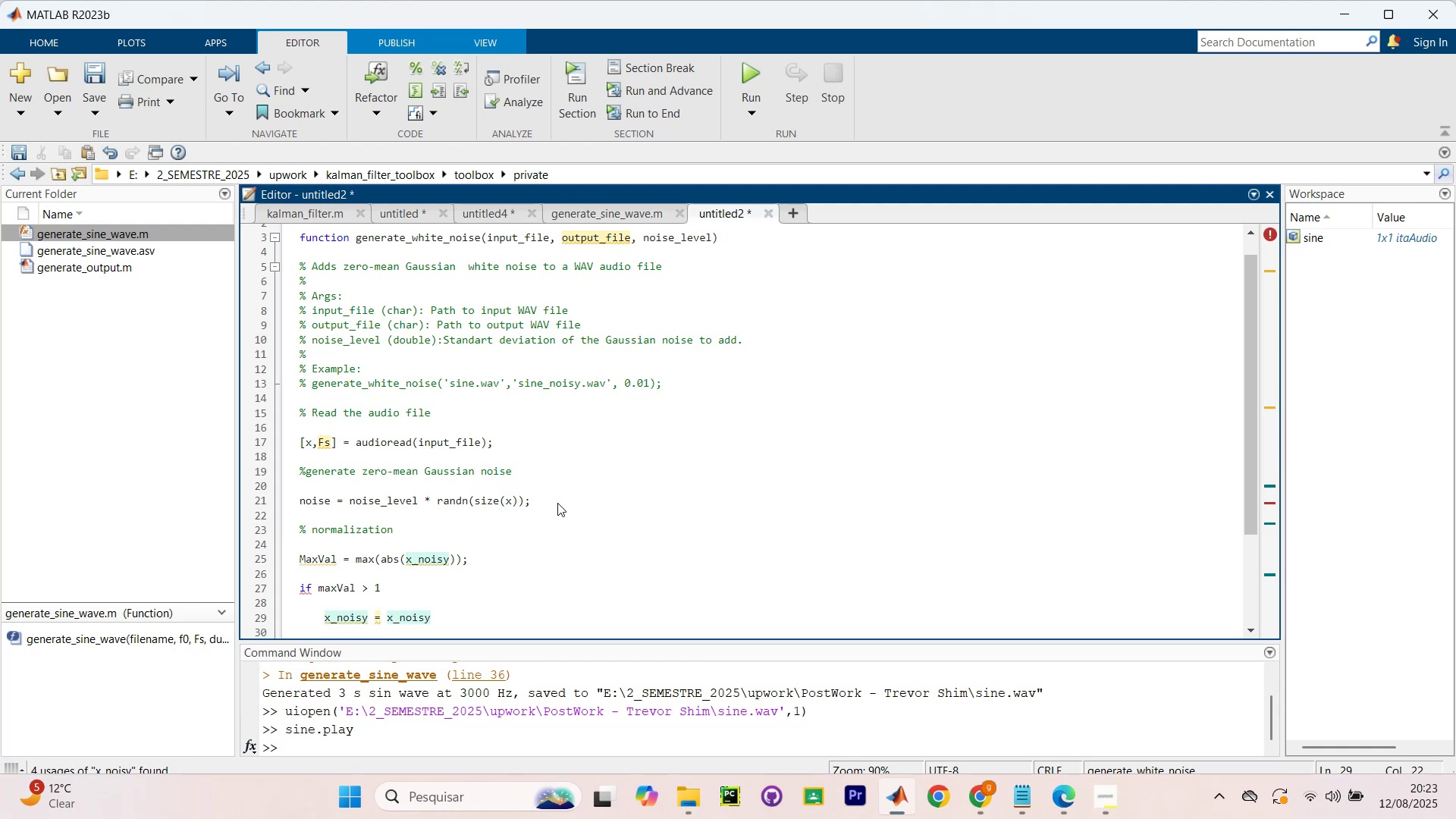 
key(Unknown)
 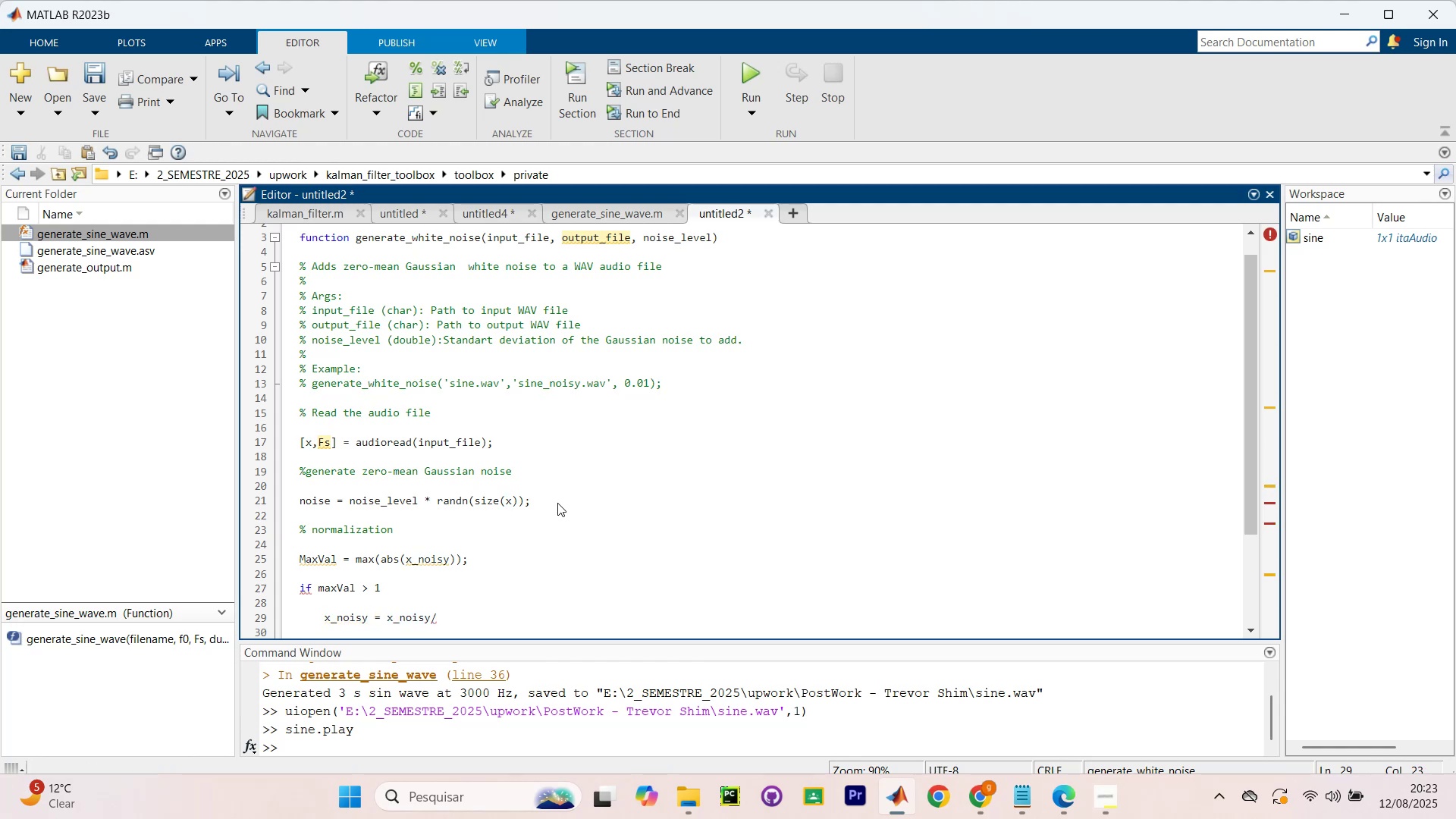 
type(ma)
key(Backspace)
key(Backspace)
type( mA)
key(Backspace)
key(Backspace)
key(Backspace)
type(M)
key(Tab)
type(/)
 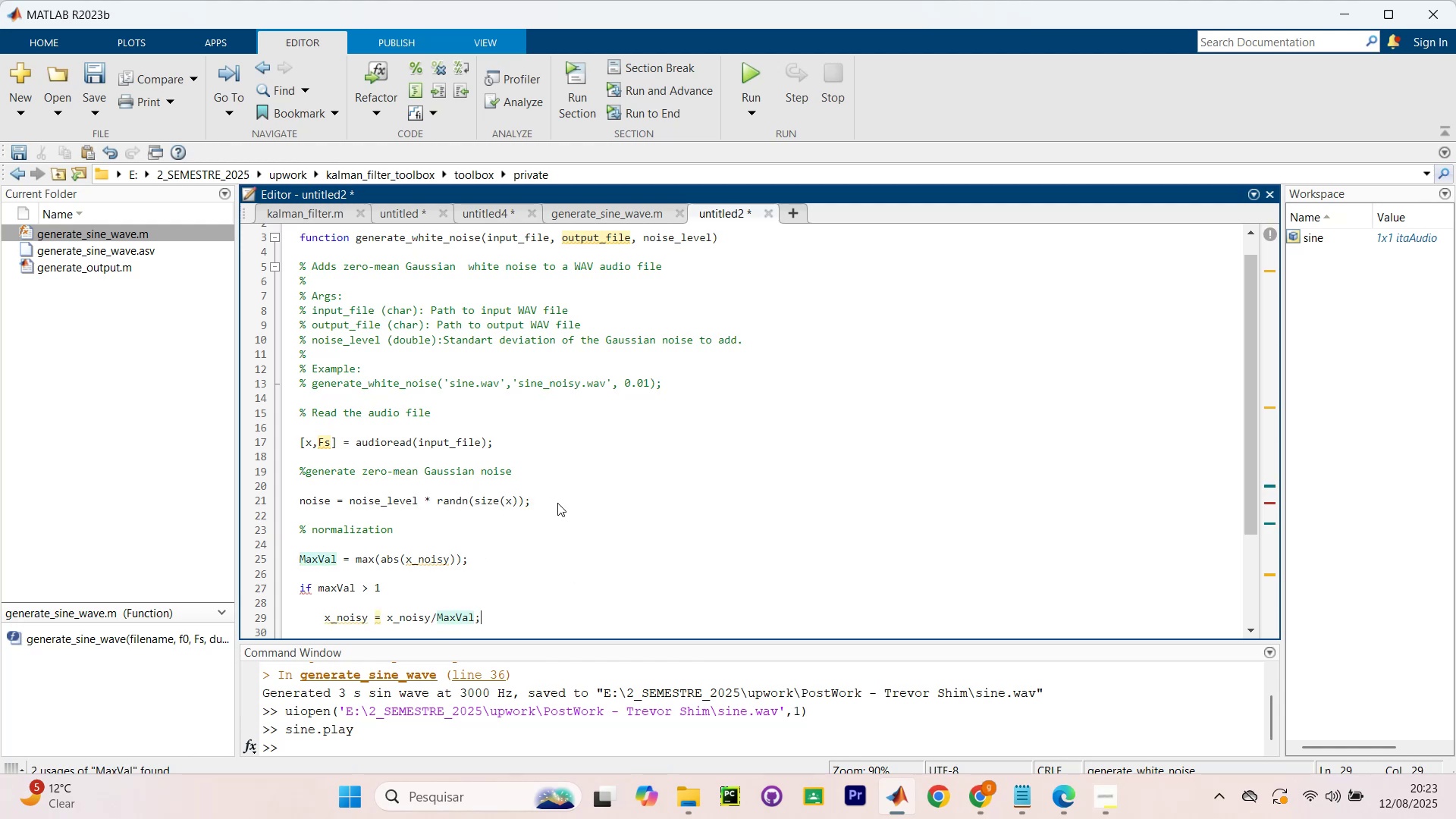 
key(Enter)
 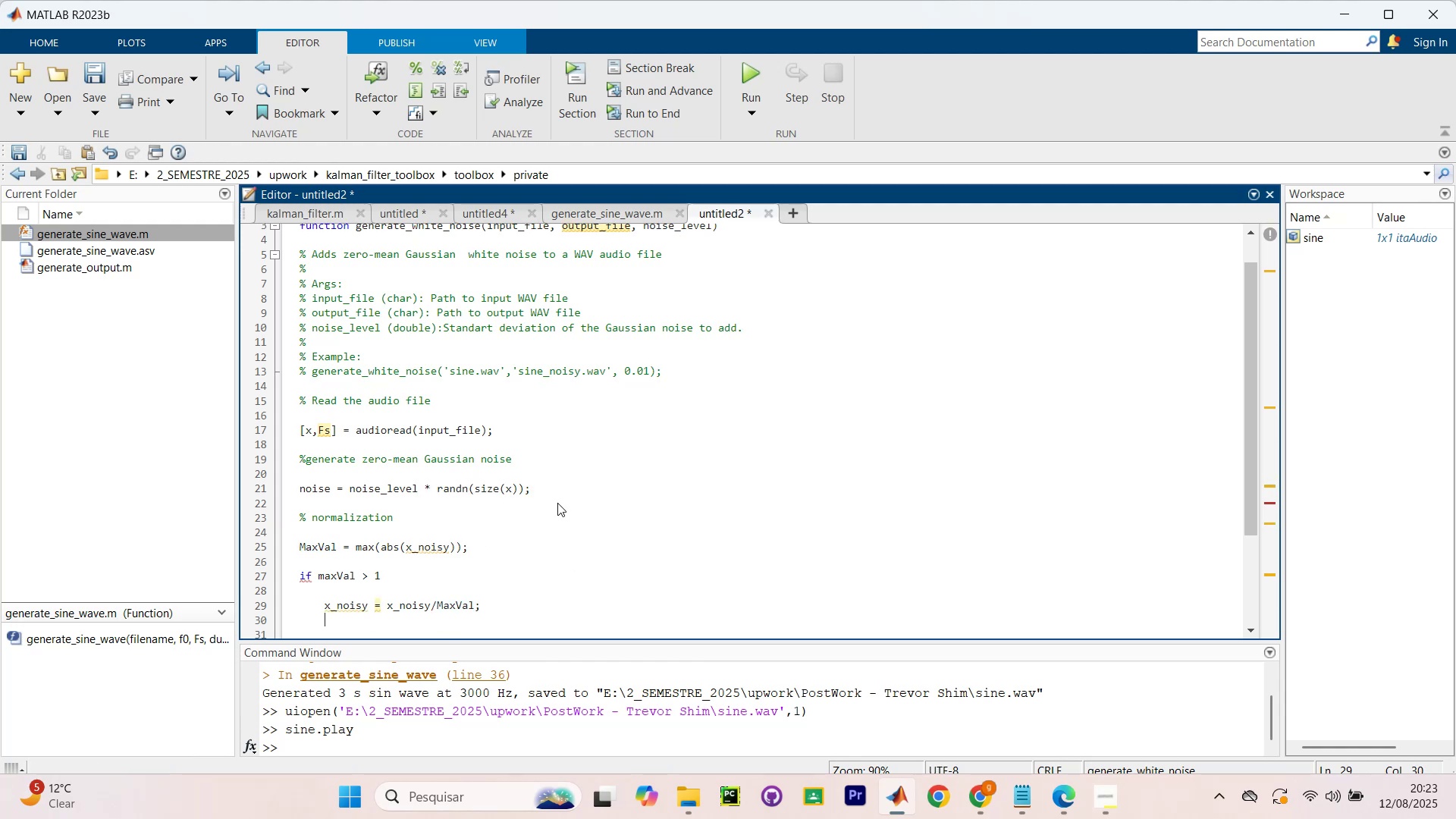 
key(Enter)
 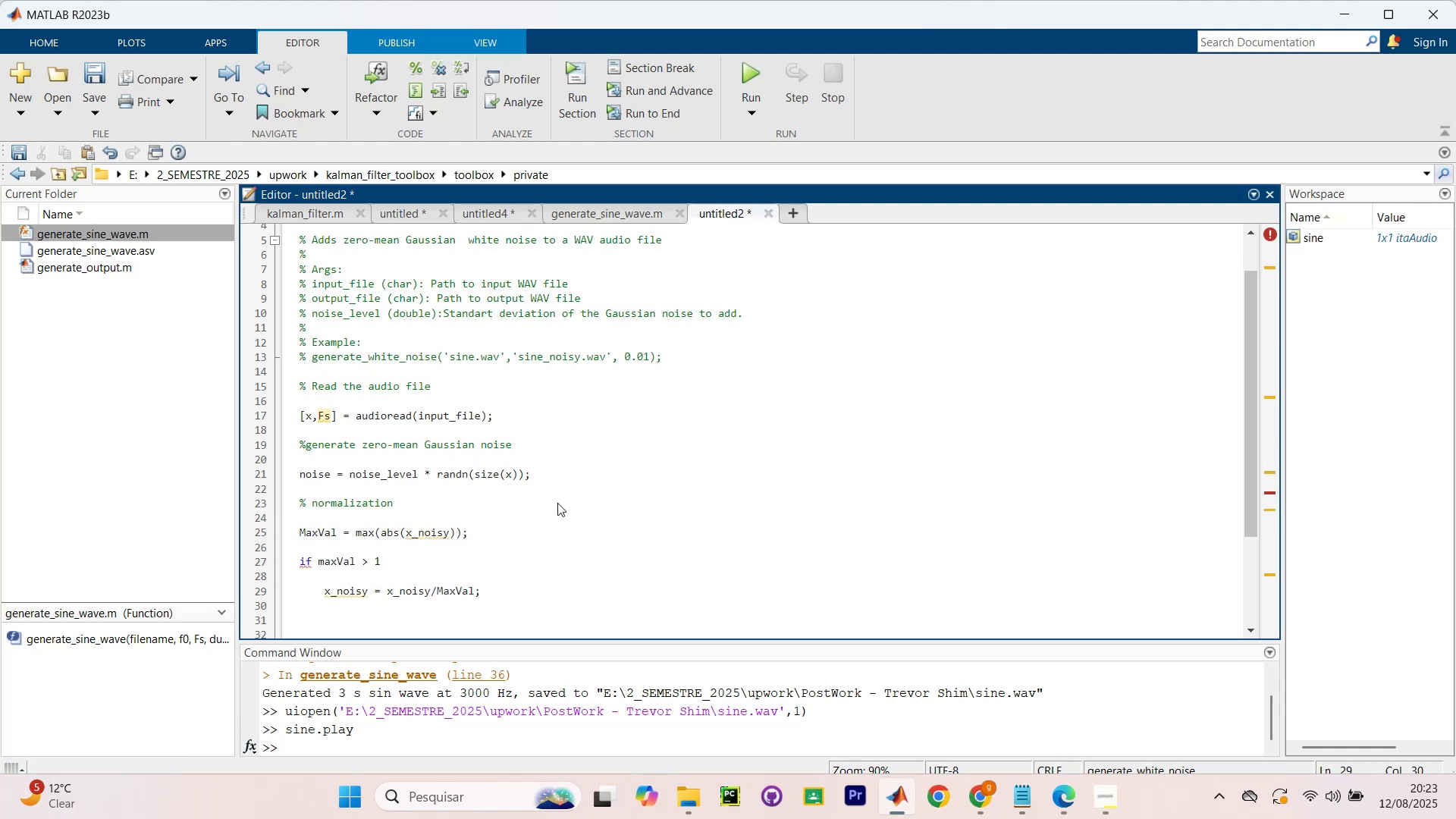 
type(end)
 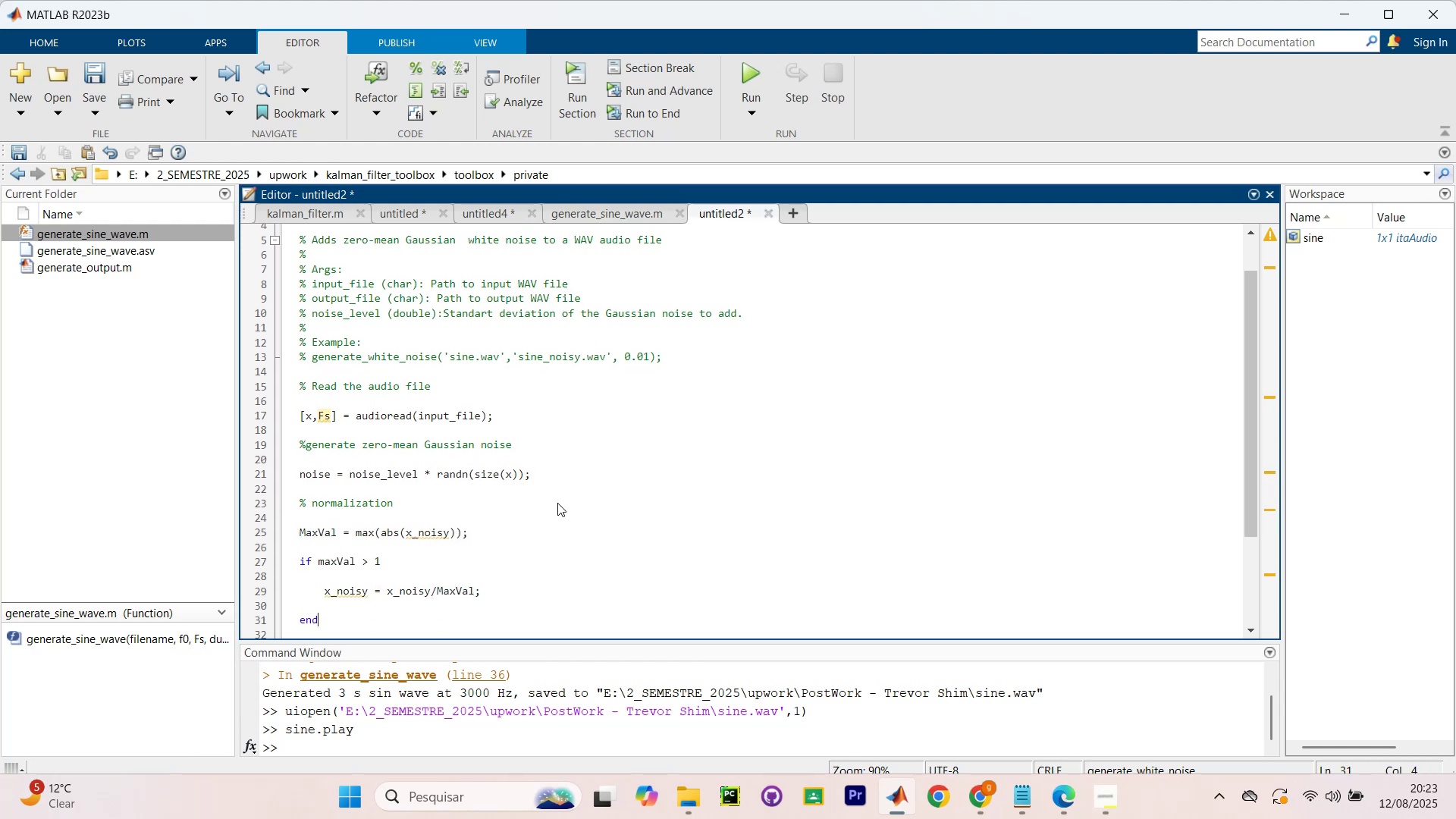 
scroll: coordinate [548, 438], scroll_direction: down, amount: 6.0
 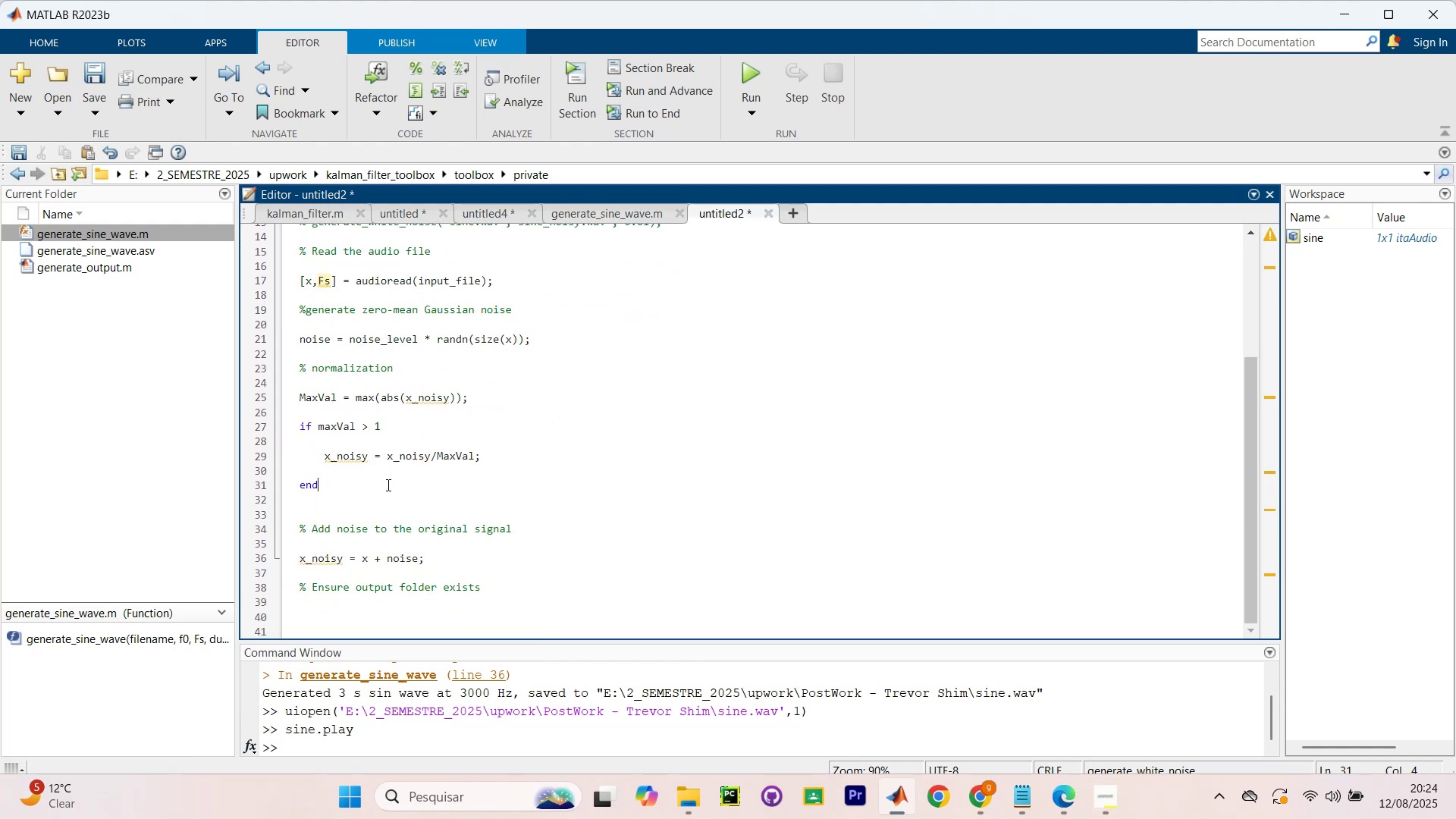 
left_click([349, 503])
 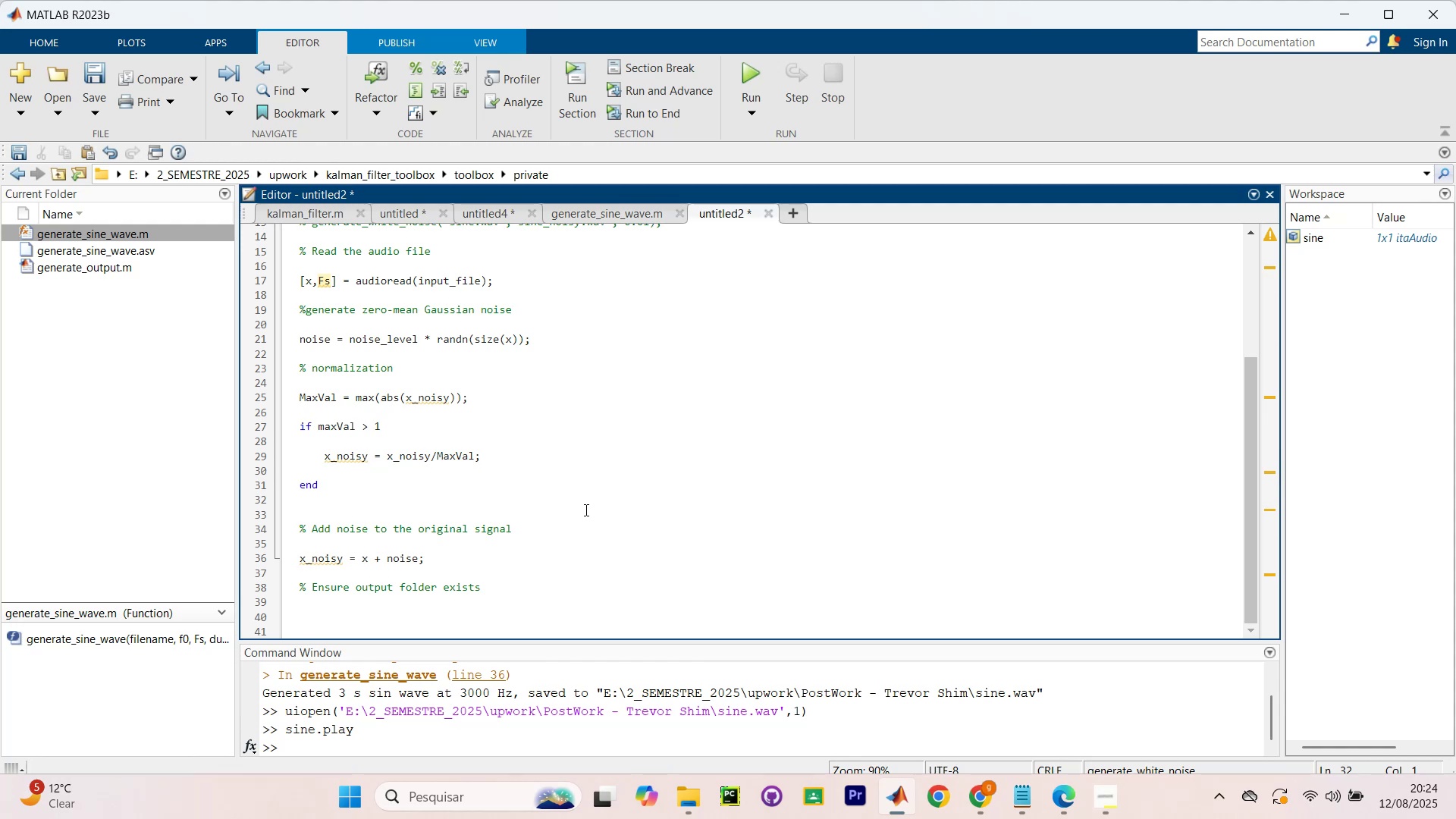 
wait(6.18)
 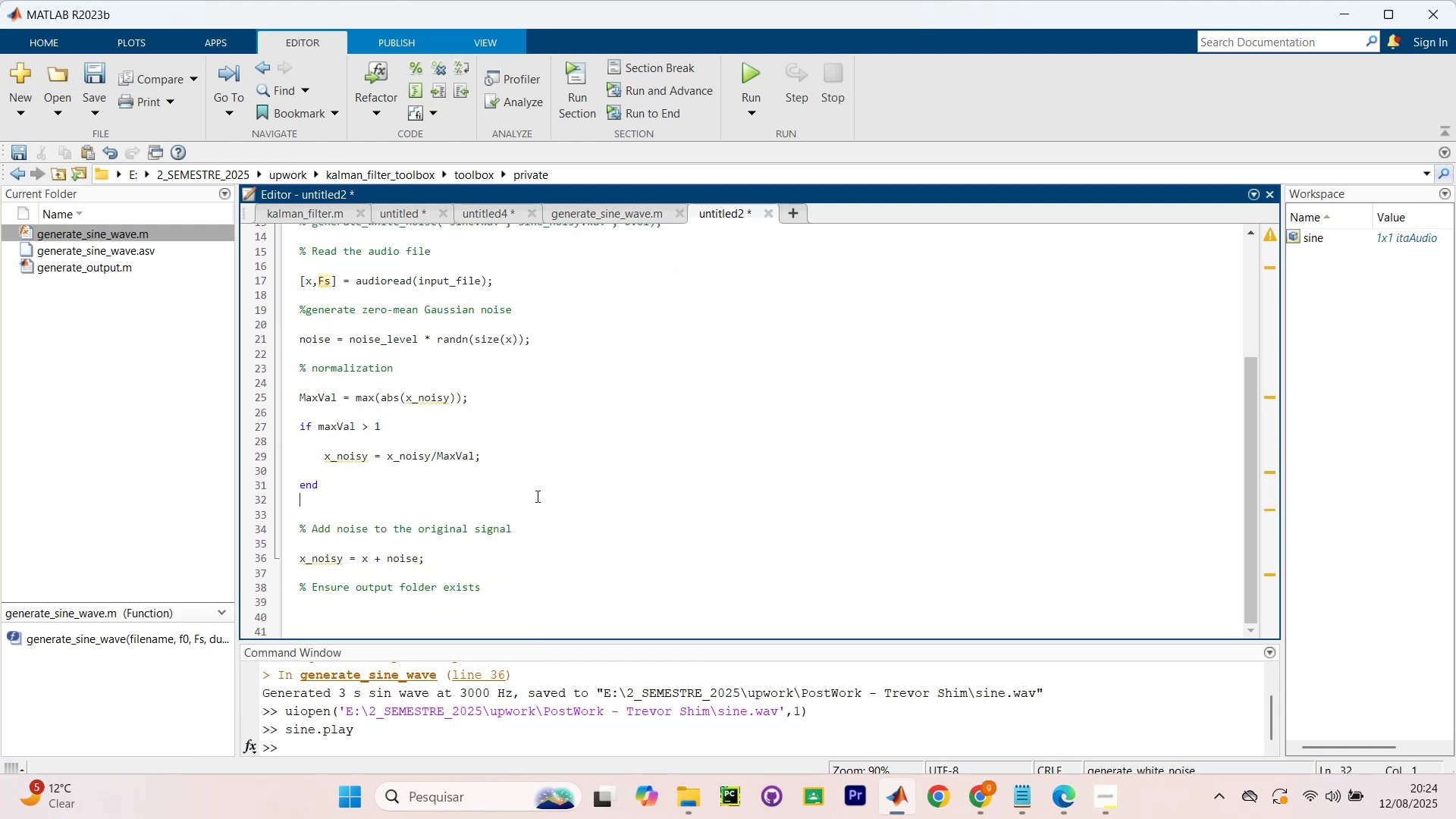 
left_click_drag(start_coordinate=[535, 588], to_coordinate=[284, 522])
 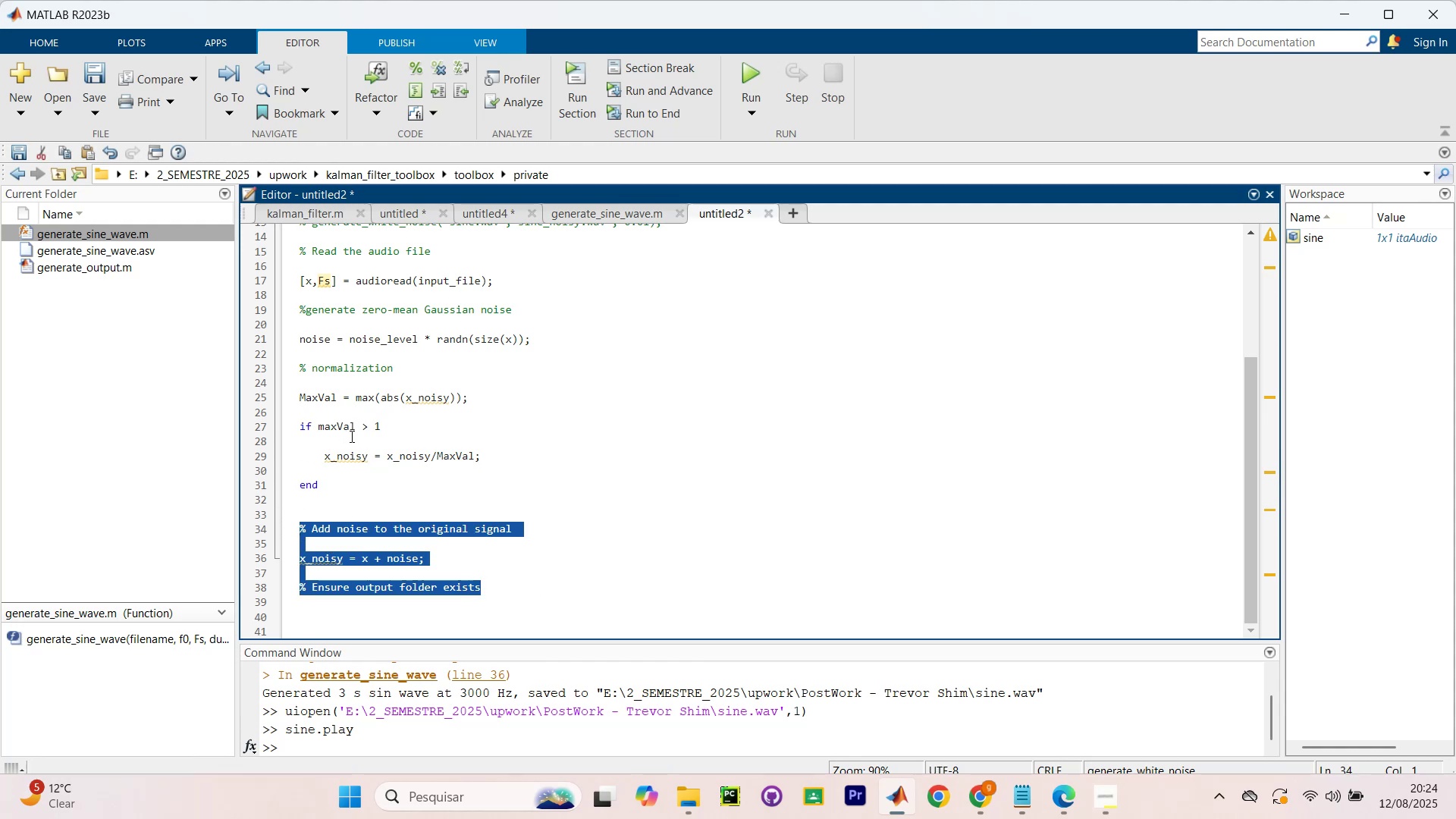 
key(Control+C)
 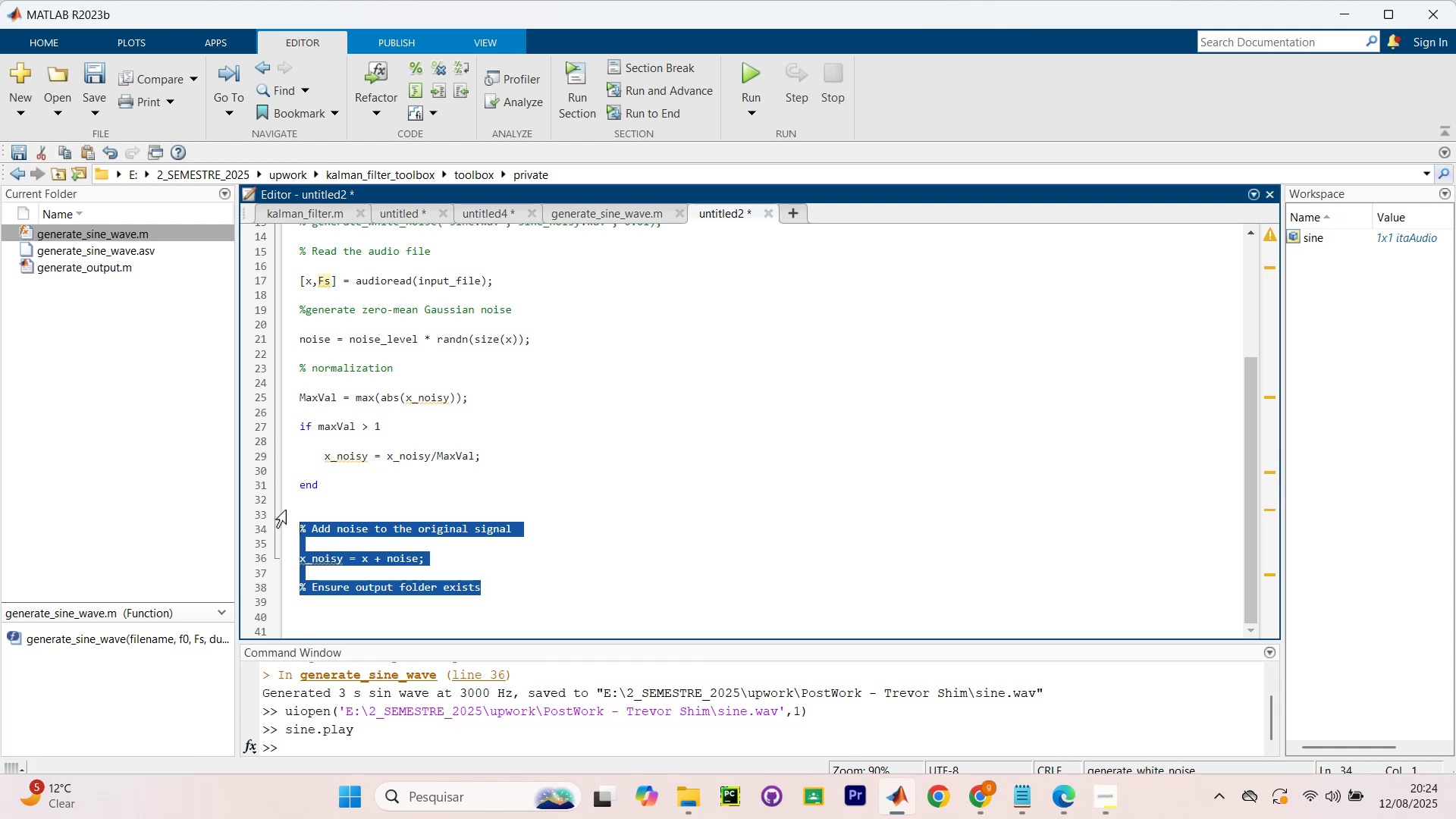 
key(Control+C)
 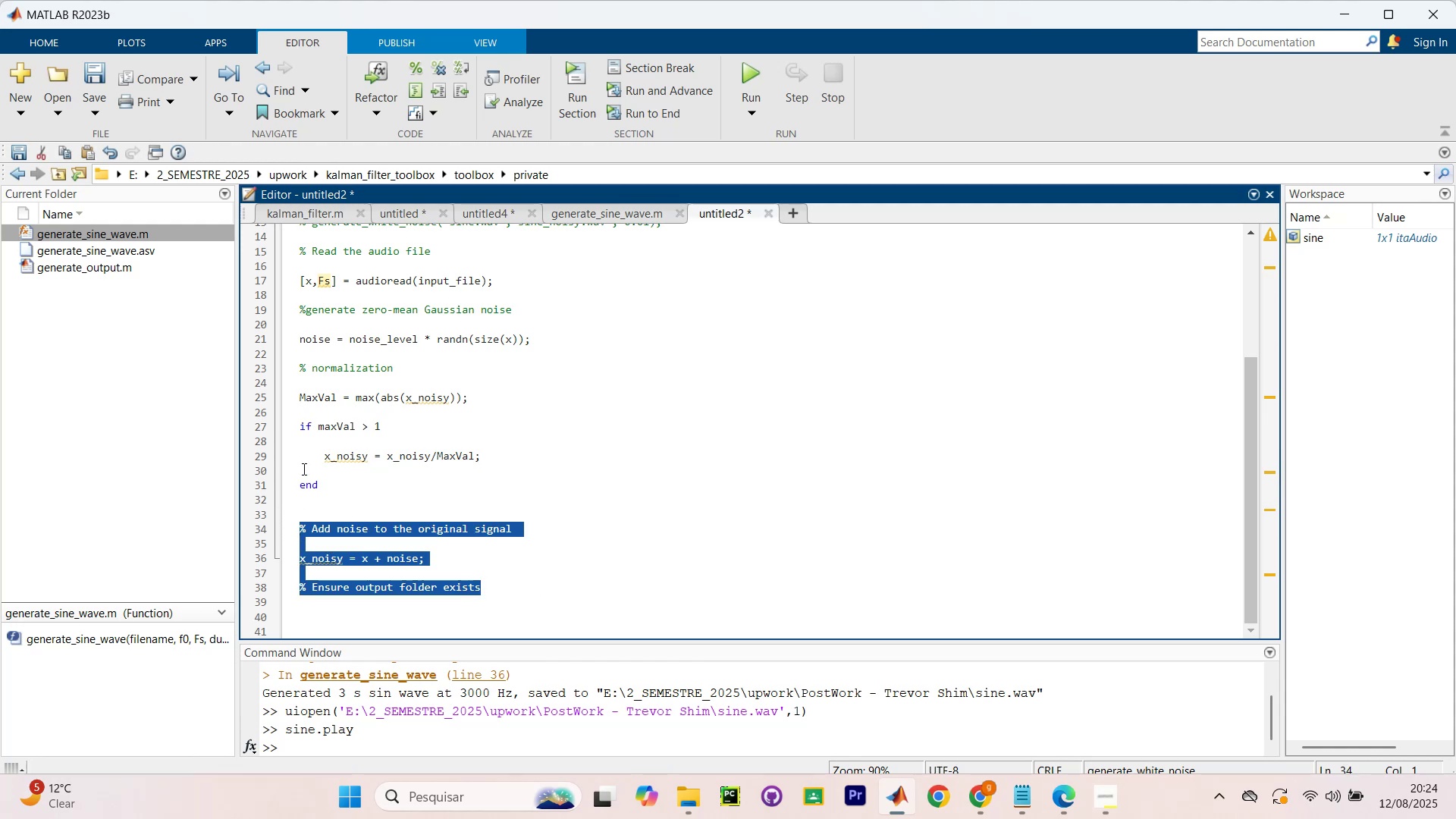 
key(Control+C)
 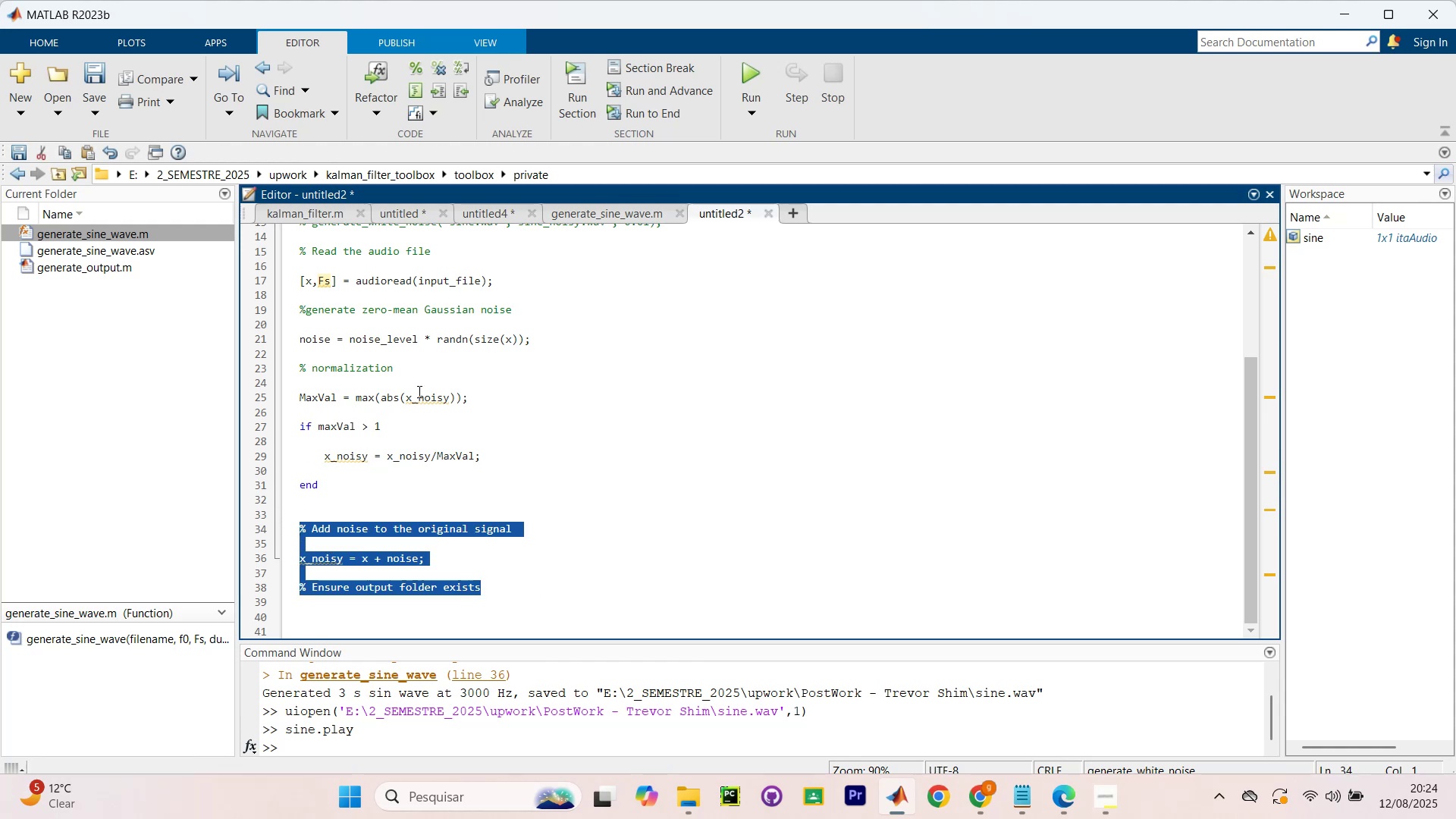 
key(Control+C)
 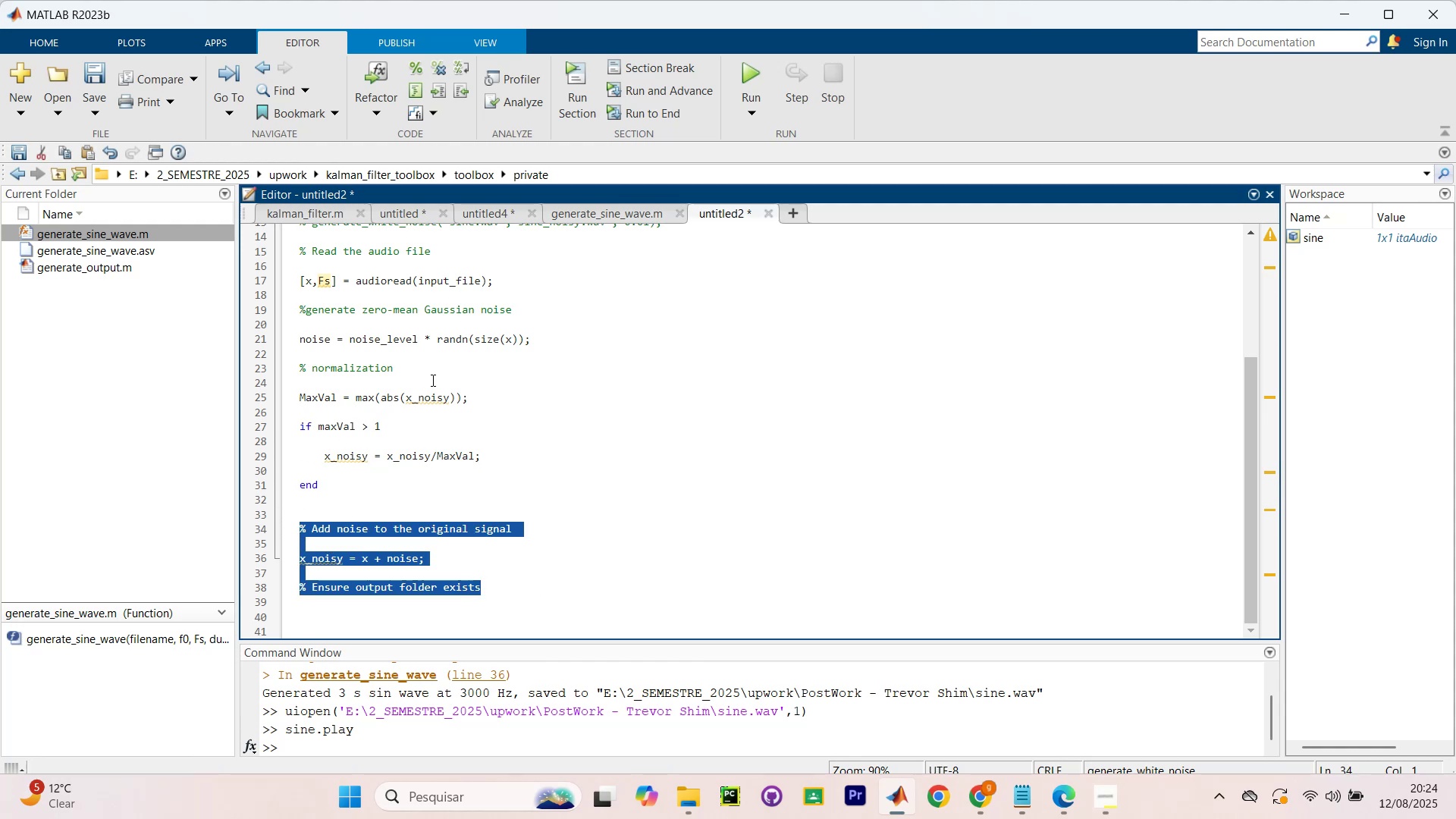 
key(Control+C)
 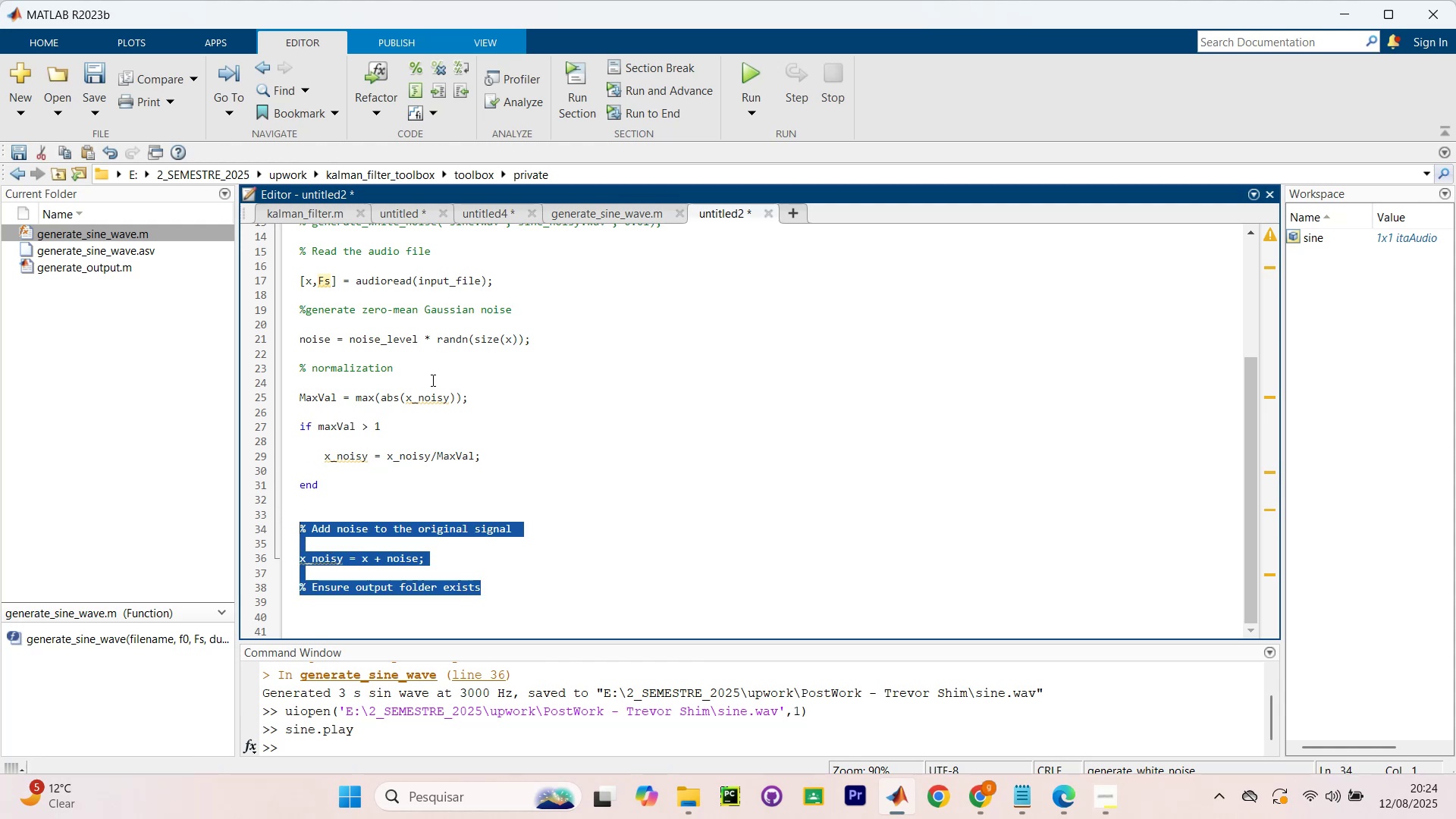 
key(Control+C)
 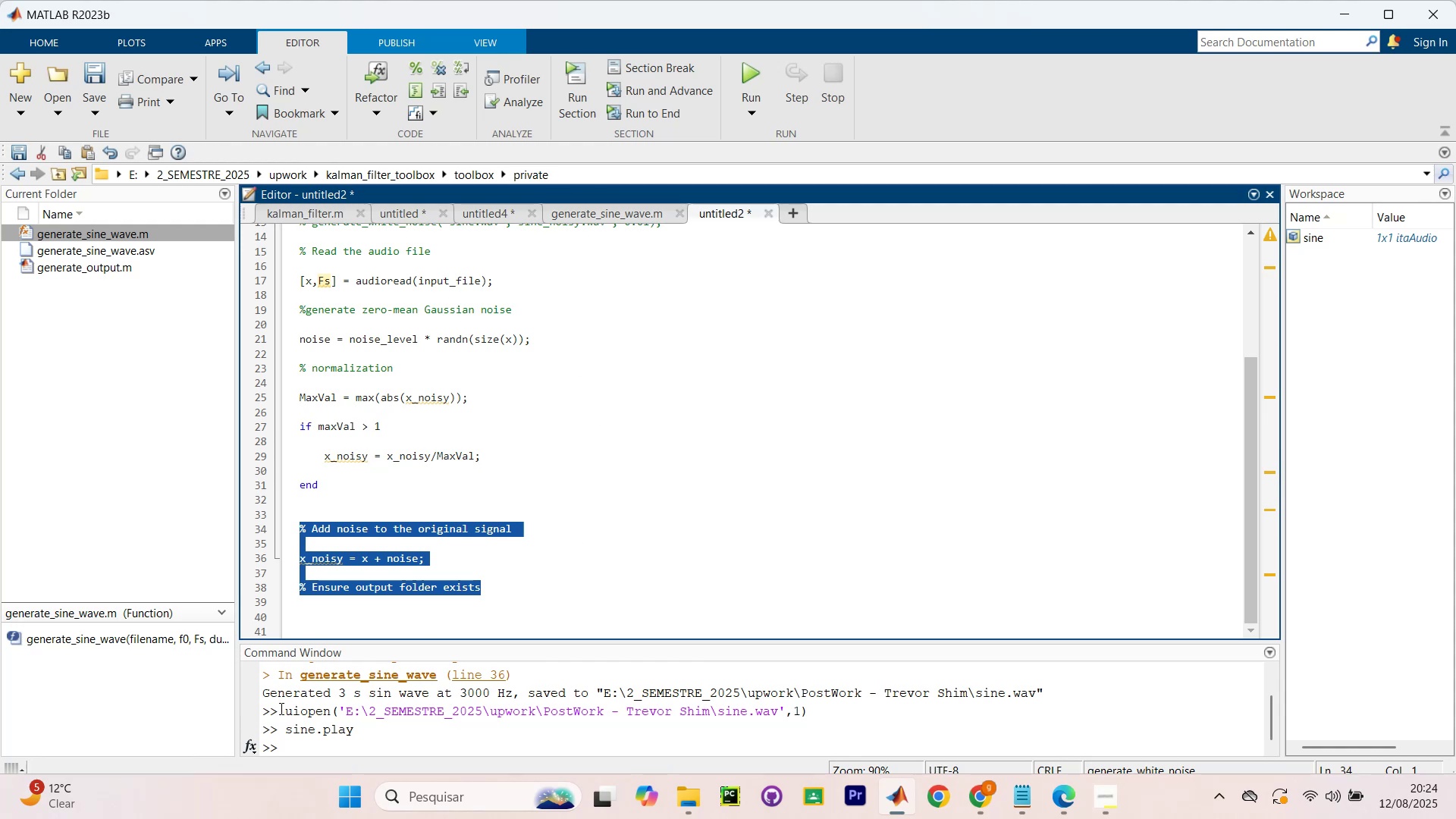 
wait(7.51)
 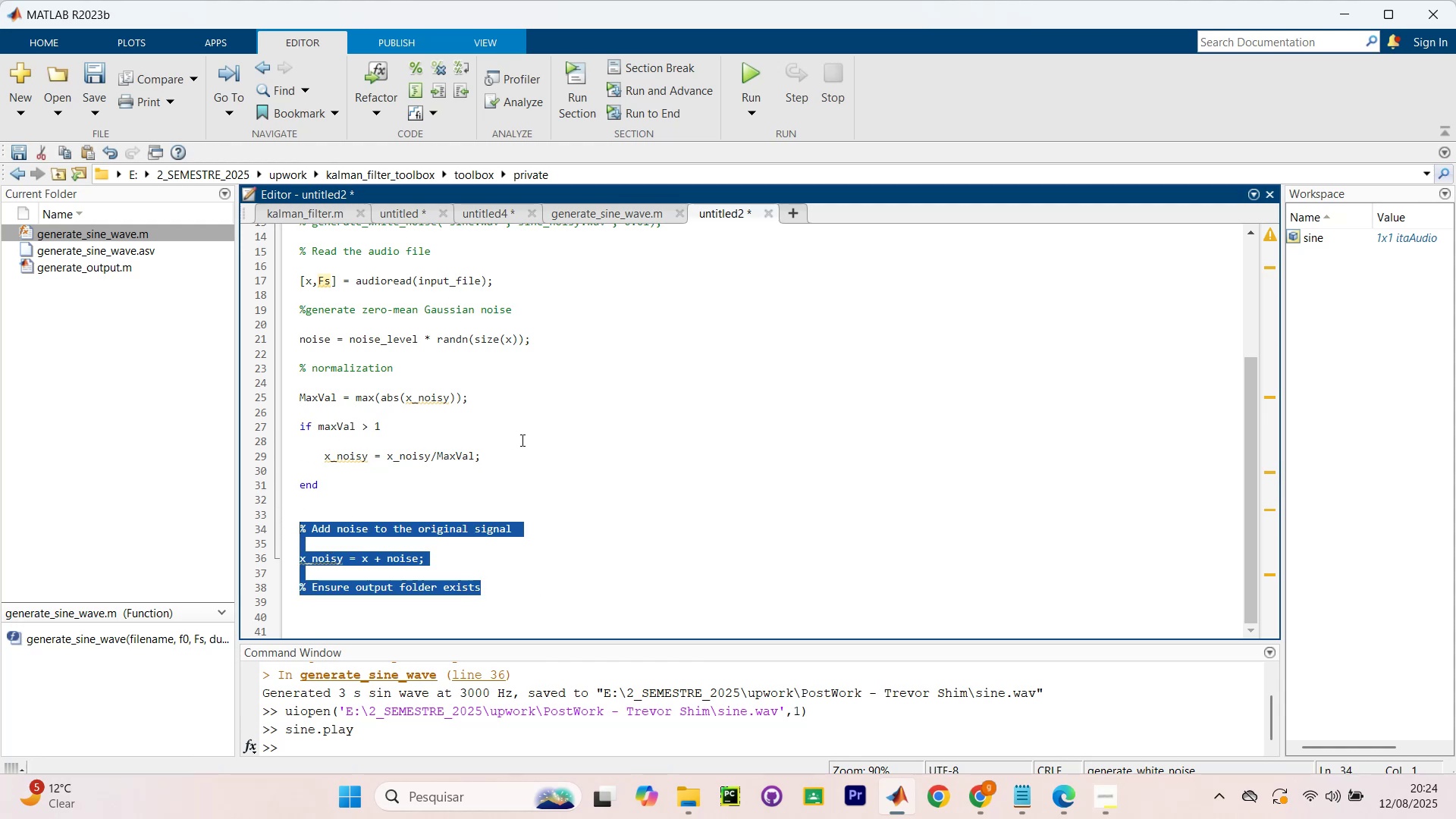 
left_click([340, 746])
 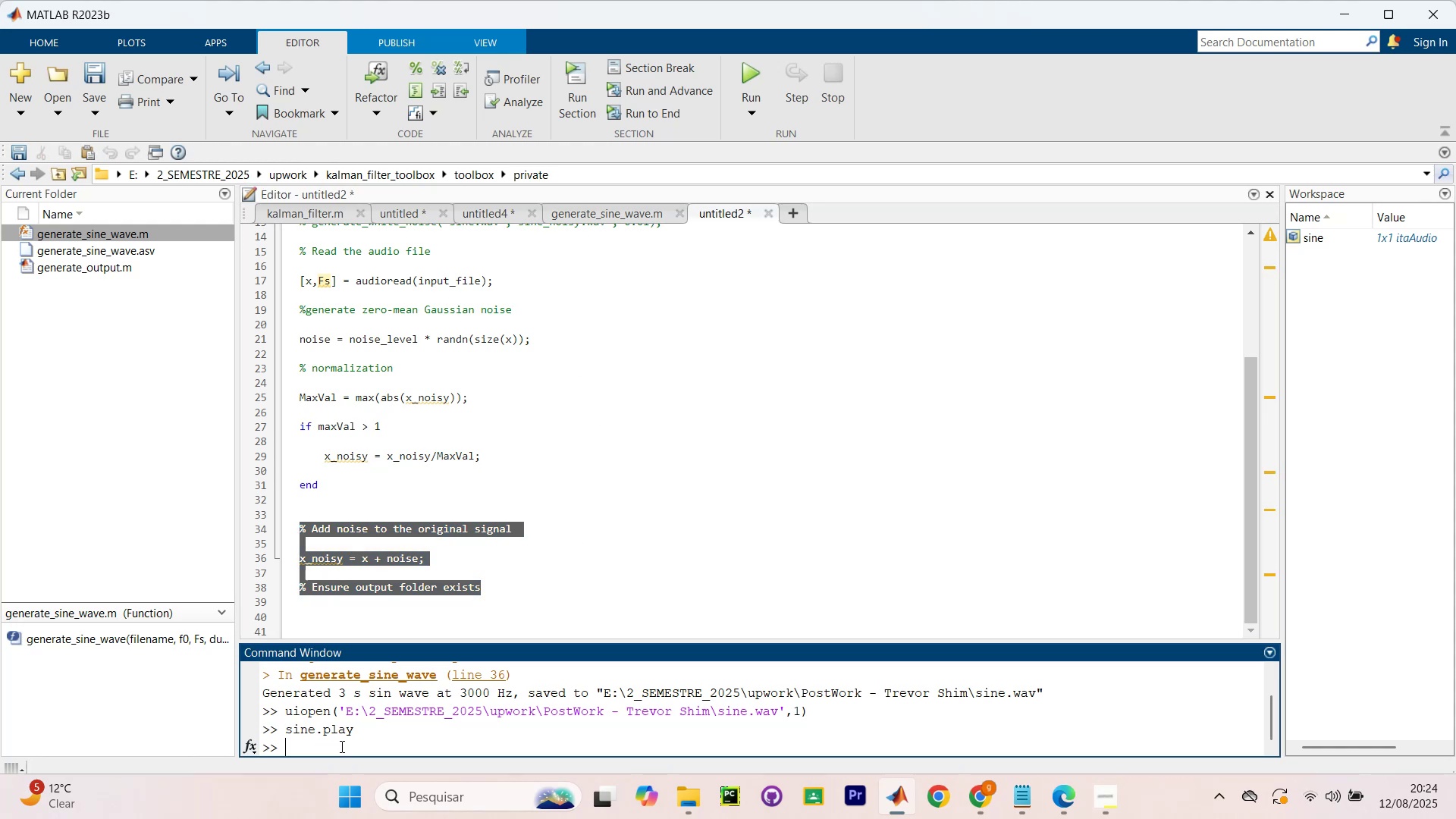 
type(ger)
key(Backspace)
type(nera)
key(Tab)
 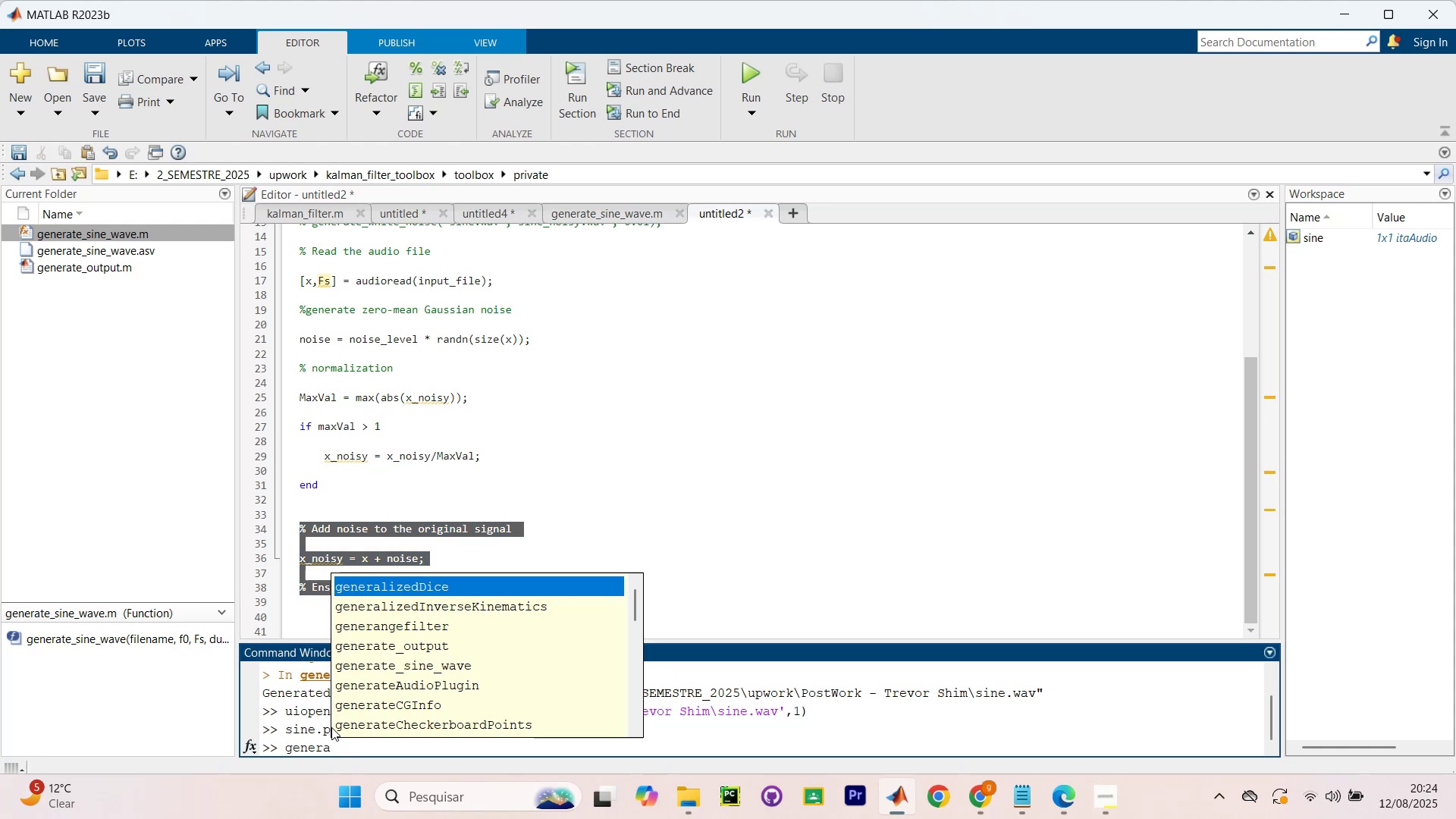 
key(ArrowLeft)
 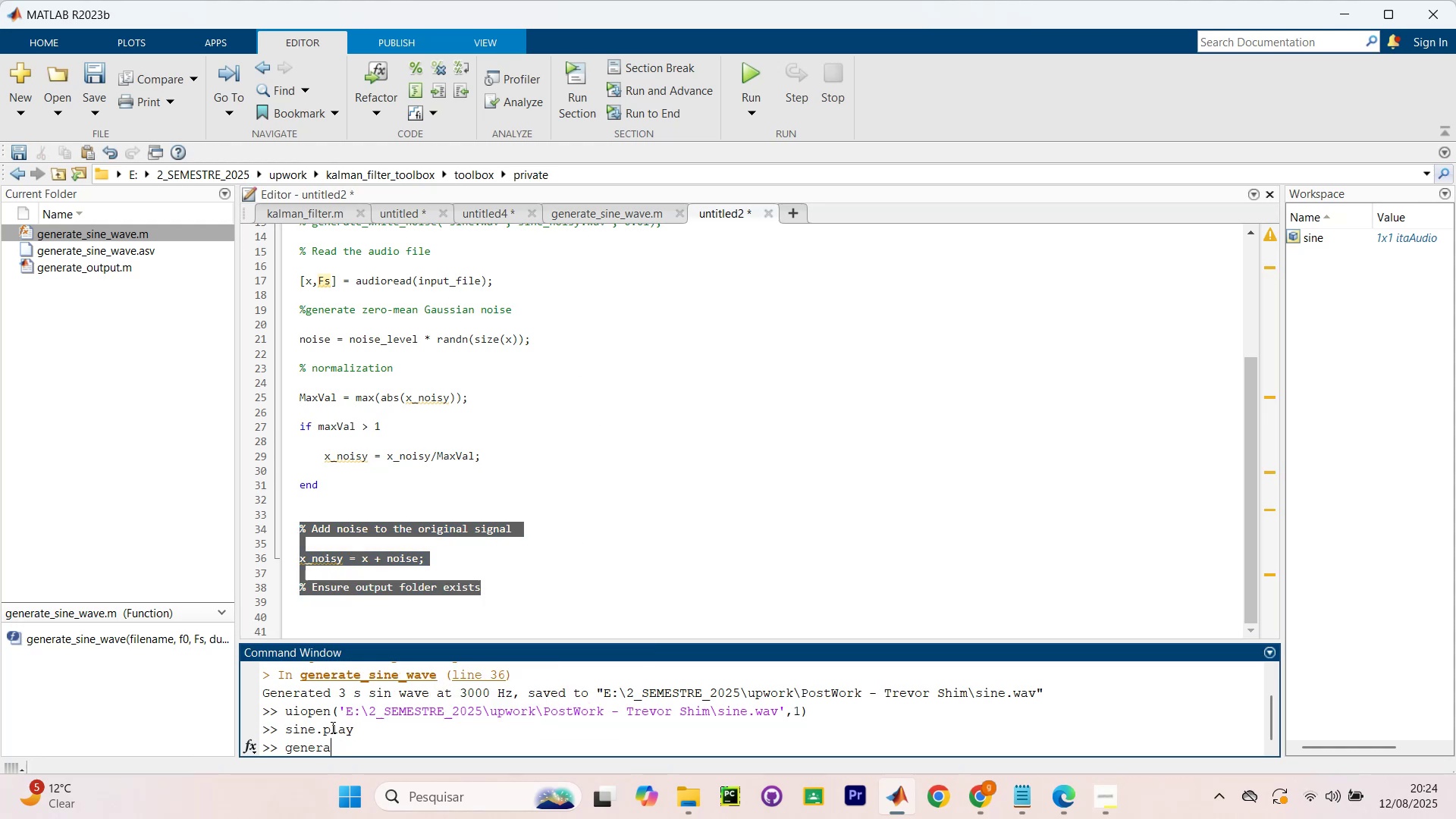 
key(ArrowLeft)
 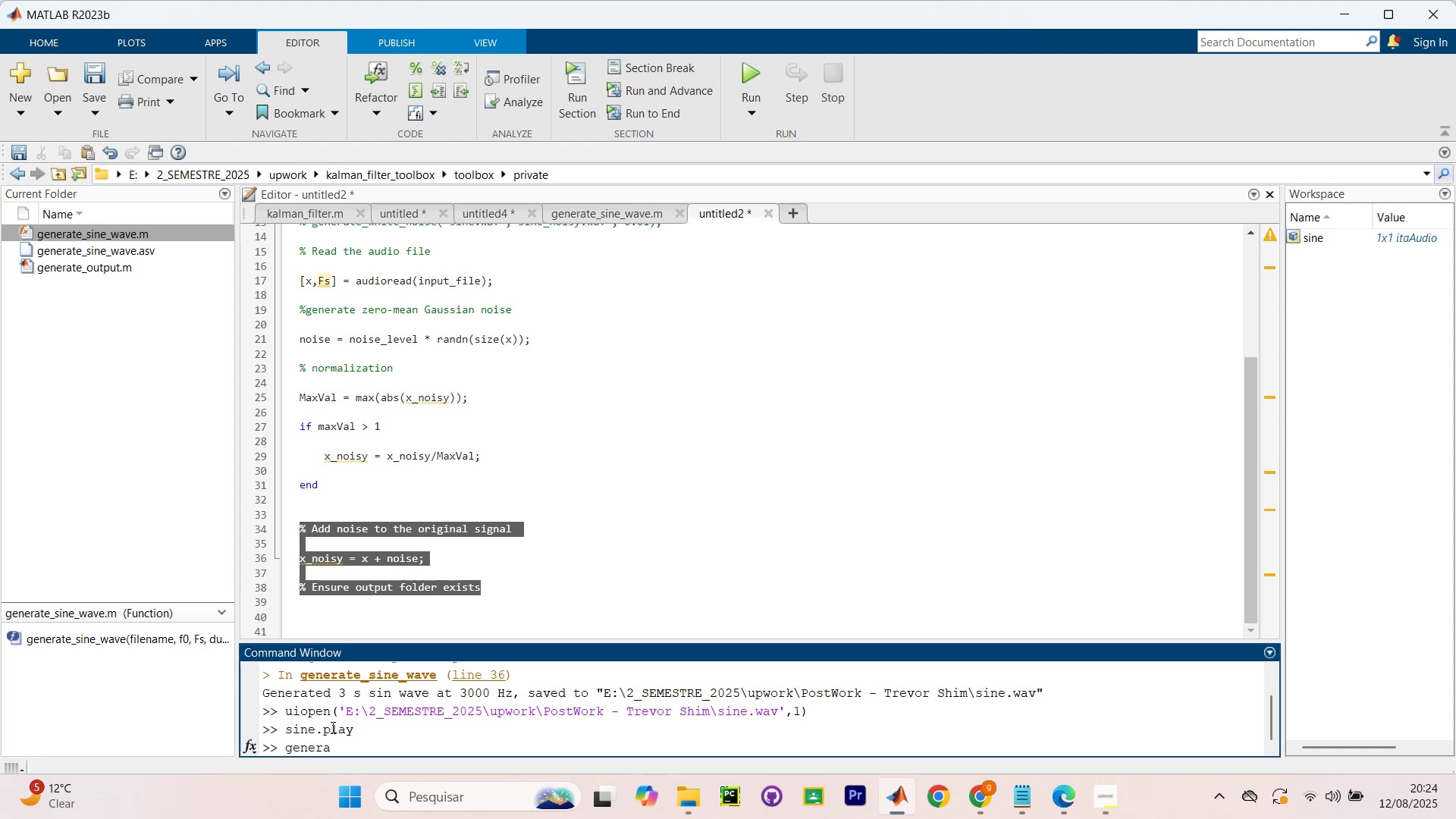 
key(ArrowRight)
 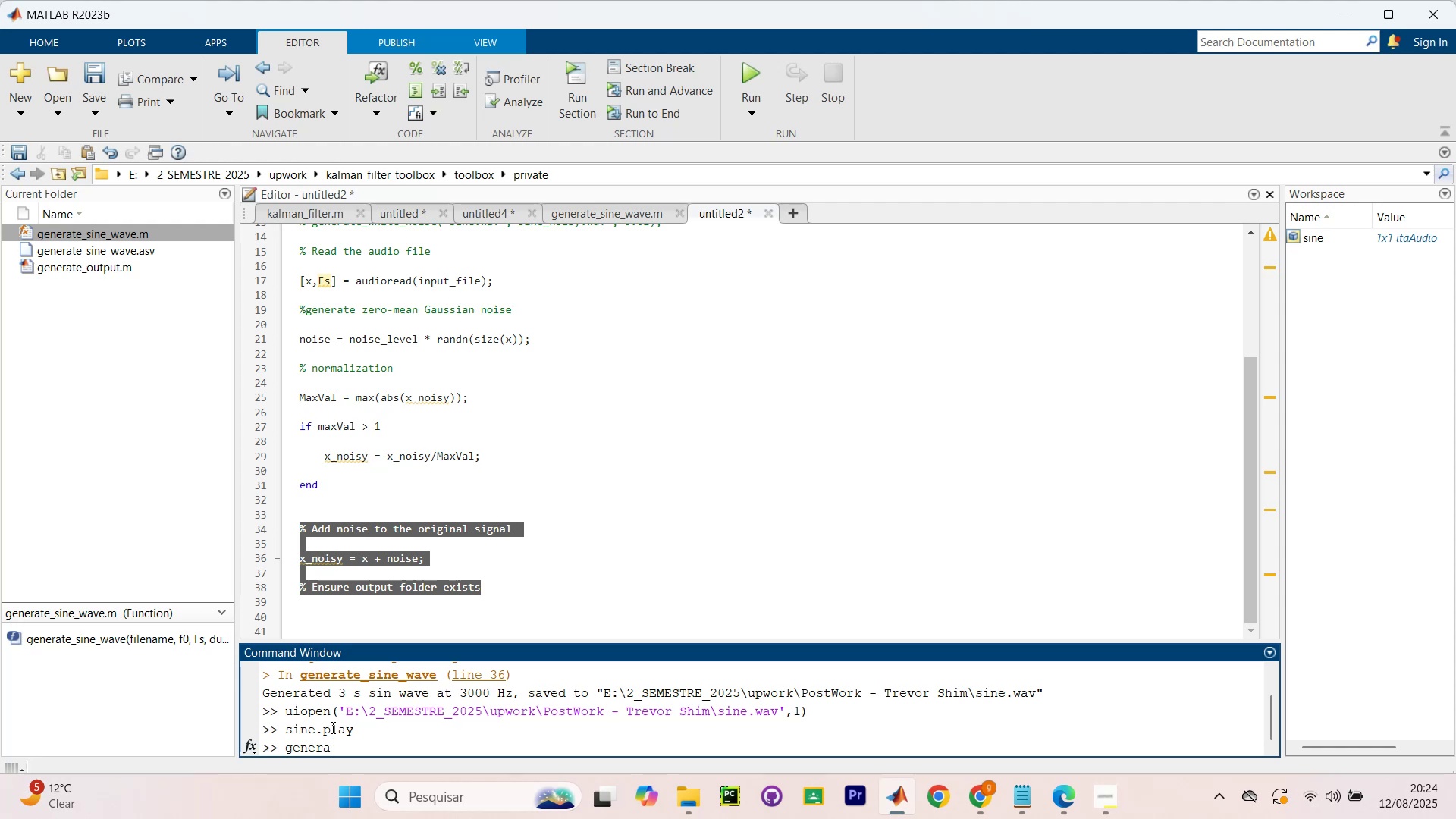 
key(Control+ControlLeft)
 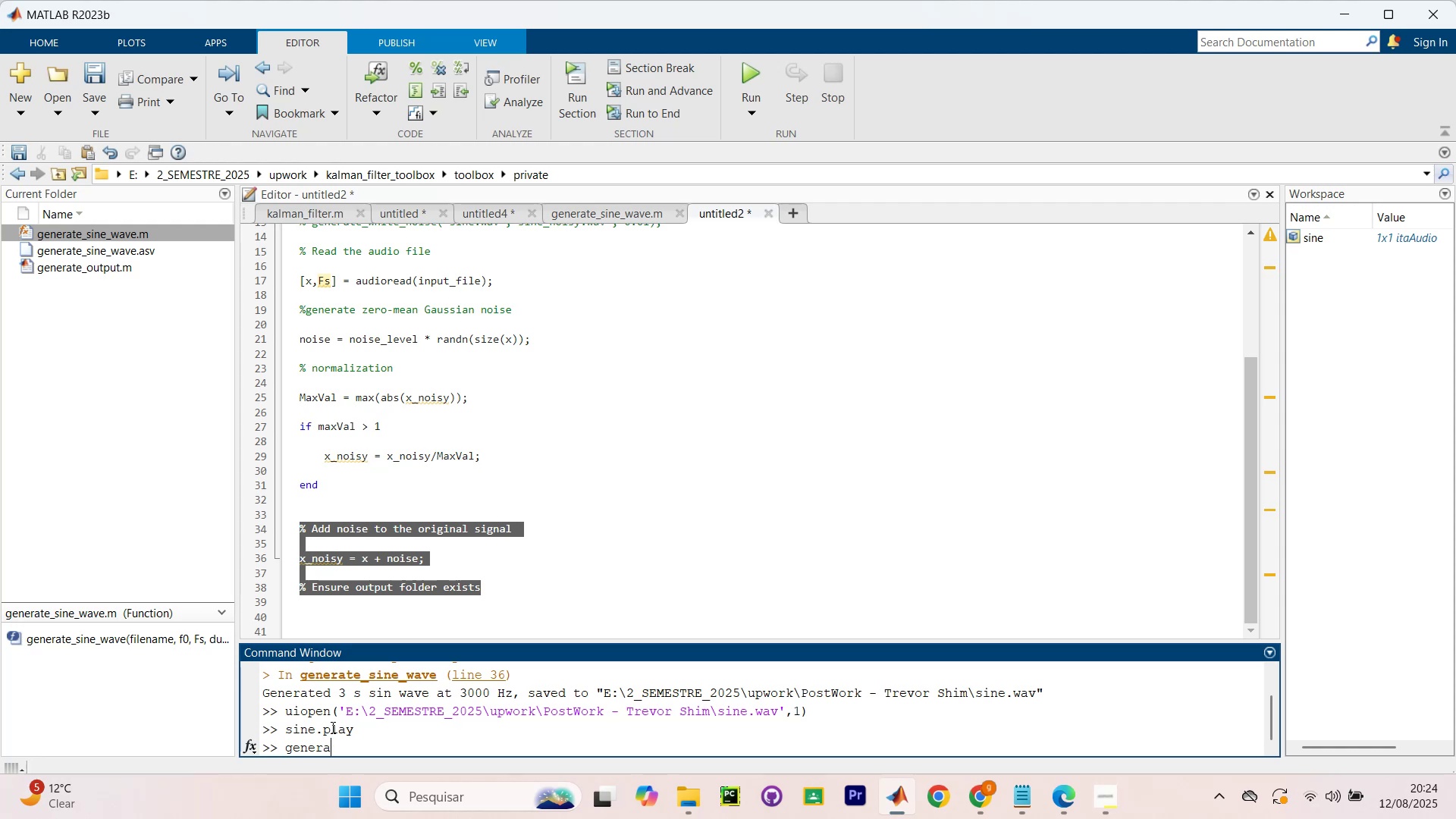 
key(Control+A)
 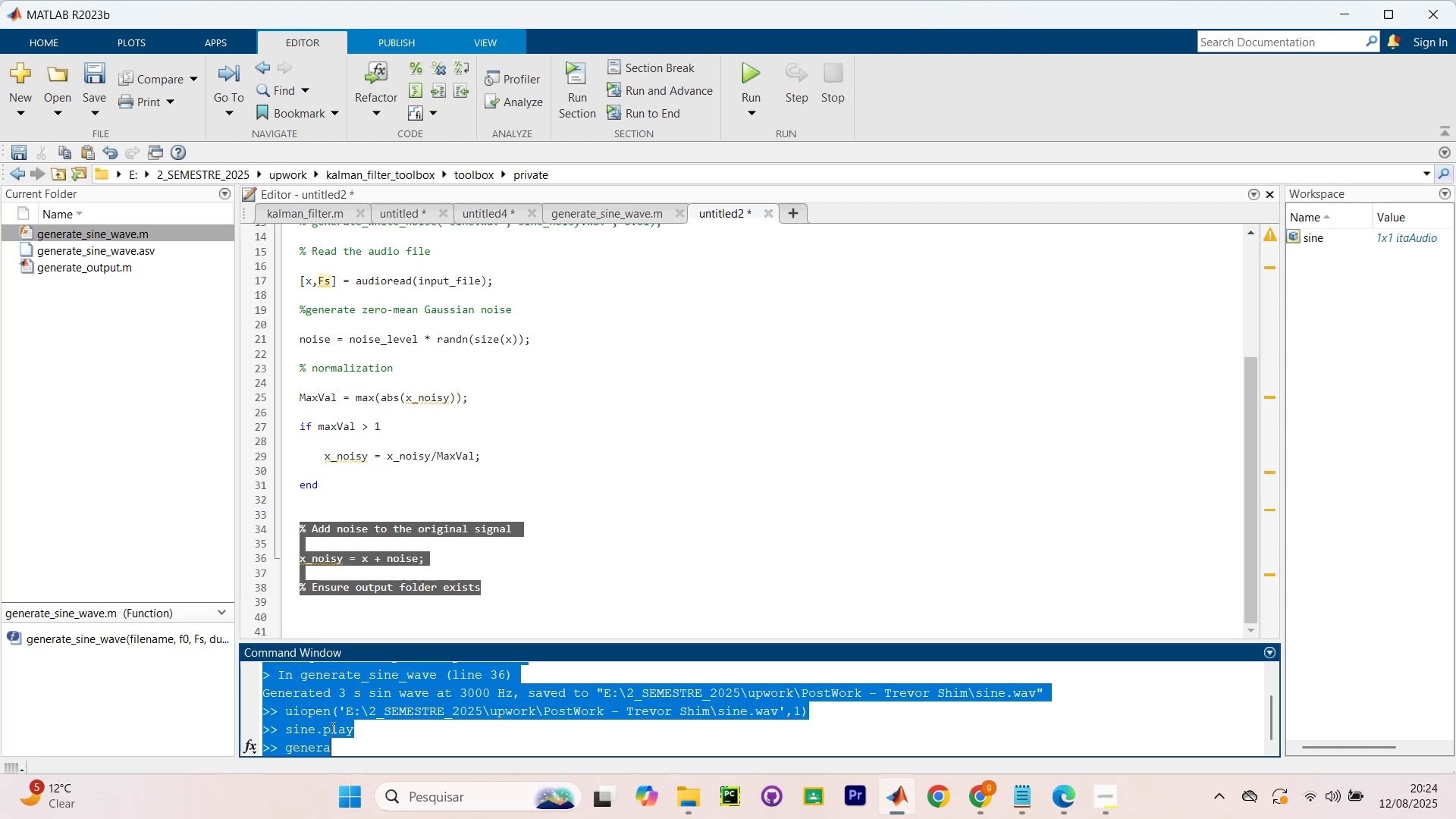 
key(Backspace)
 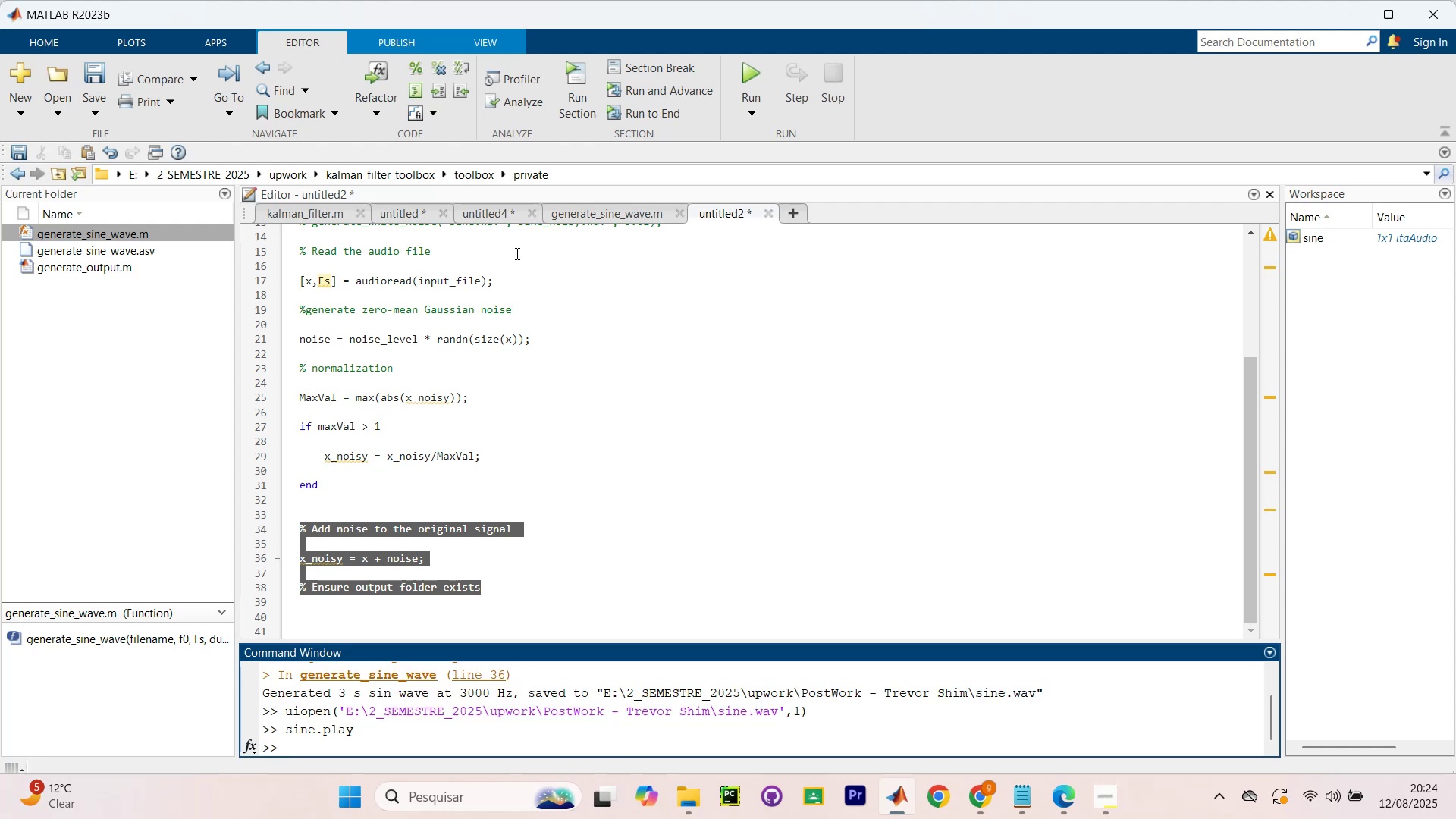 
left_click([460, 171])
 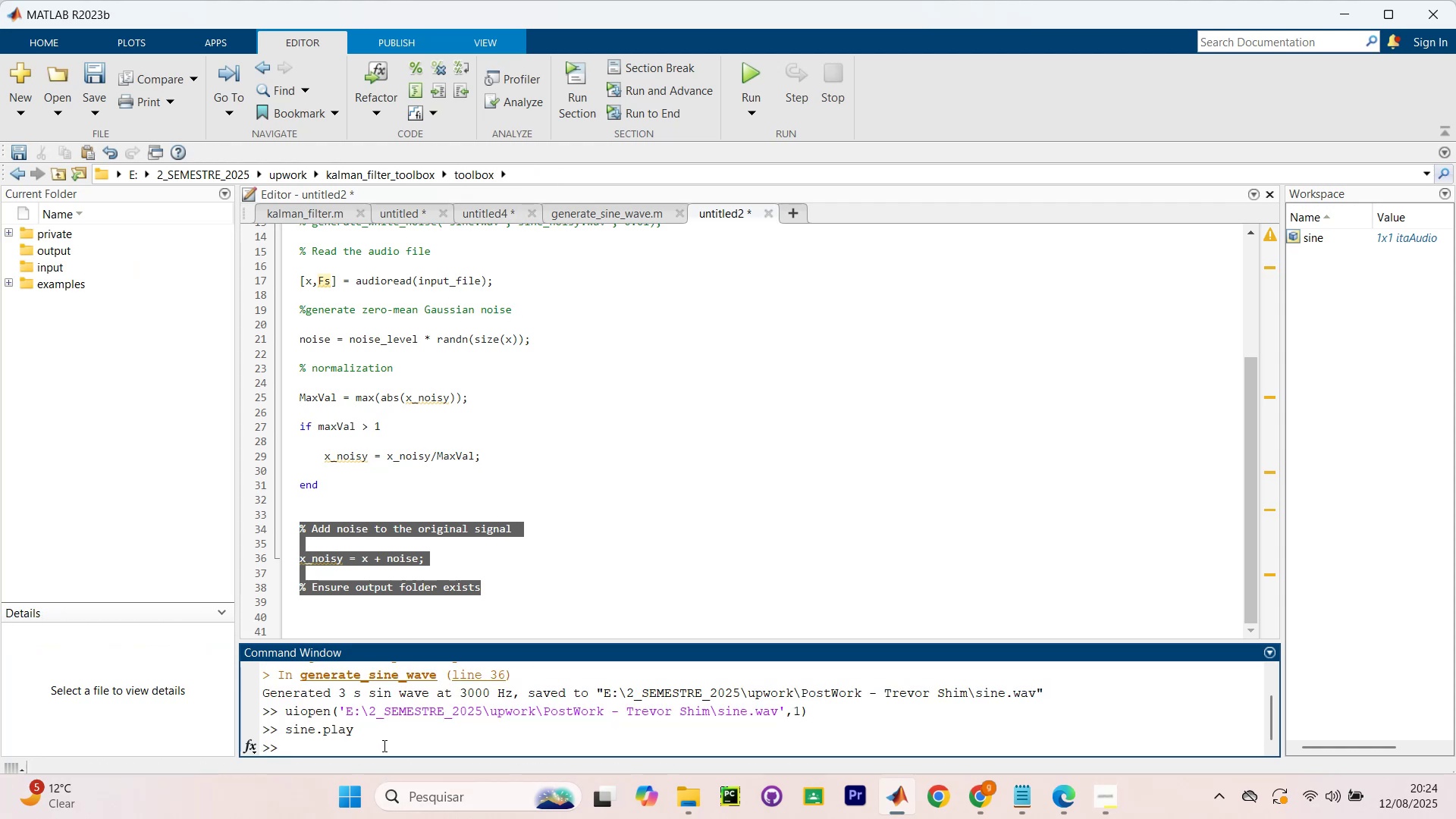 
type(gere)
key(Backspace)
key(Backspace)
type(nera)
key(Tab)
 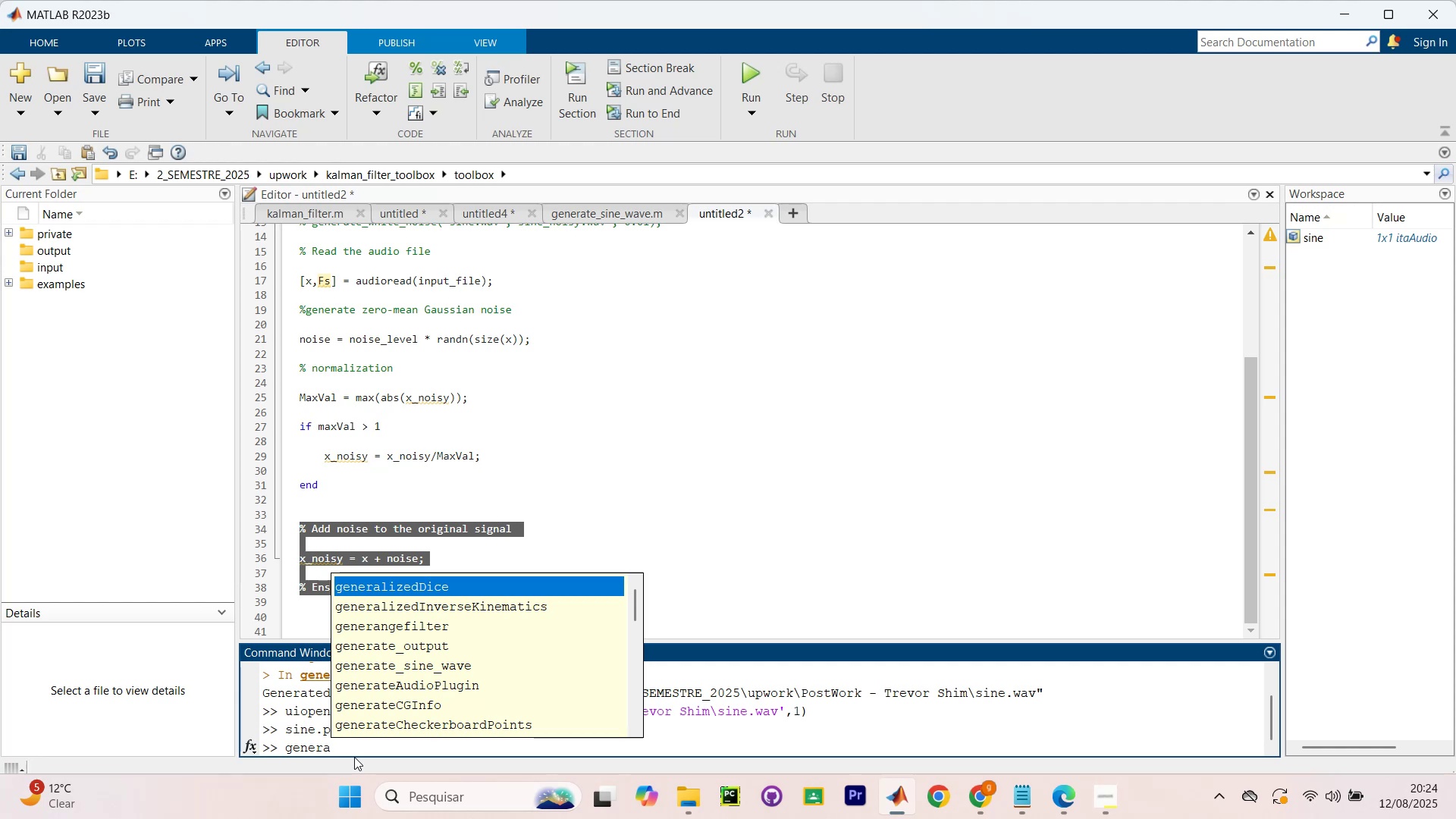 
key(ArrowDown)
 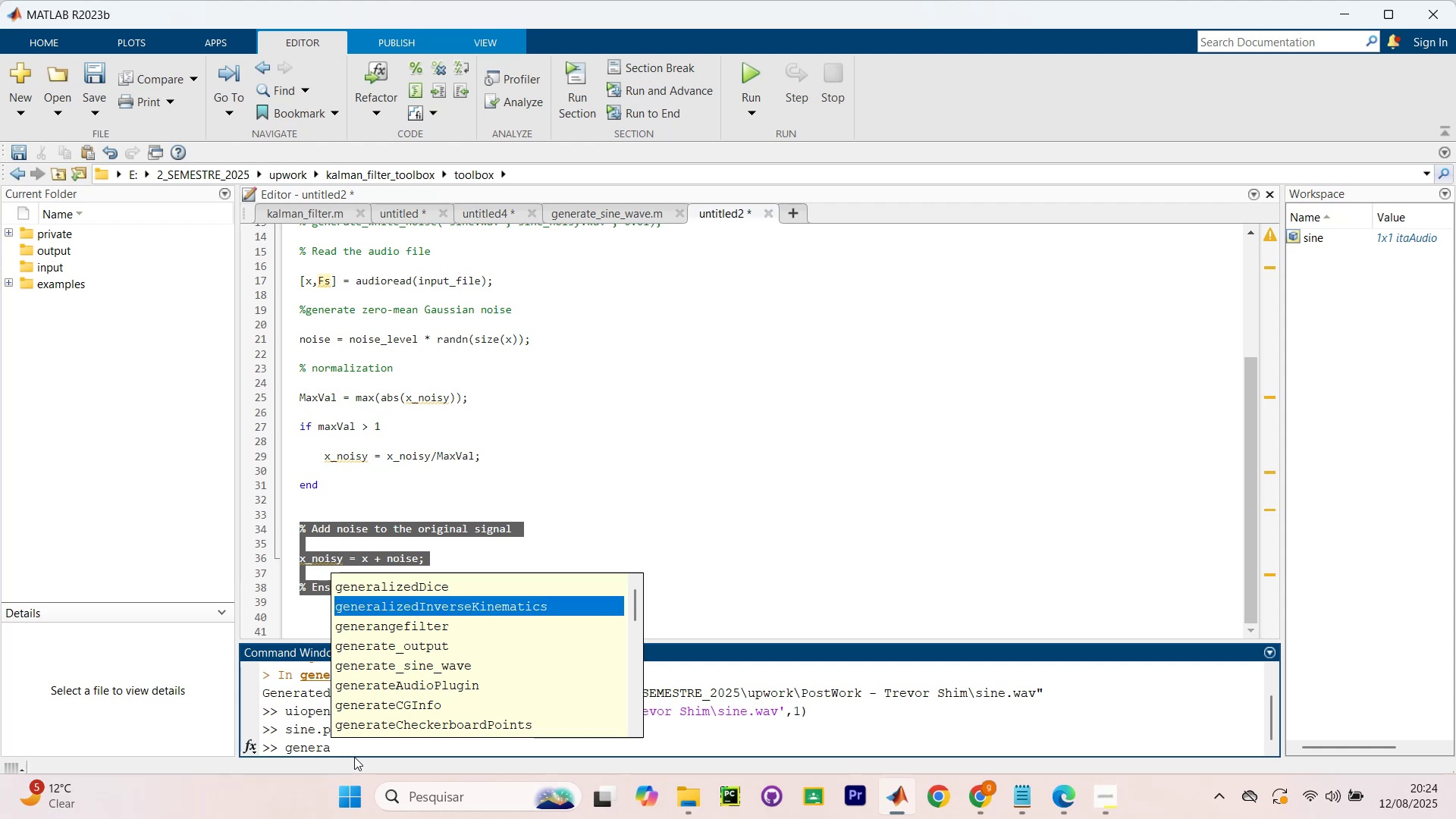 
key(ArrowDown)
 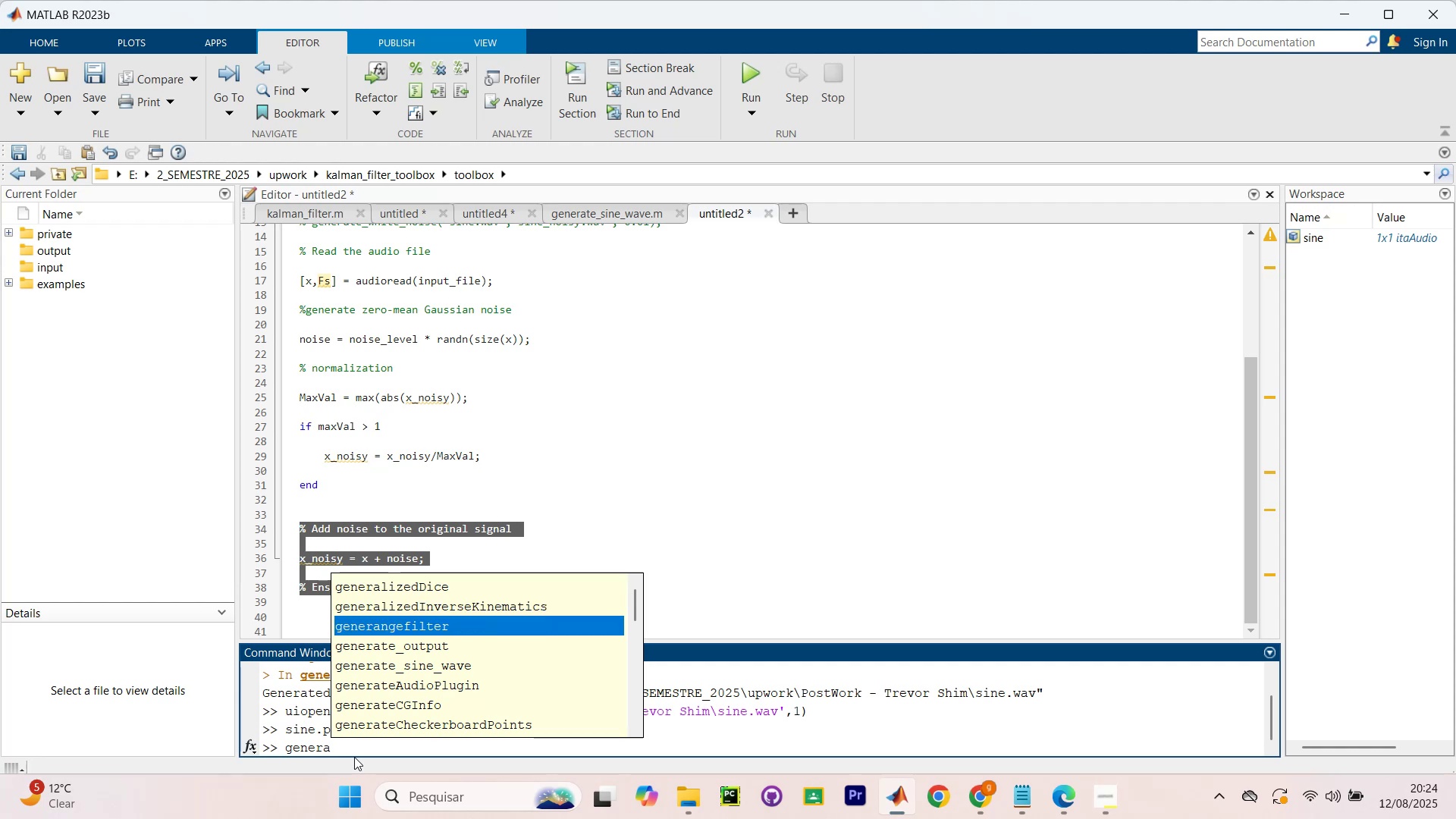 
key(ArrowDown)
 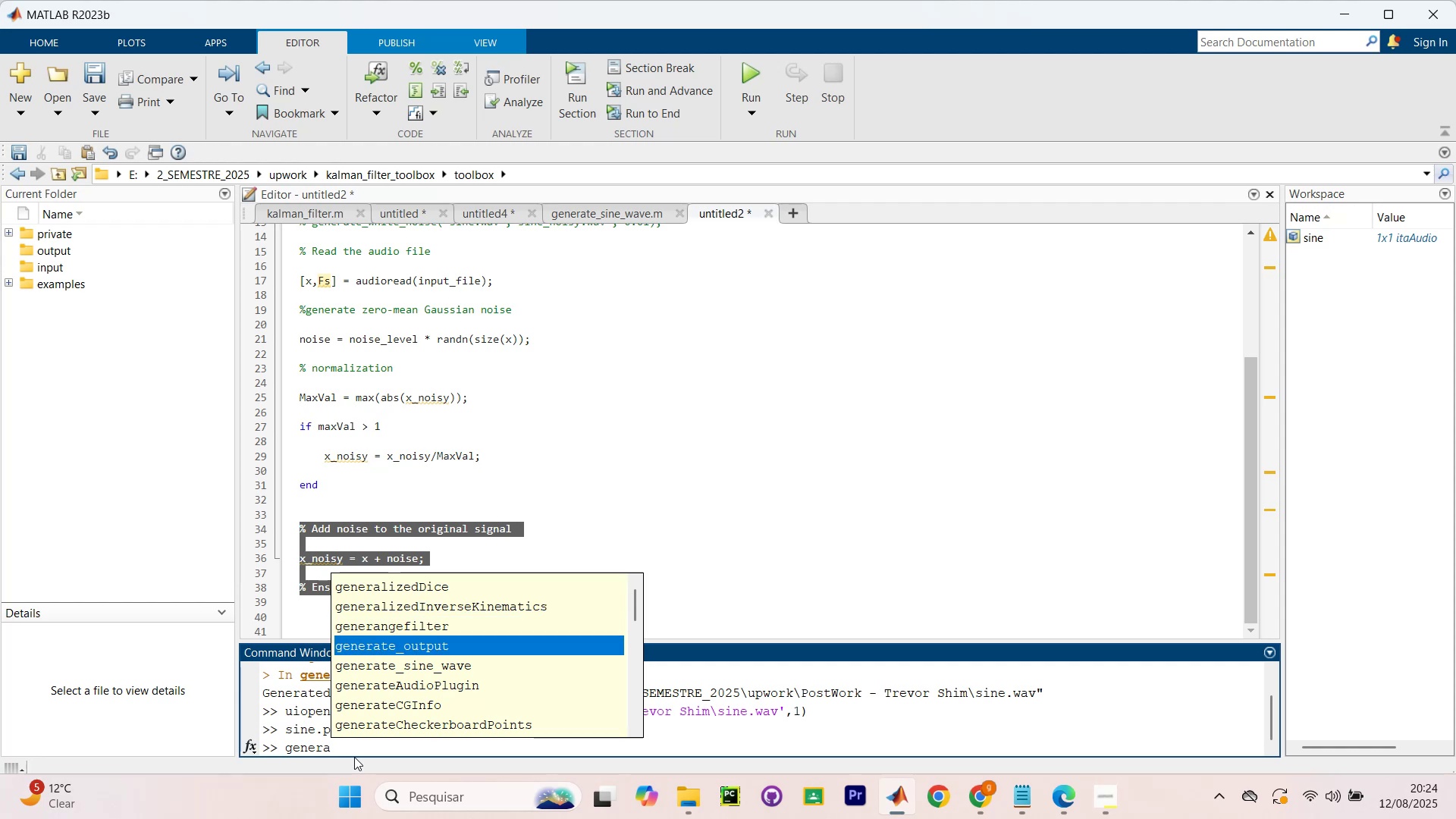 
key(ArrowDown)
 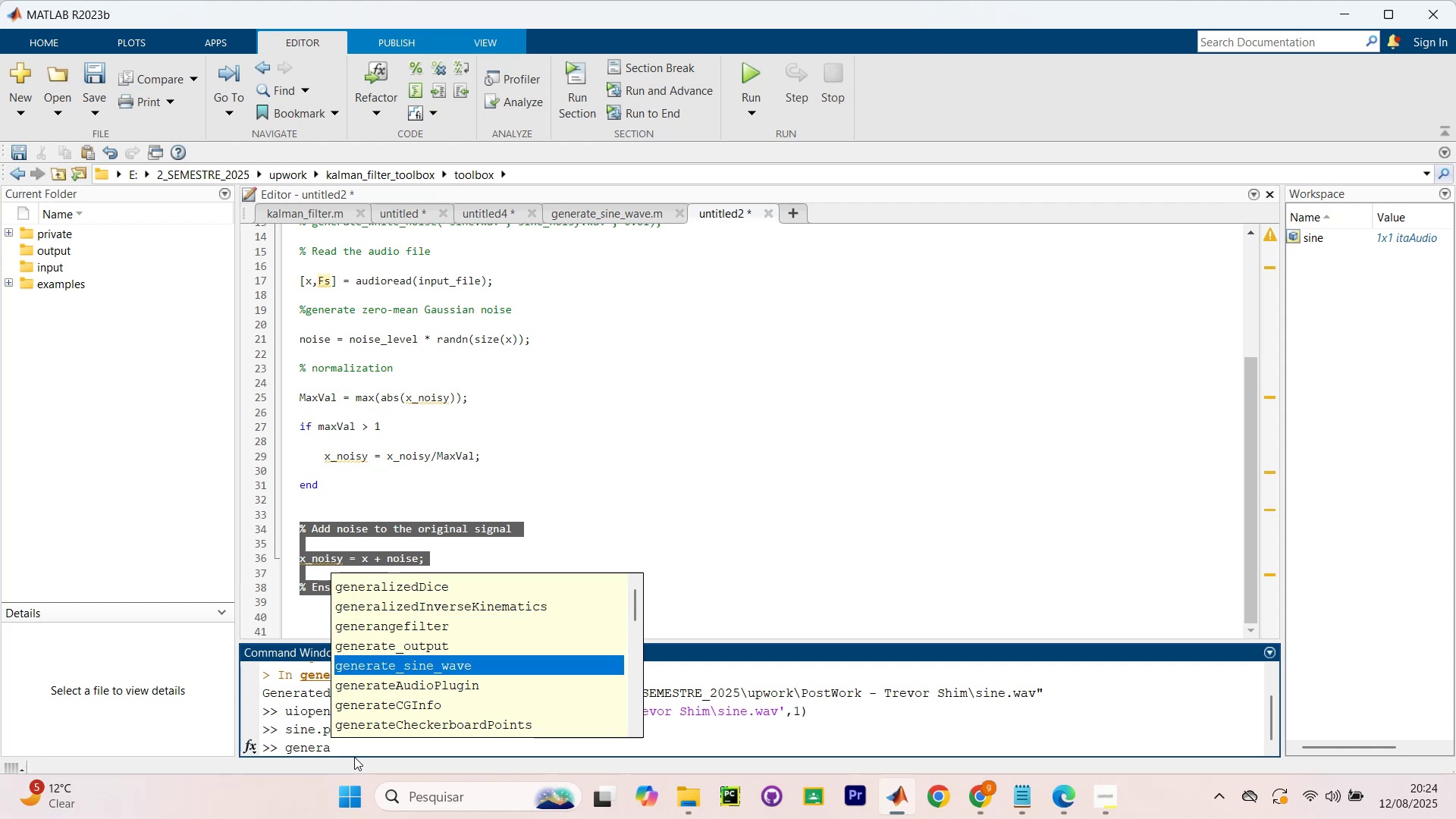 
key(ArrowDown)
 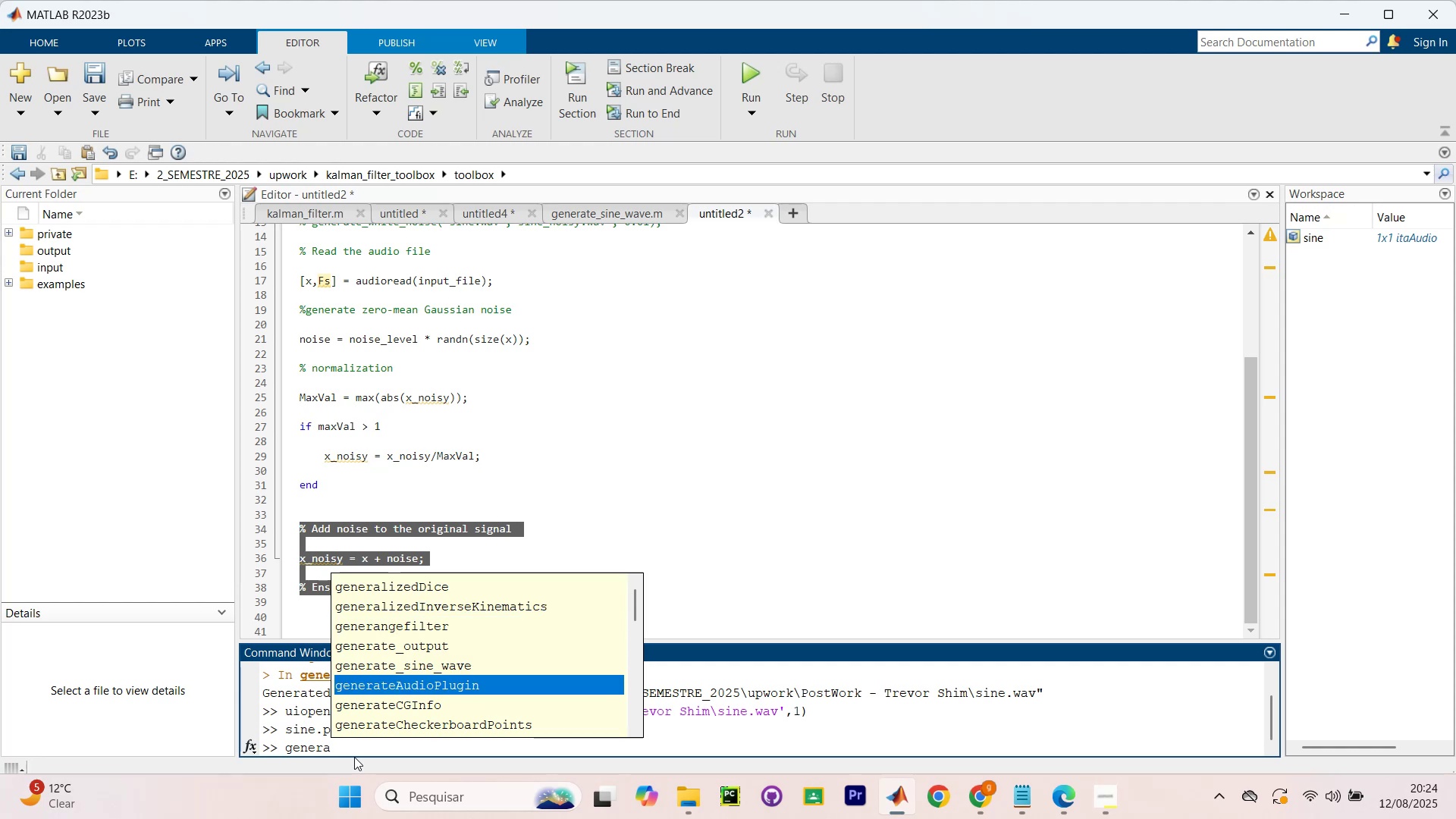 
key(ArrowDown)
 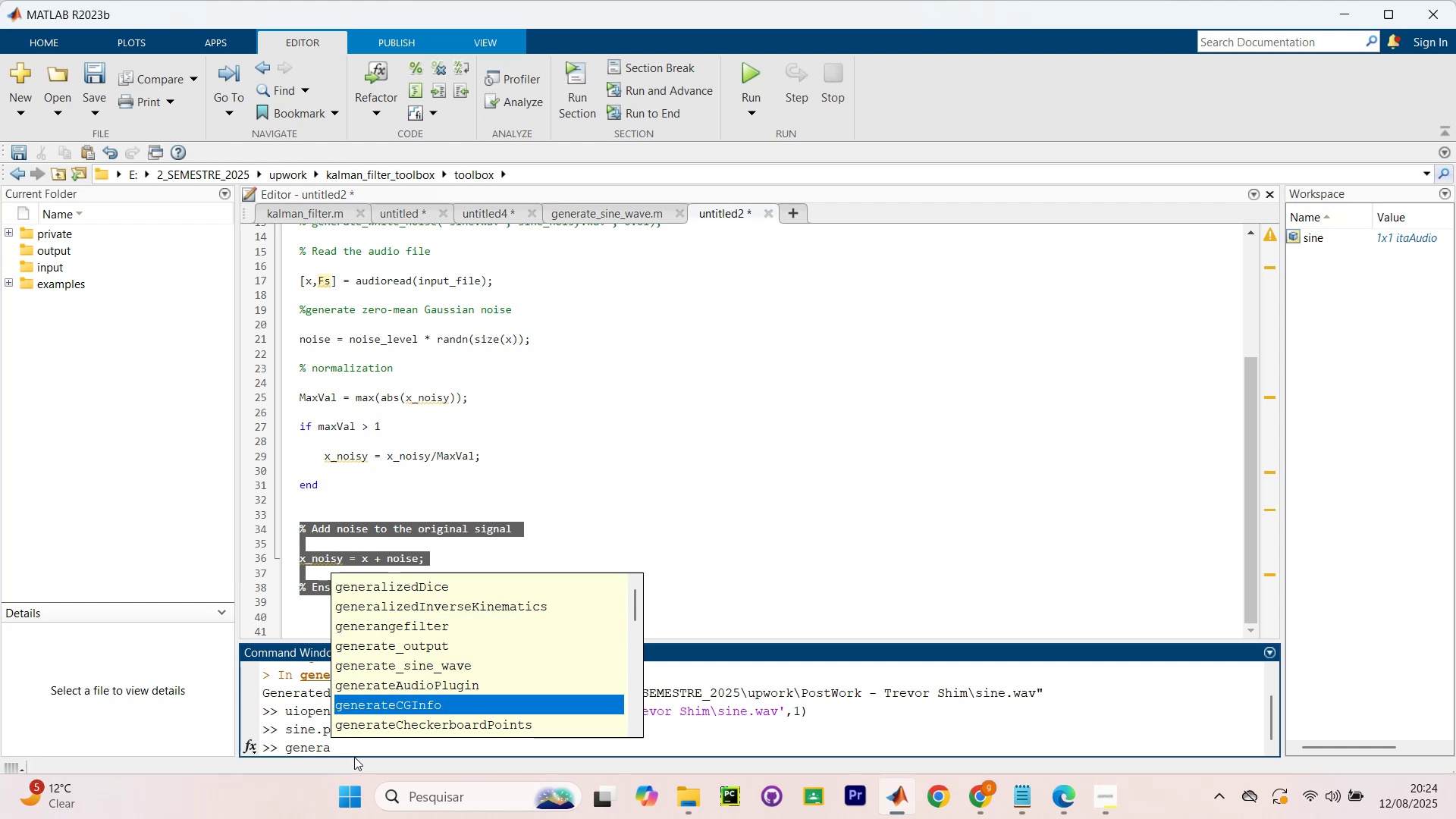 
key(ArrowDown)
 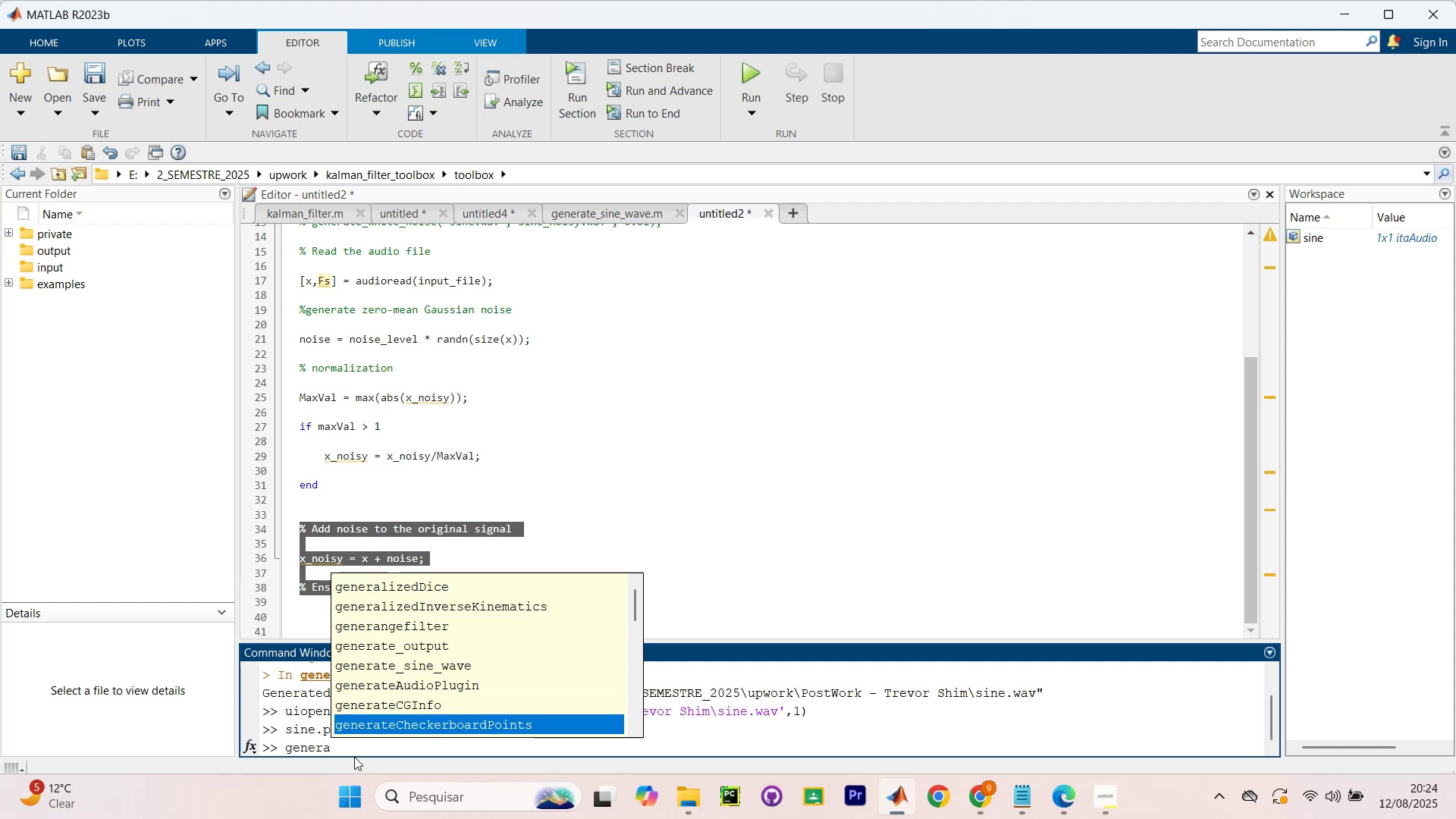 
key(ArrowDown)
 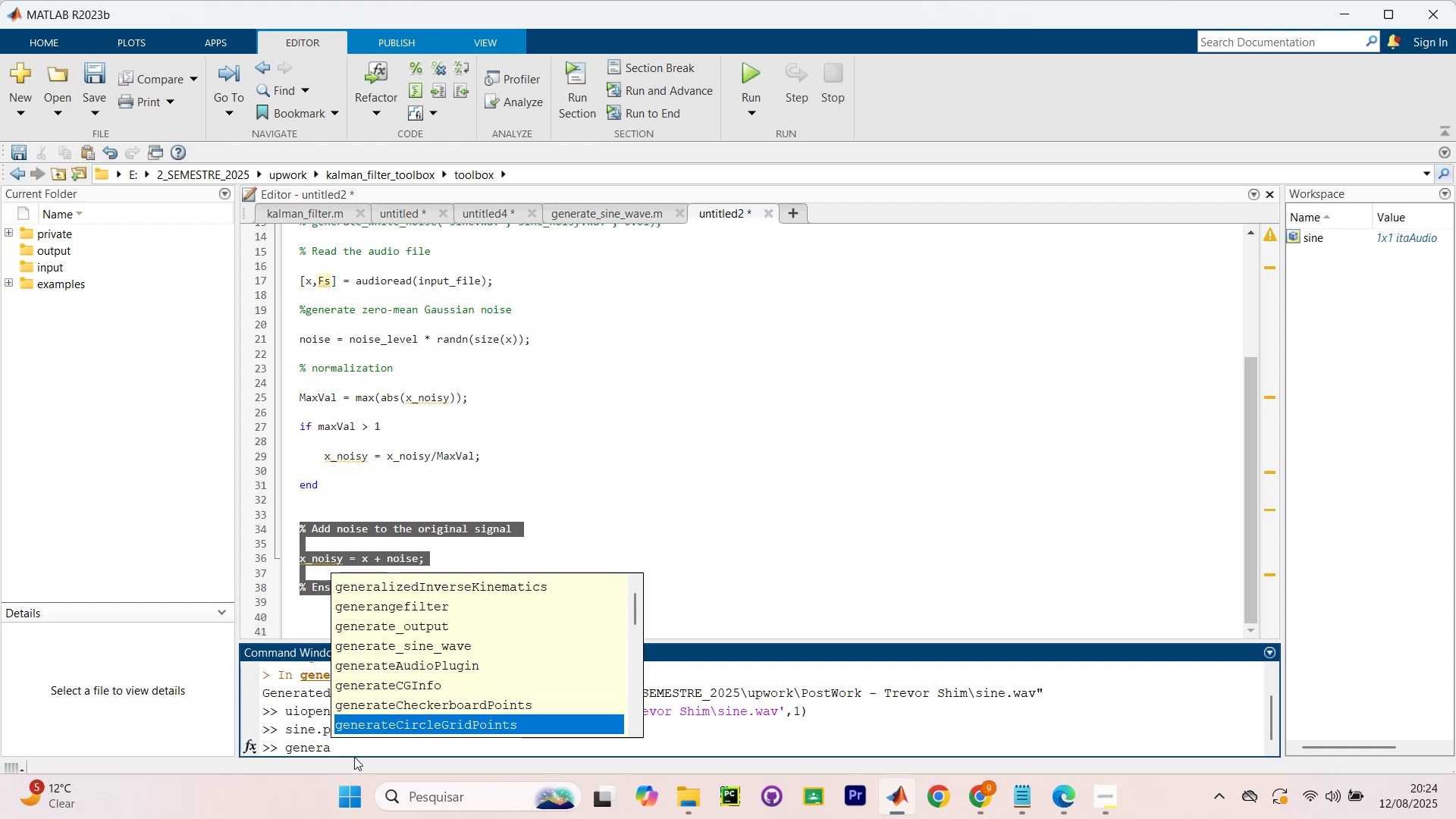 
key(ArrowDown)
 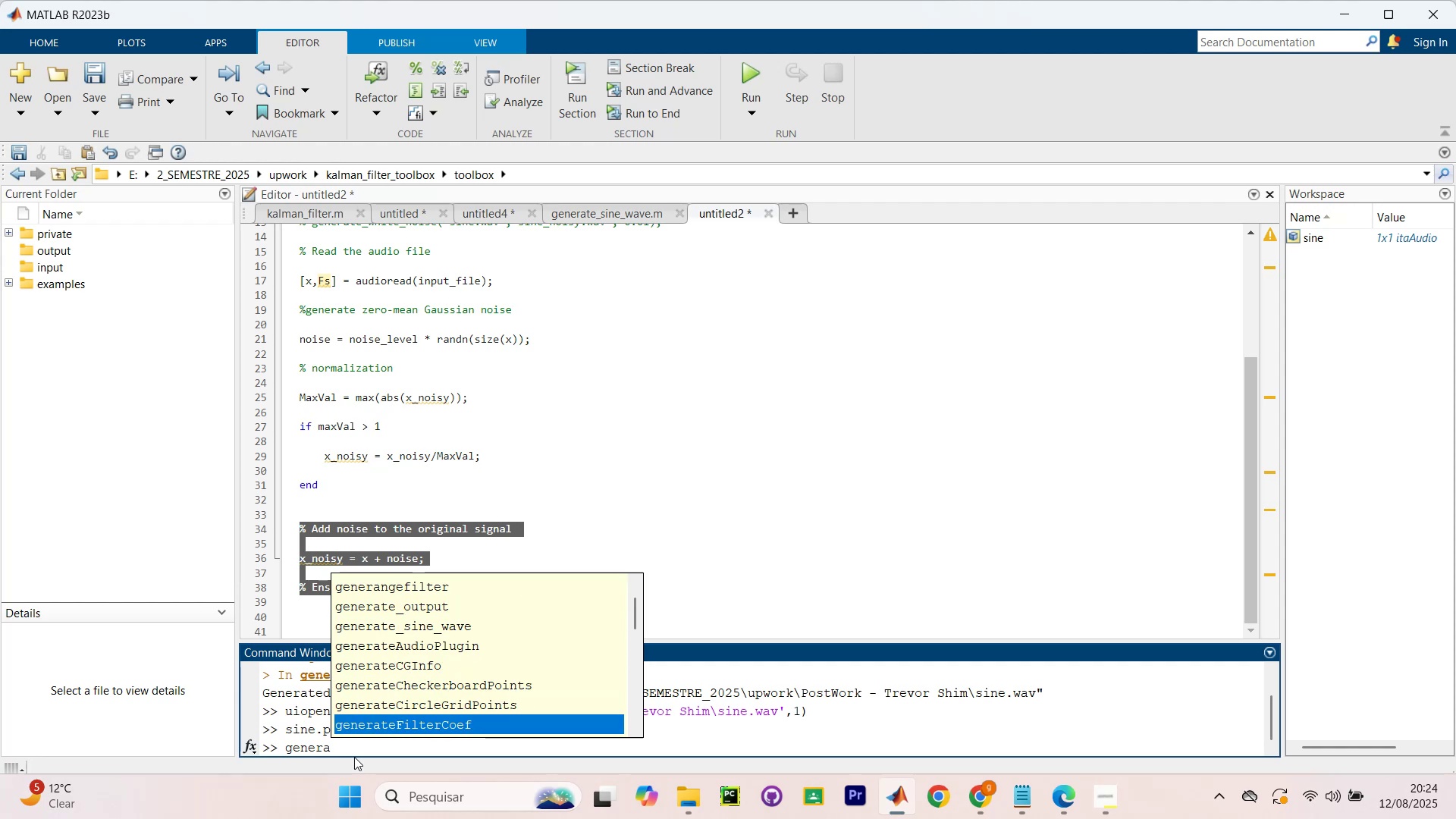 
key(ArrowDown)
 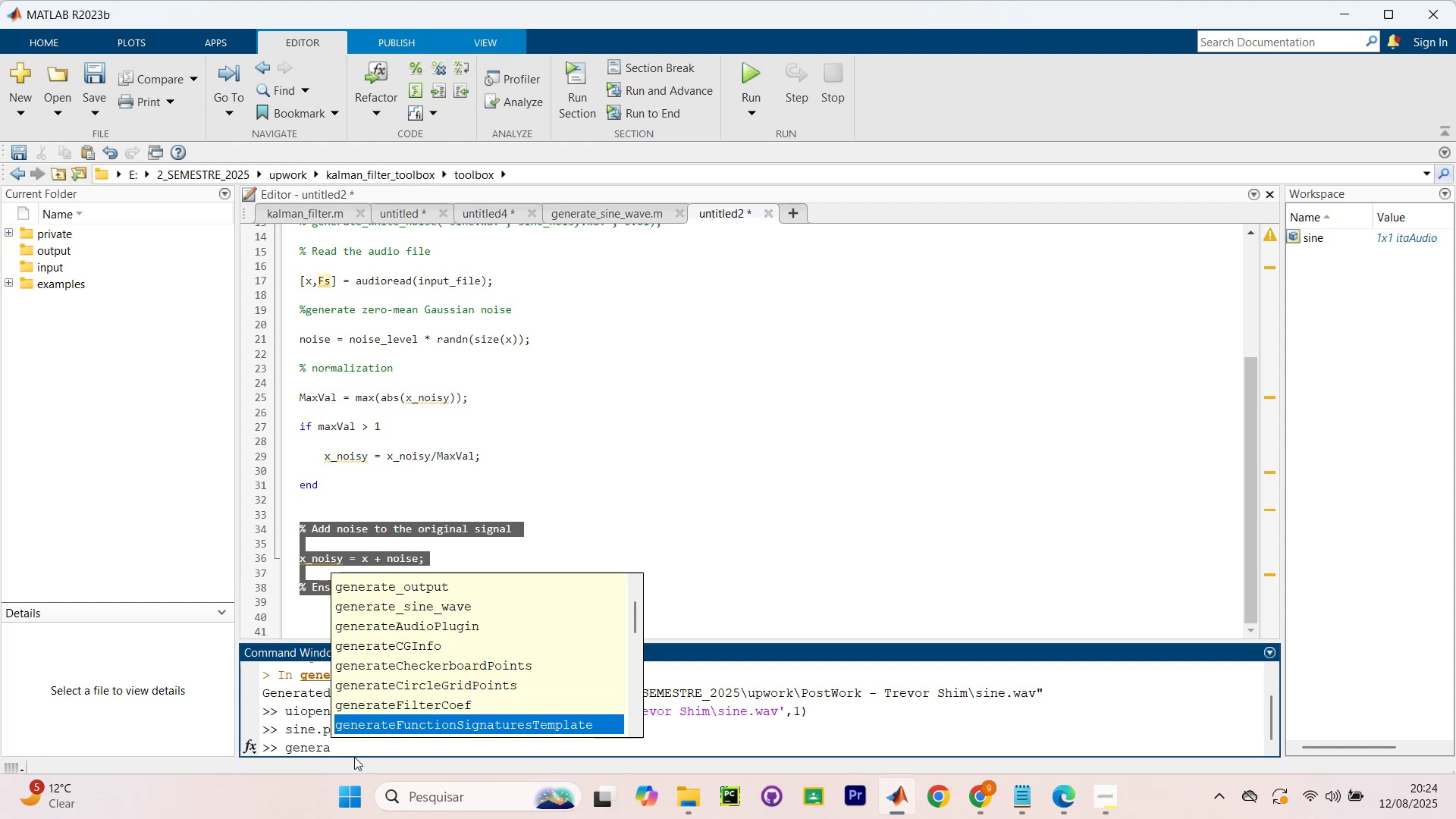 
key(ArrowDown)
 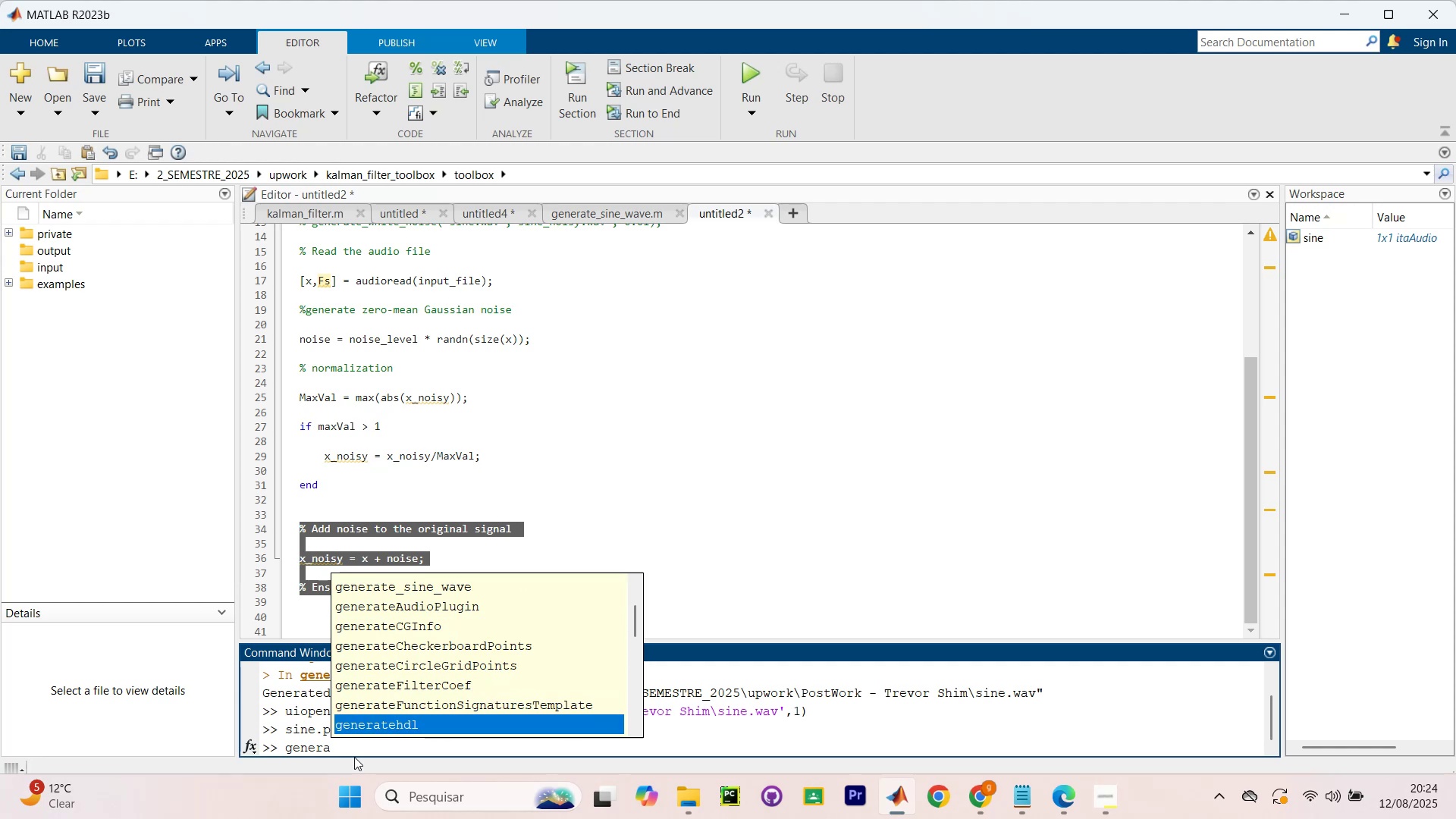 
key(ArrowDown)
 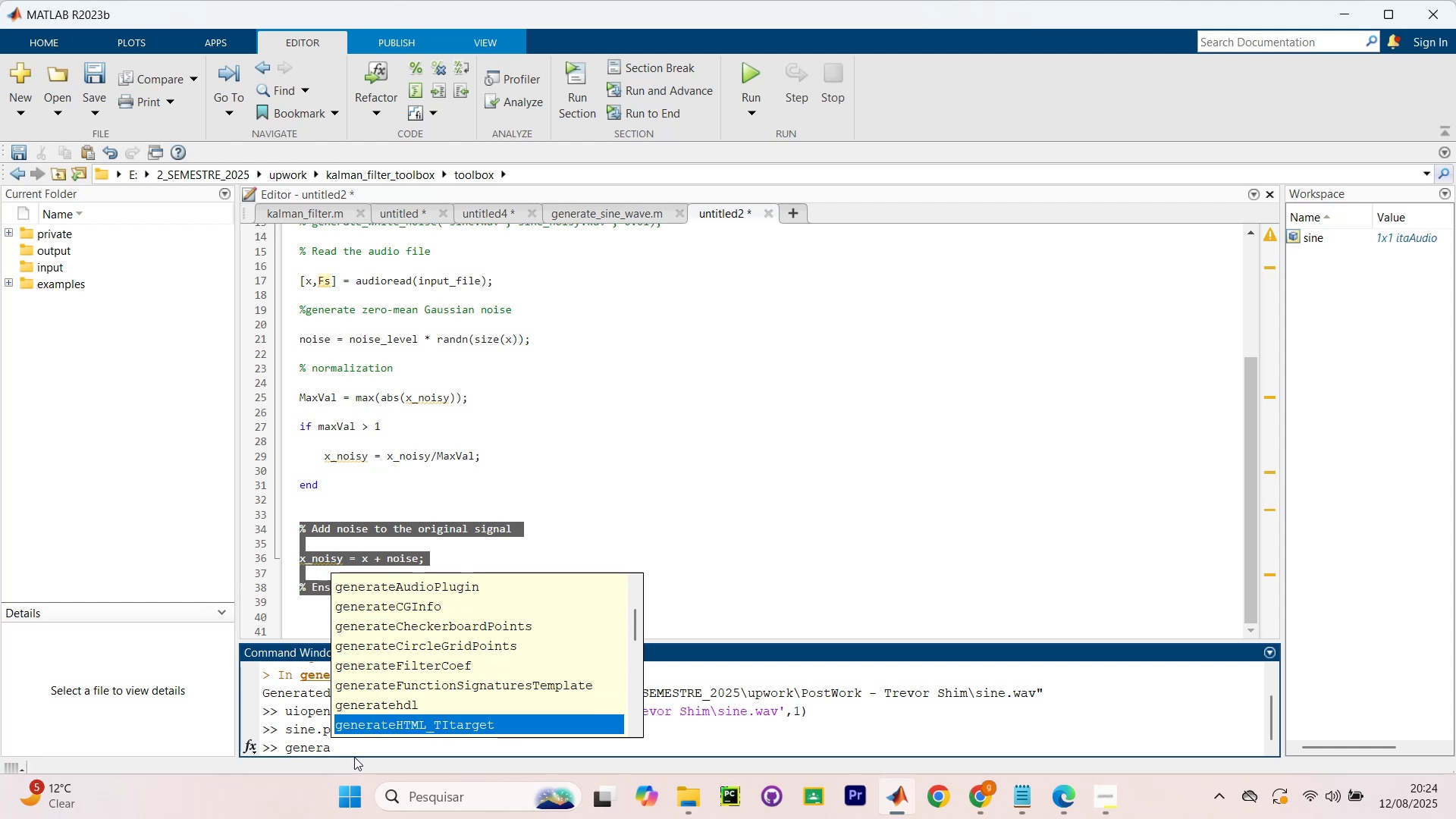 
key(ArrowUp)
 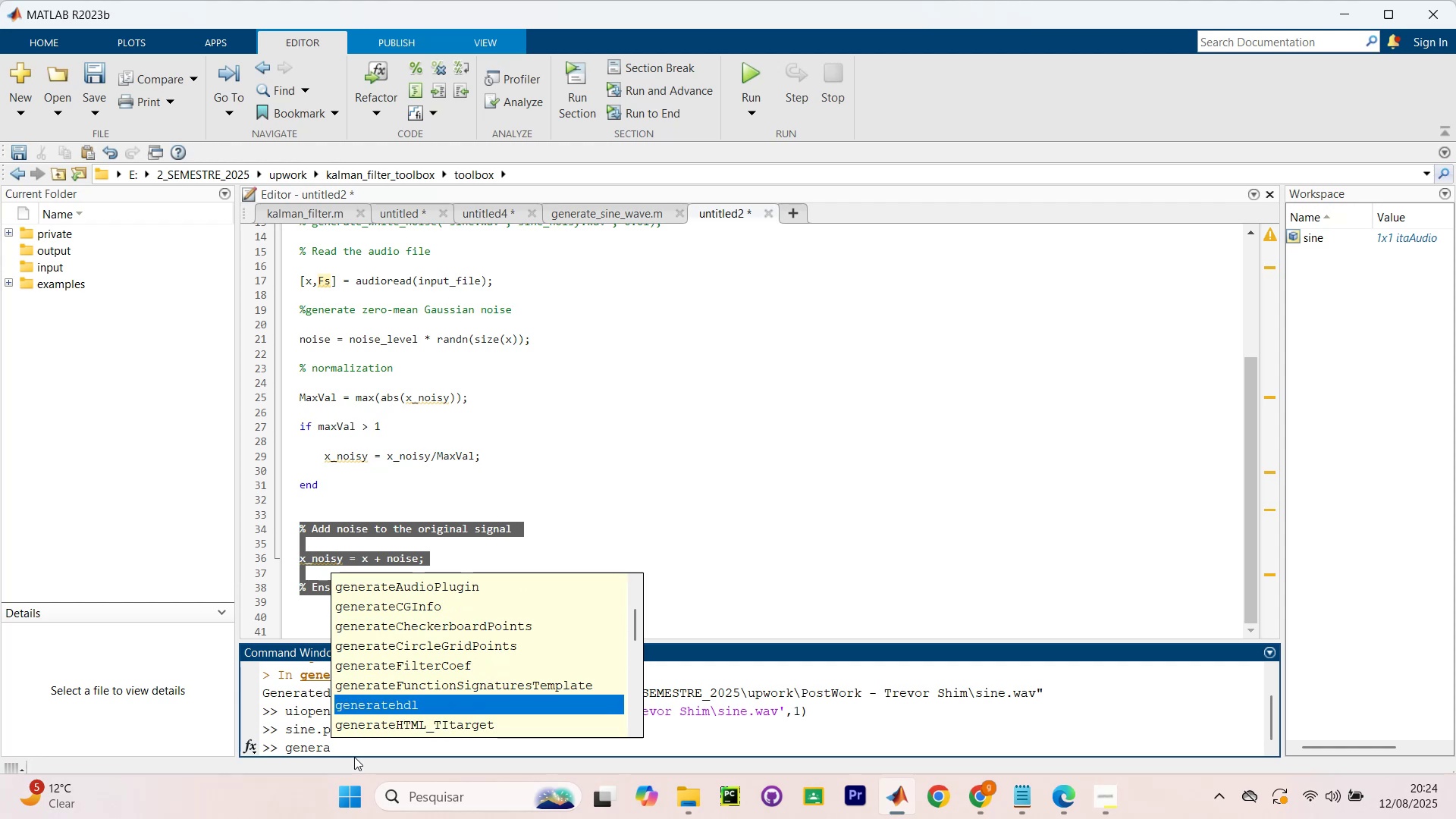 
key(ArrowUp)
 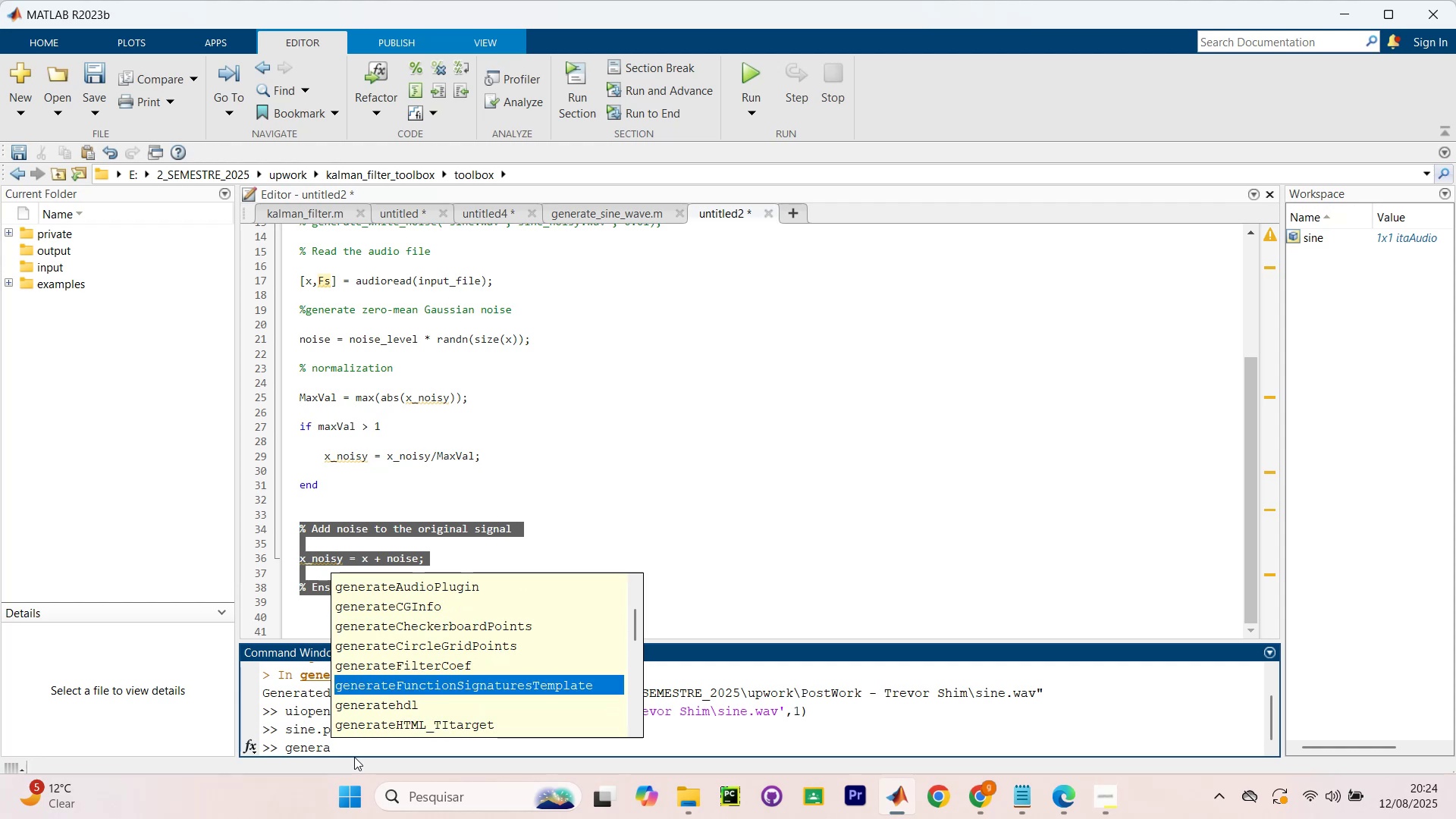 
key(ArrowUp)
 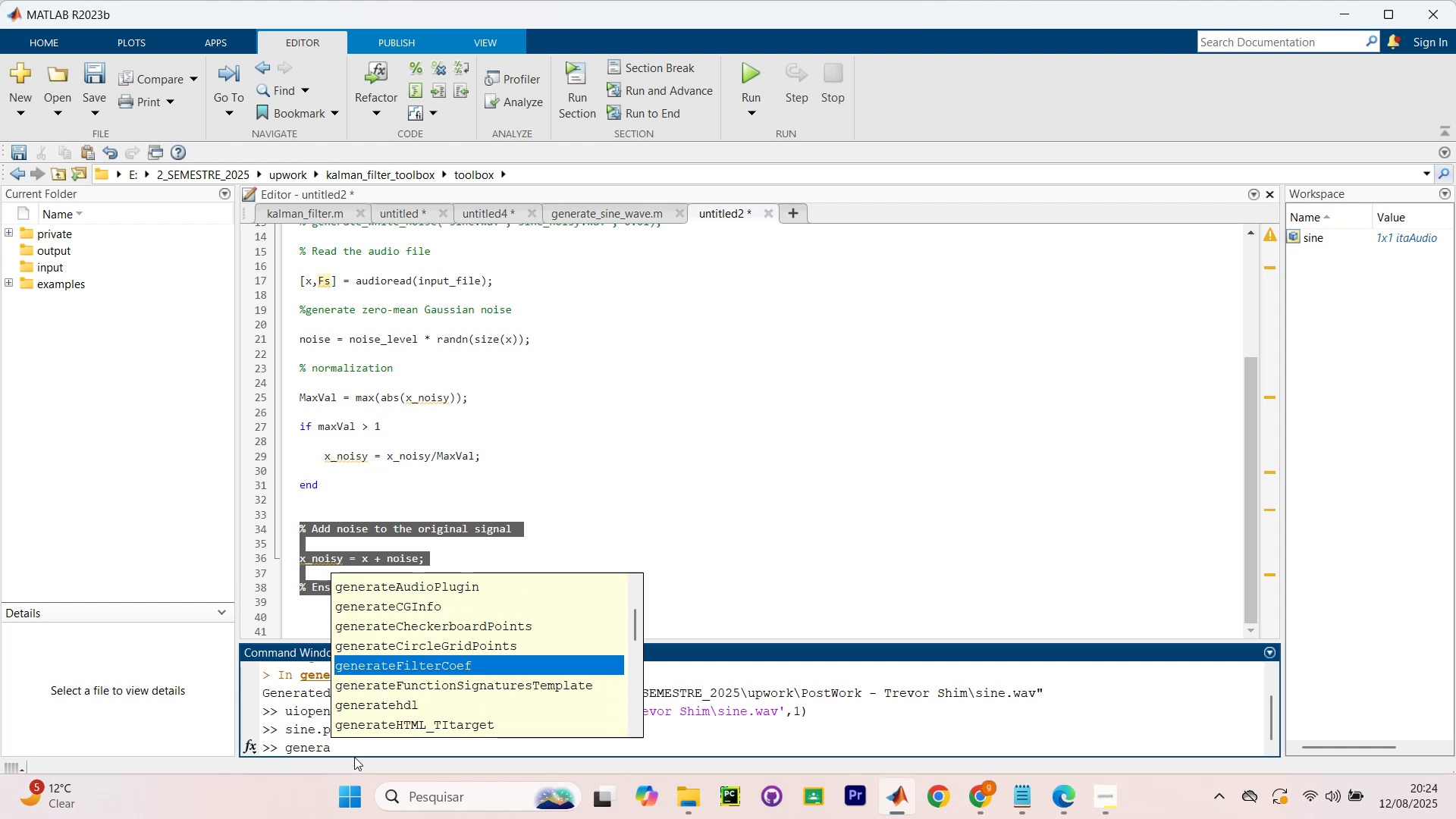 
key(ArrowUp)
 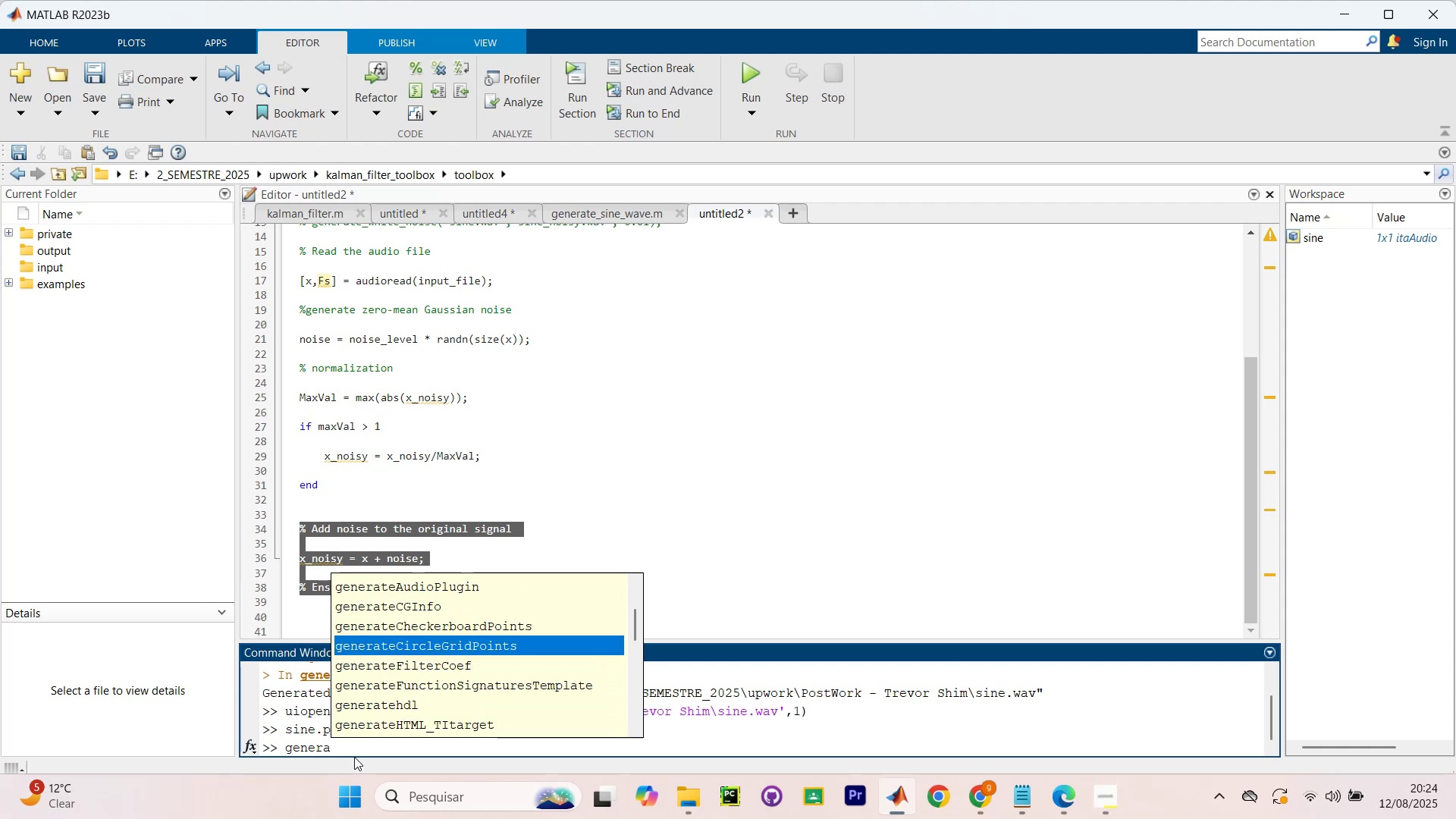 
key(ArrowUp)
 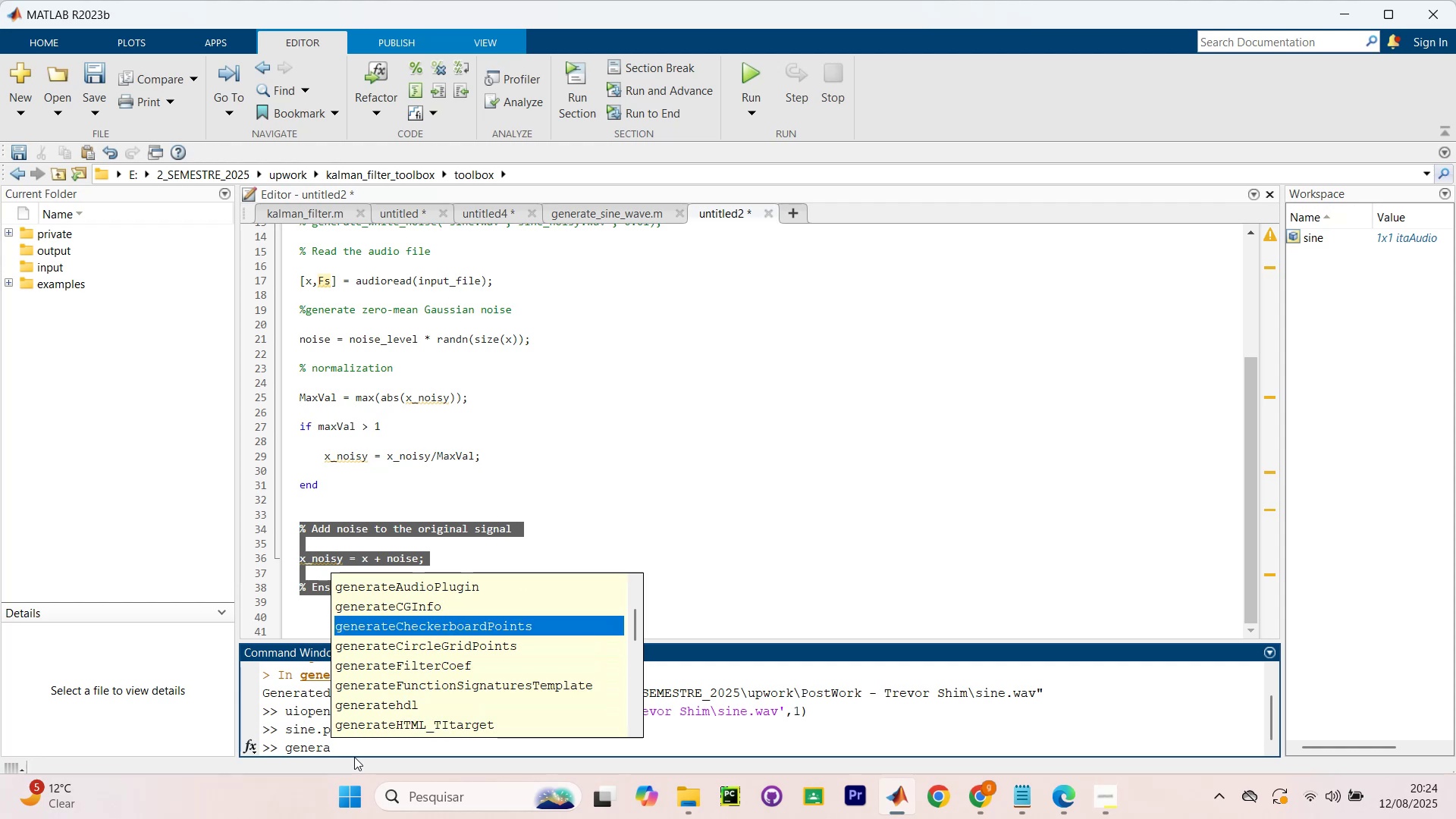 
key(ArrowUp)
 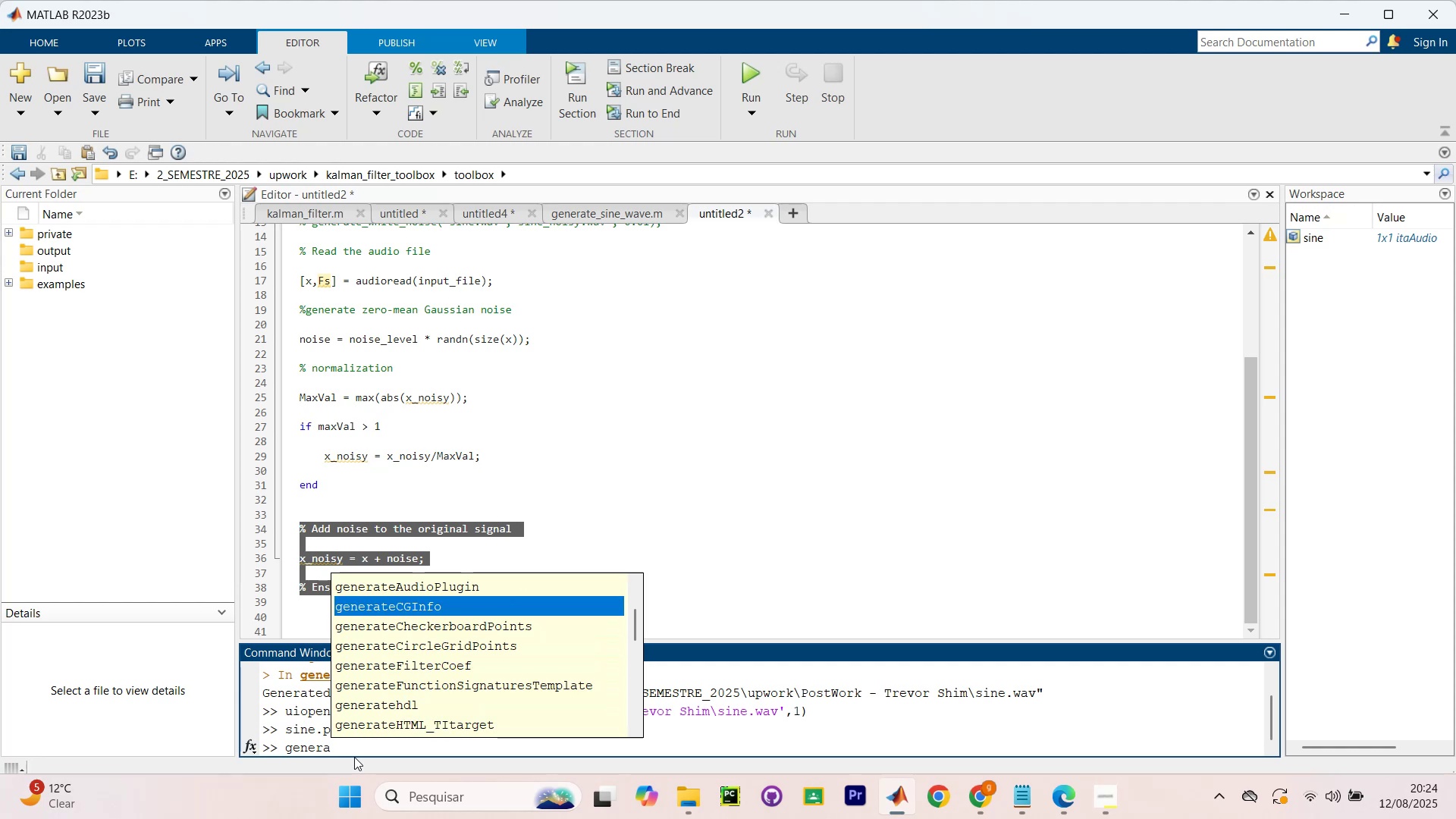 
key(ArrowUp)
 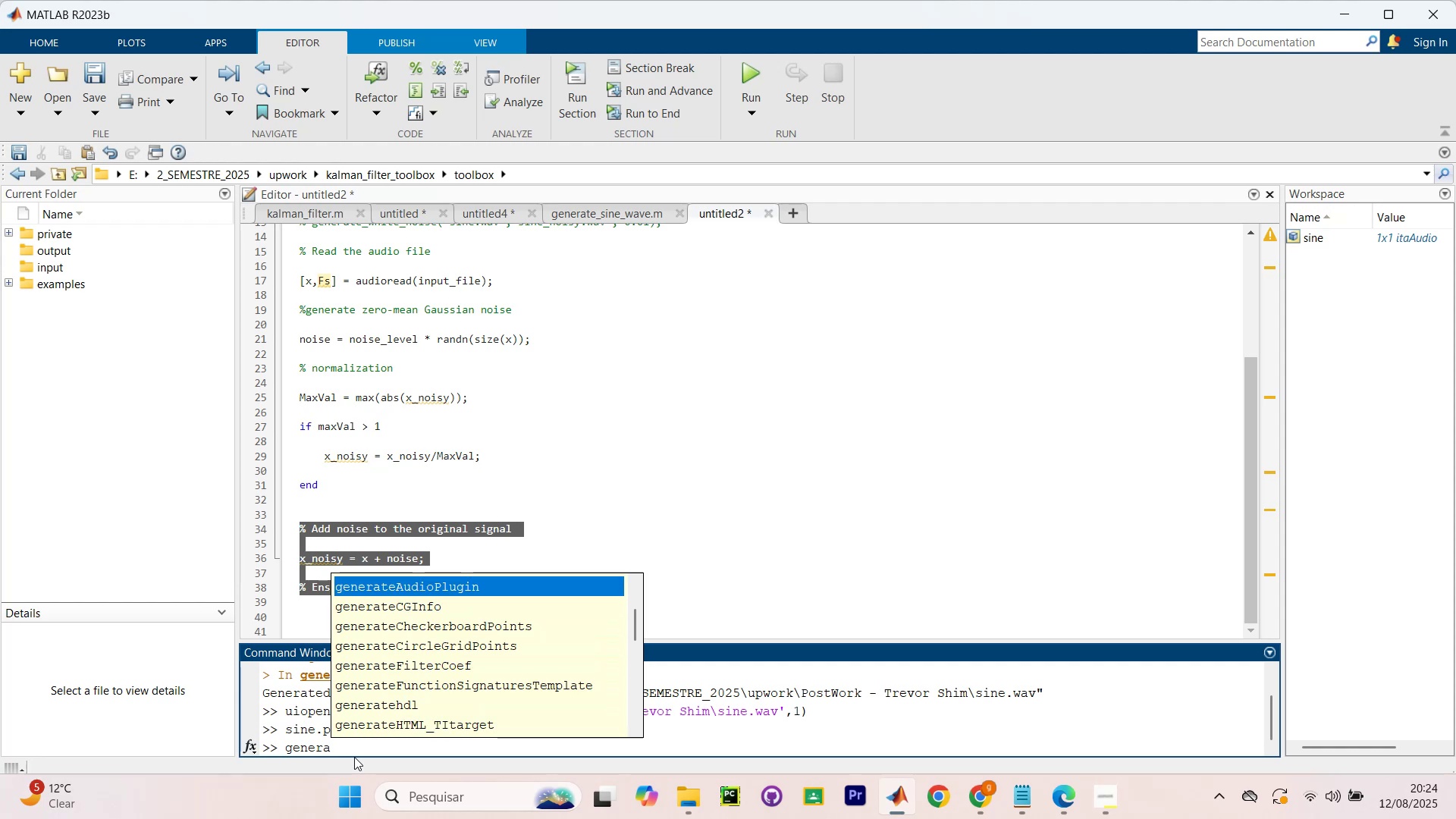 
key(ArrowUp)
 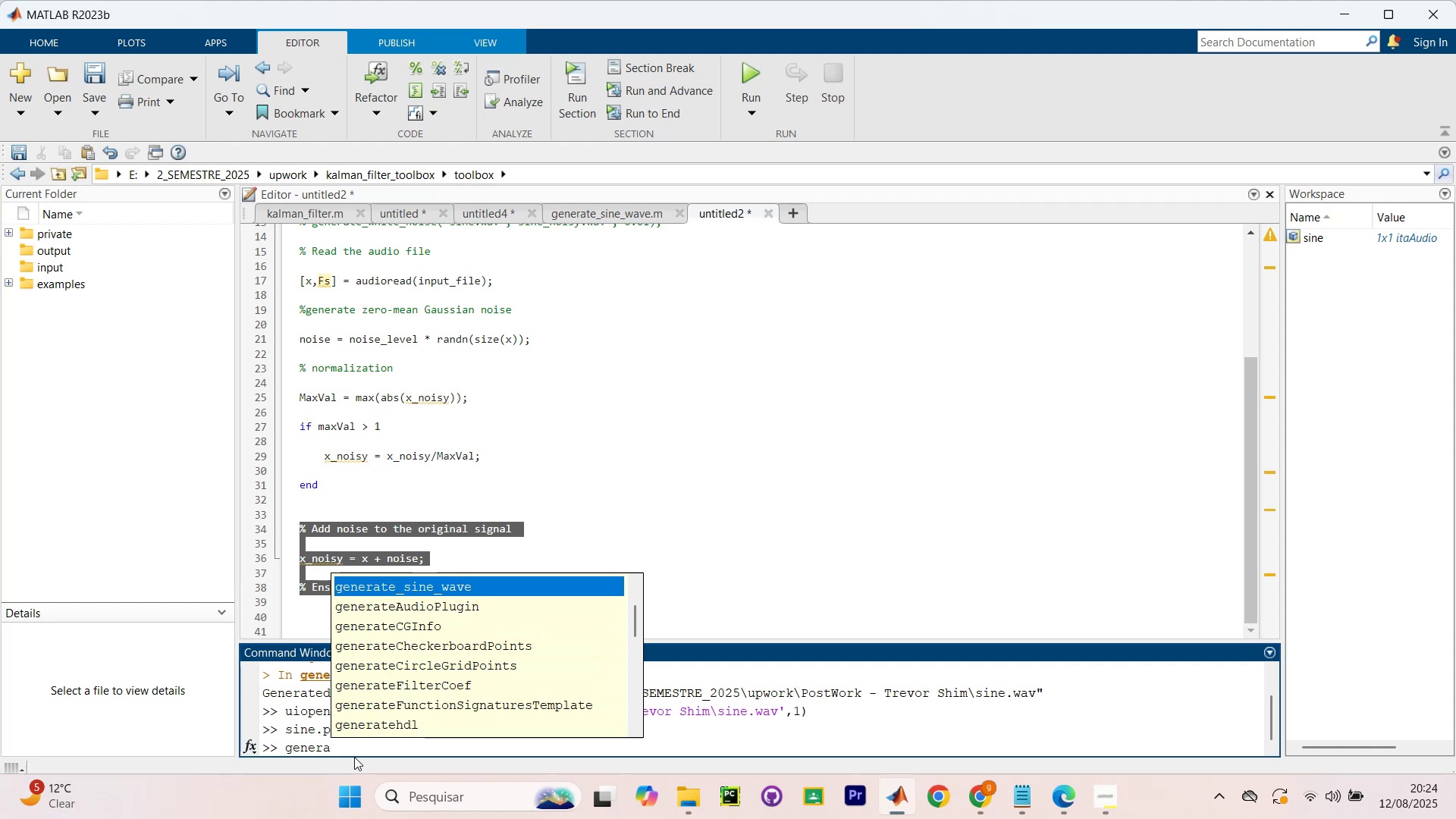 
key(ArrowUp)
 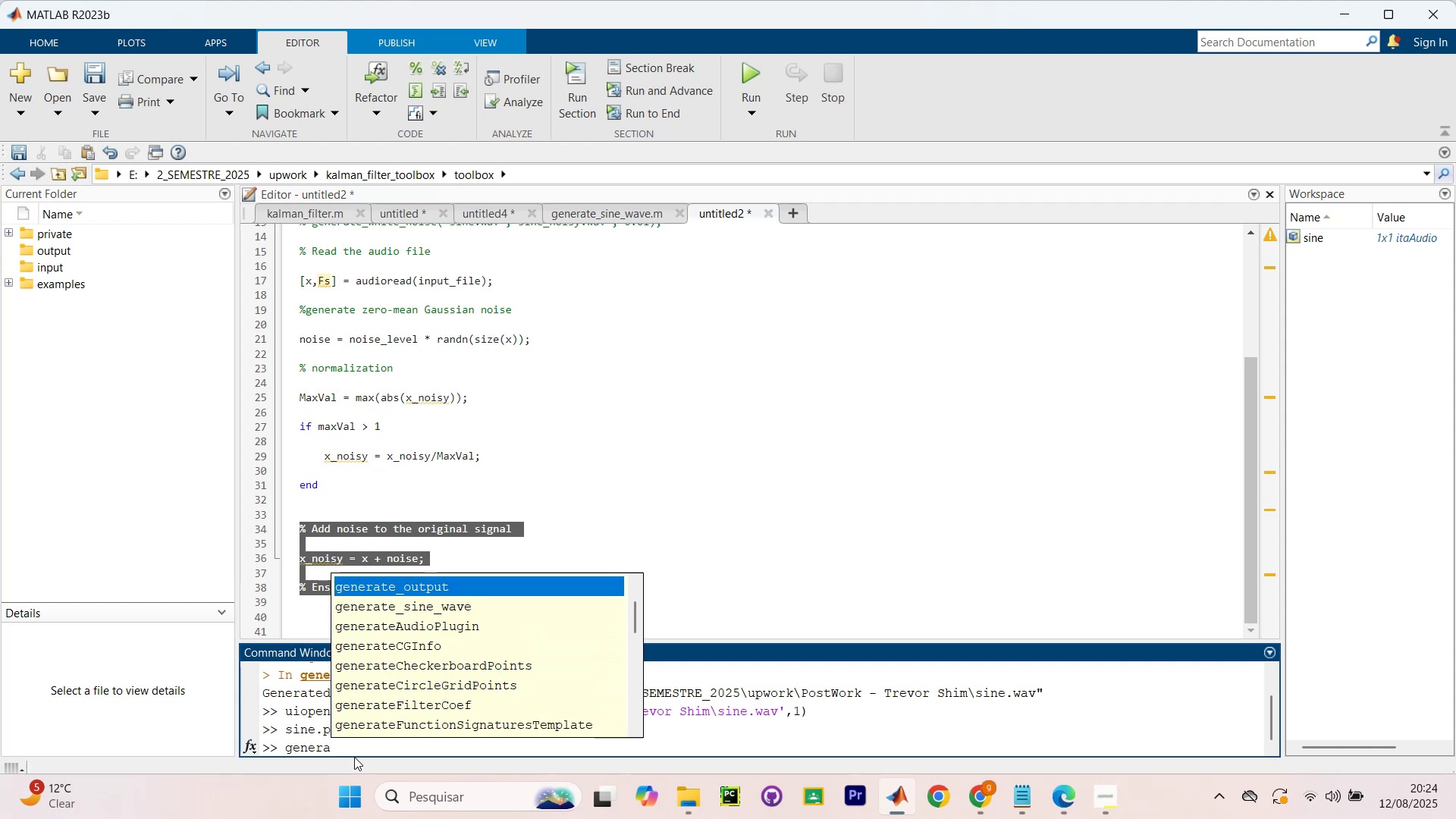 
key(ArrowDown)
 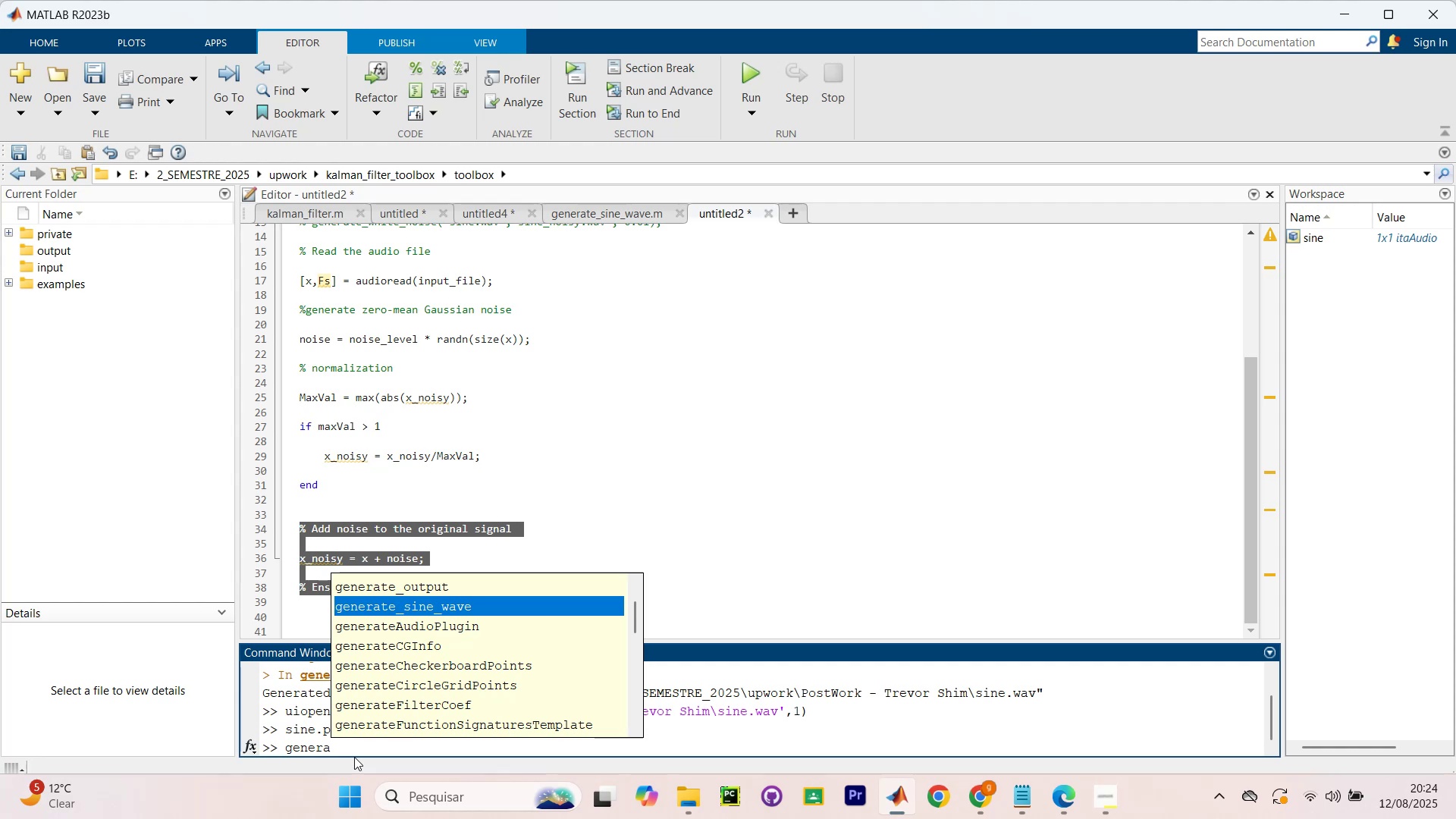 
wait(5.9)
 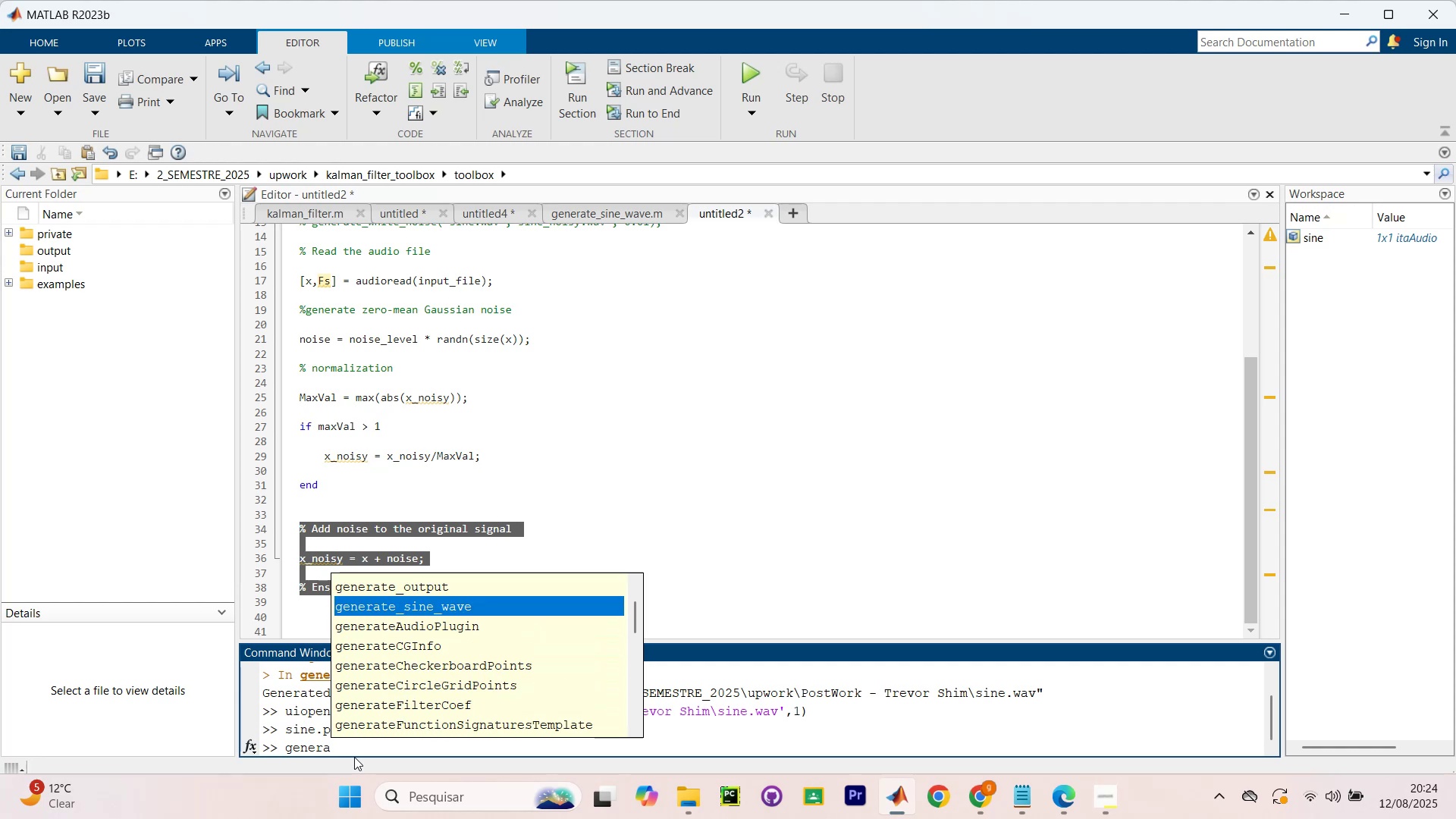 
left_click([406, 172])
 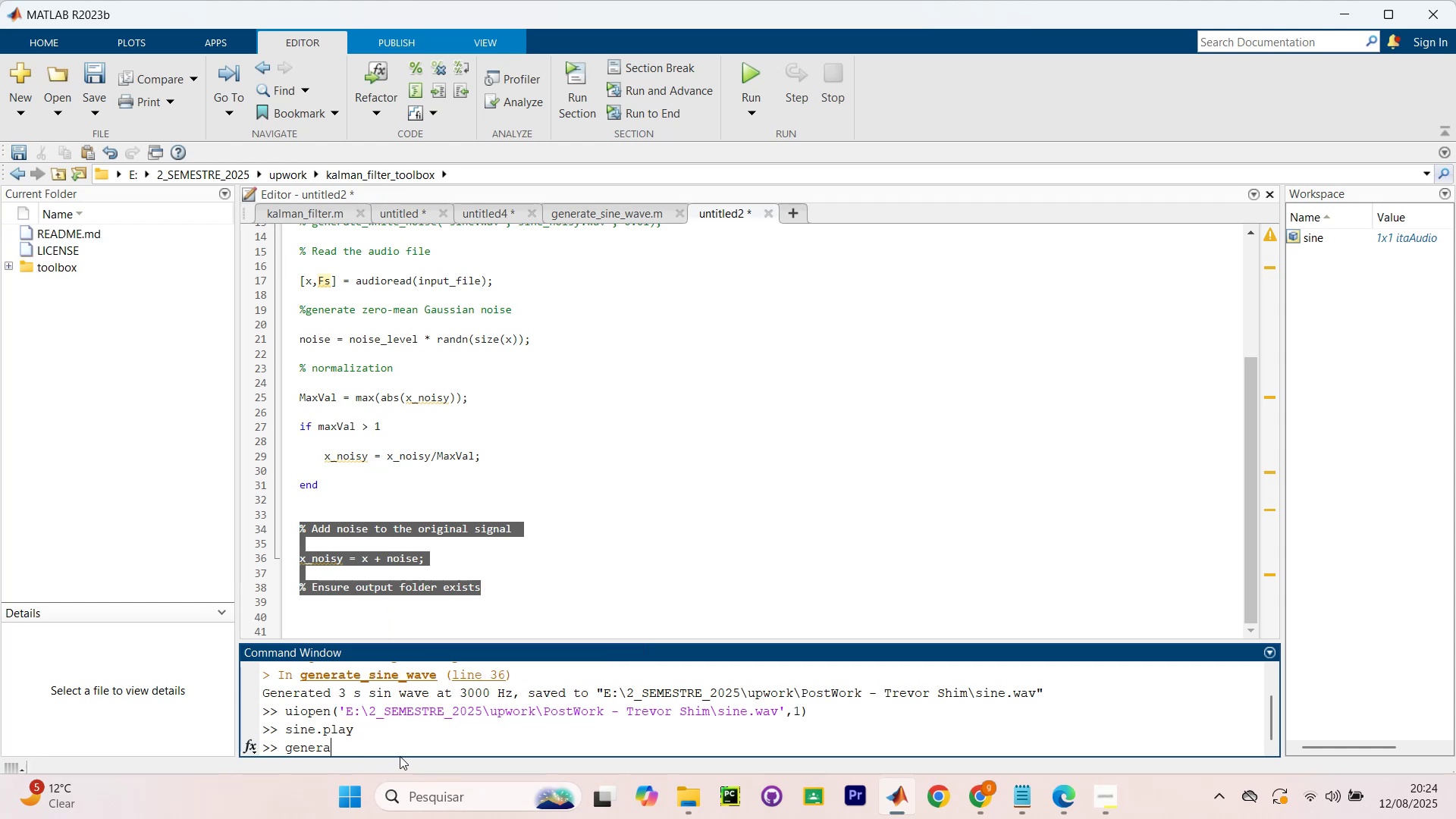 
double_click([406, 749])
 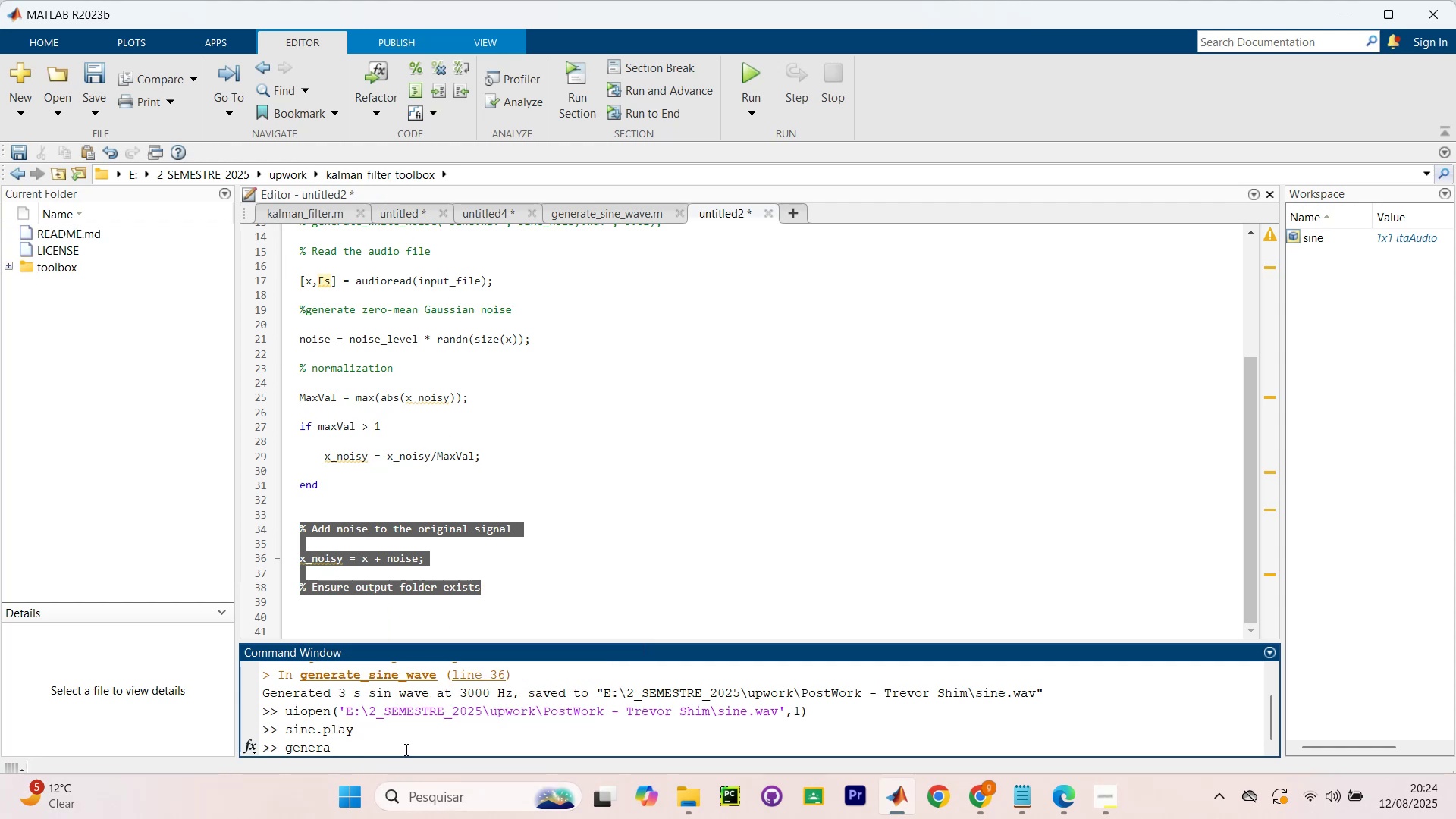 
key(Tab)
 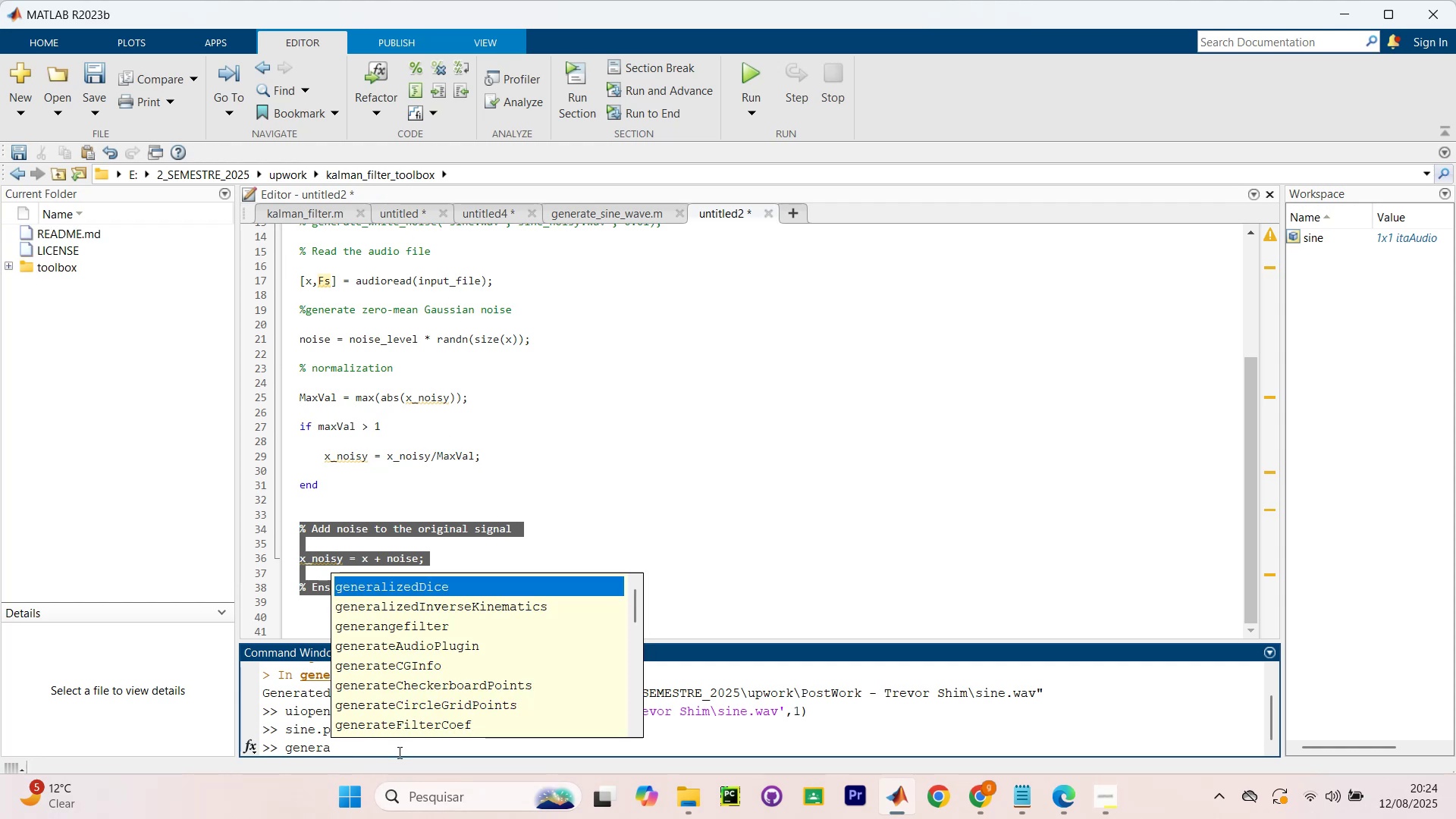 
scroll: coordinate [497, 610], scroll_direction: up, amount: 9.0
 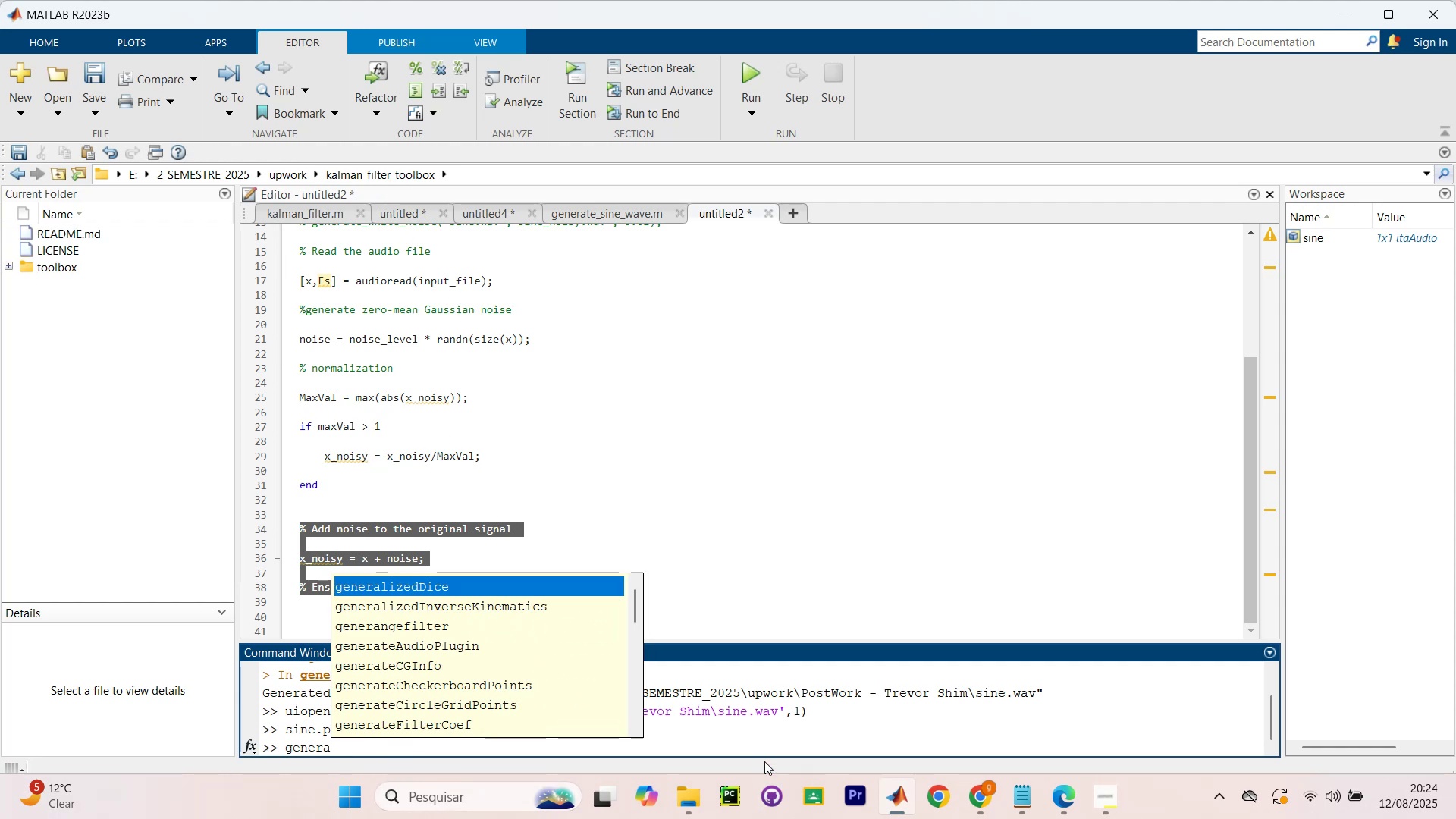 
left_click_drag(start_coordinate=[764, 748], to_coordinate=[263, 744])
 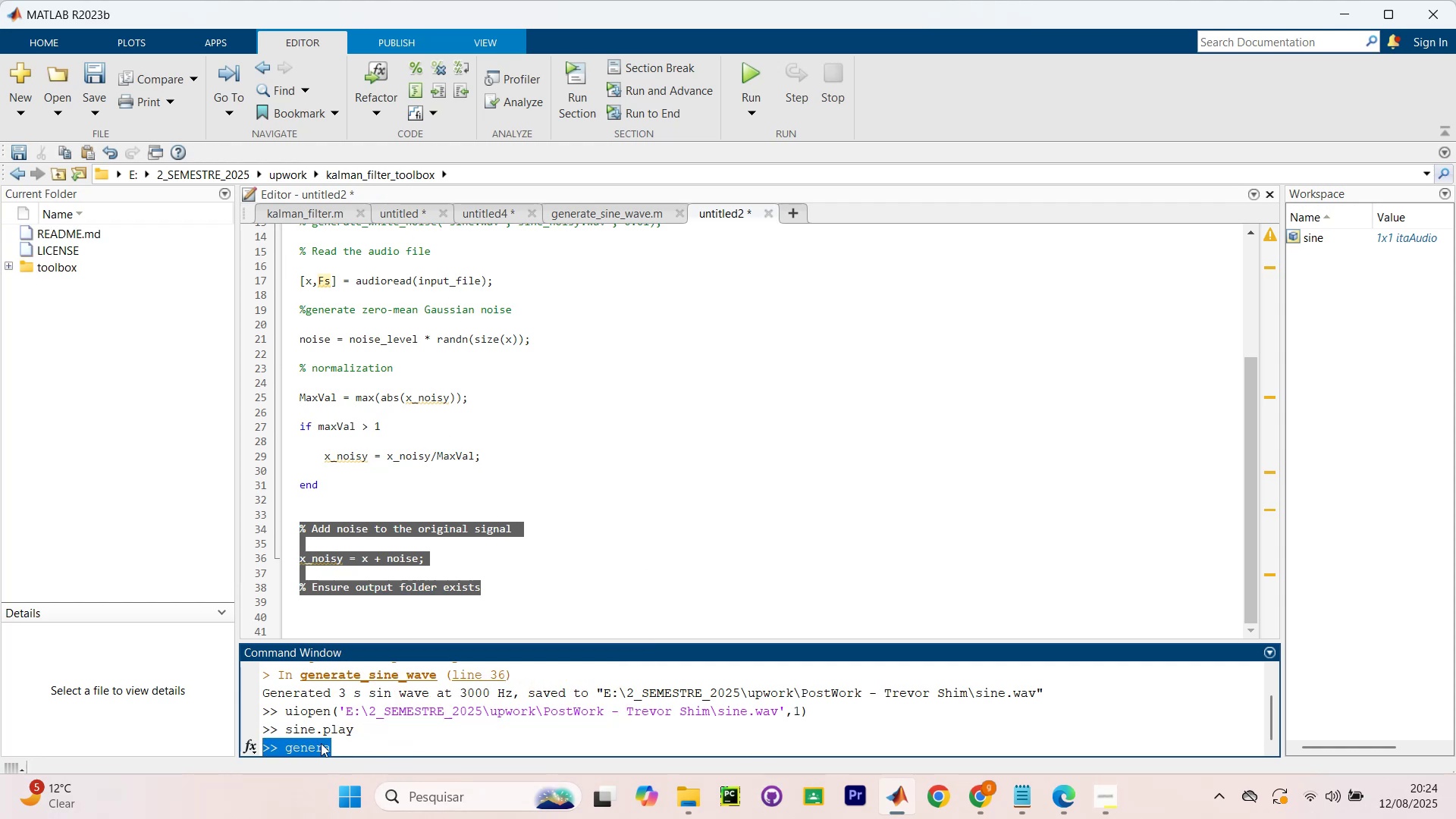 
left_click_drag(start_coordinate=[375, 752], to_coordinate=[214, 744])
 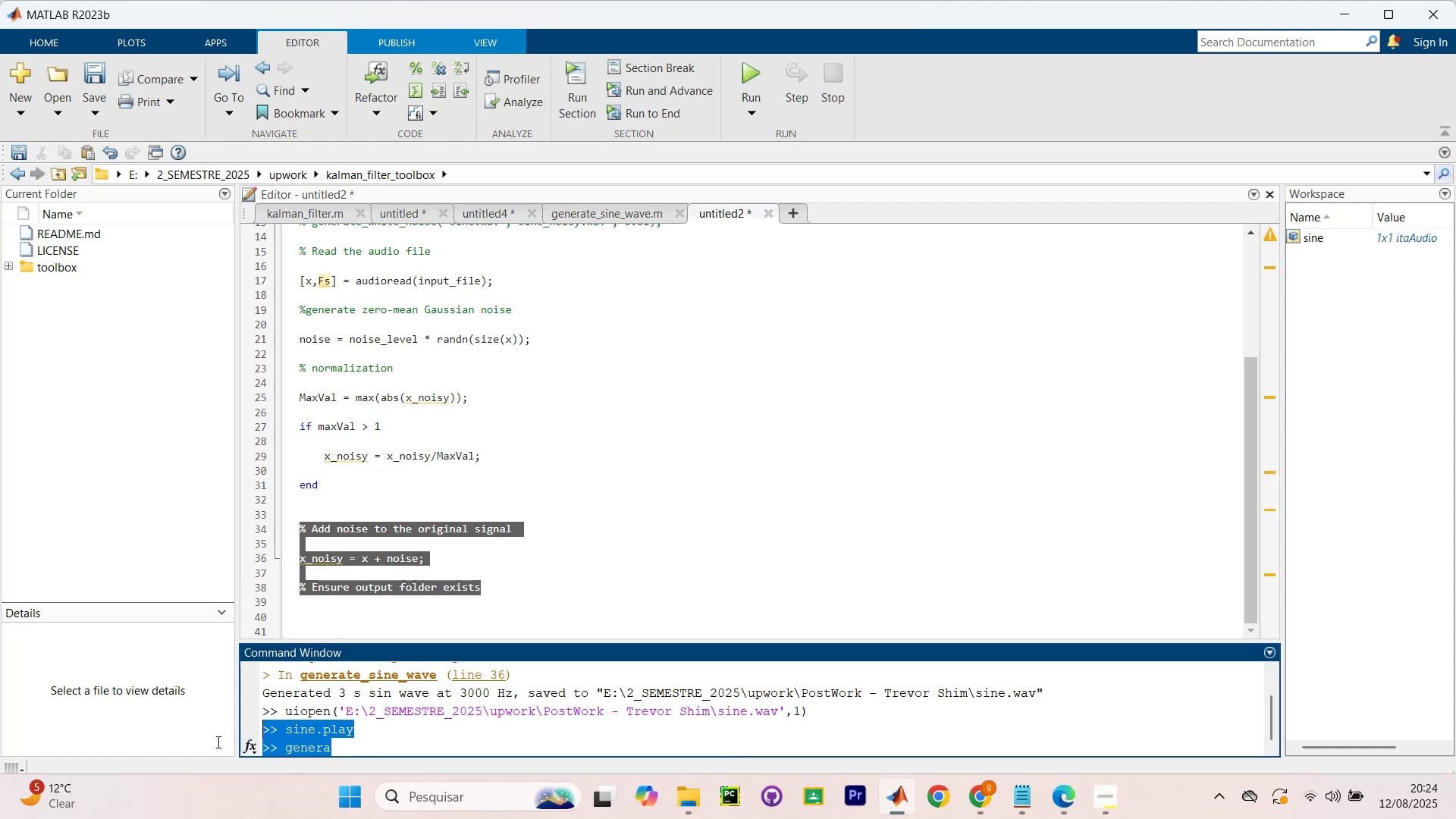 
key(Backspace)
 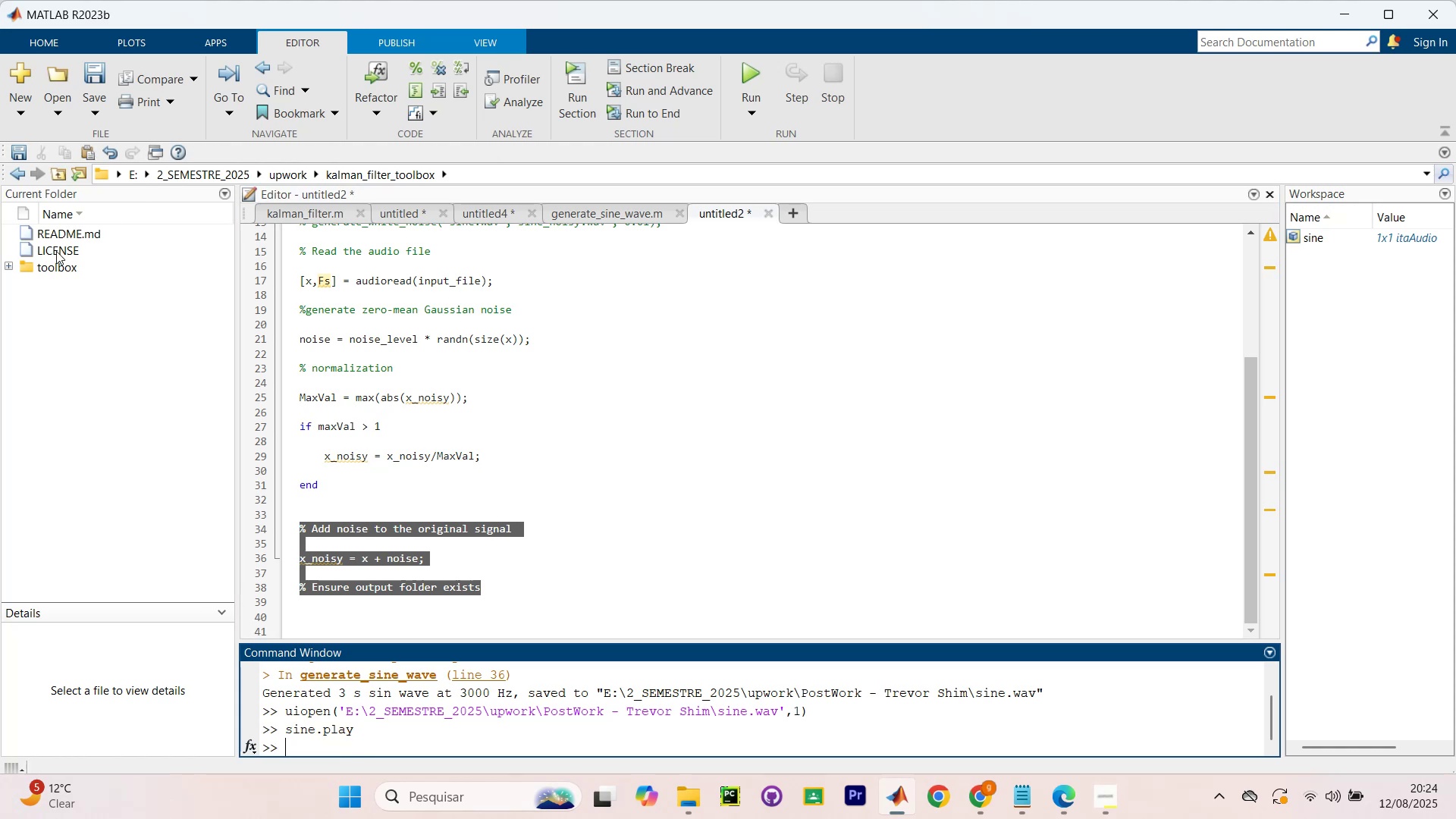 
double_click([51, 275])
 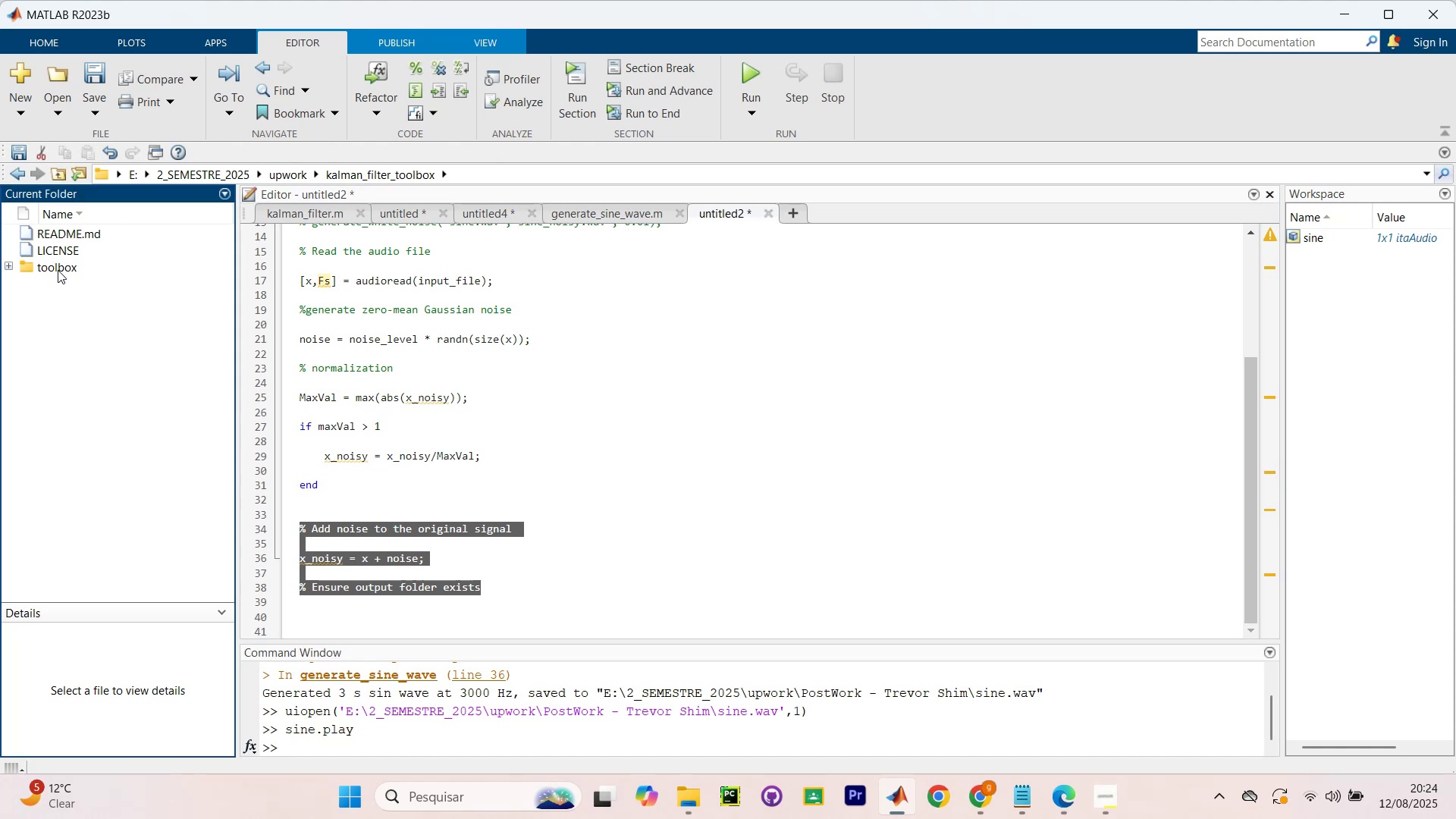 
triple_click([58, 270])
 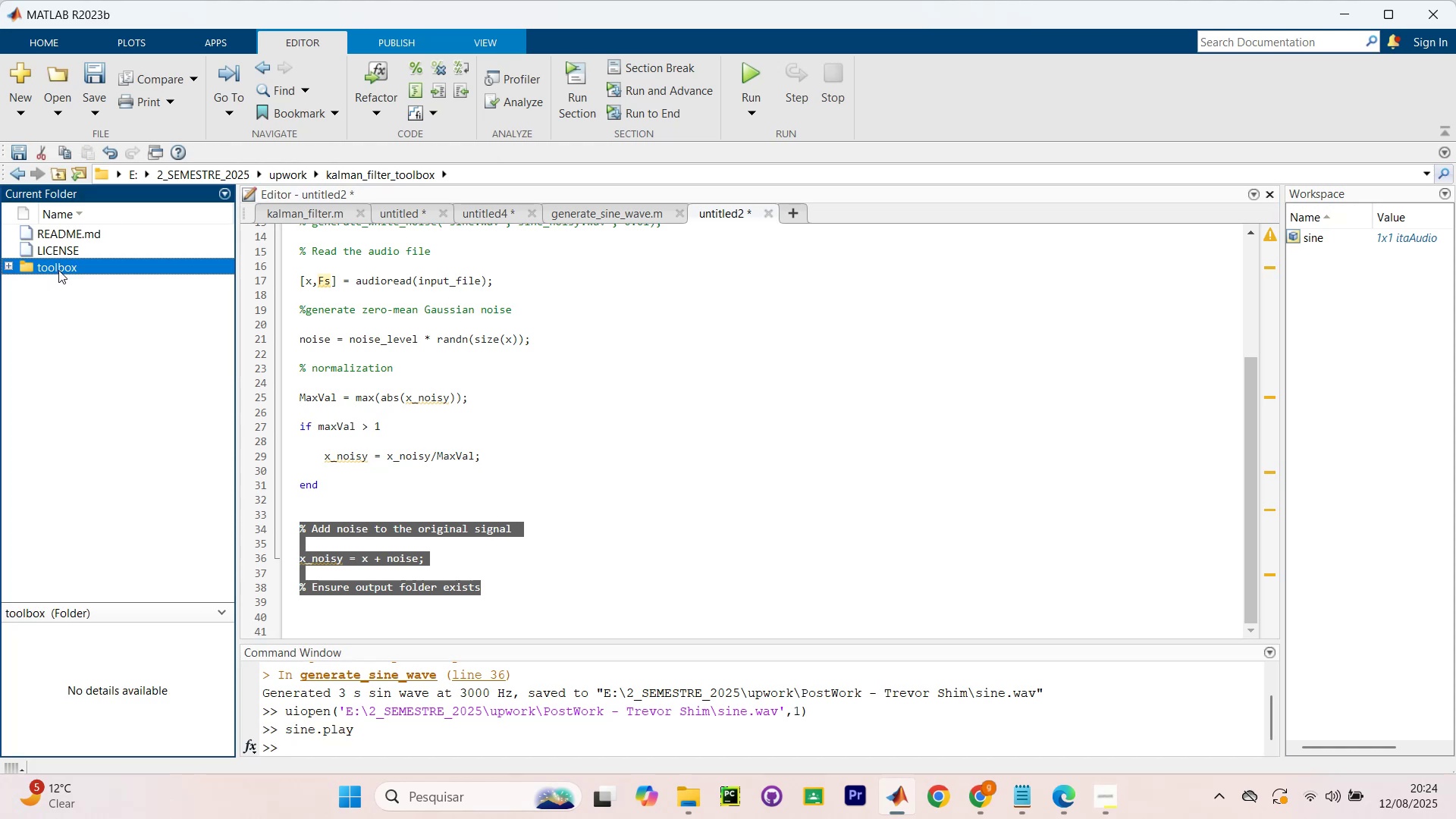 
triple_click([58, 270])
 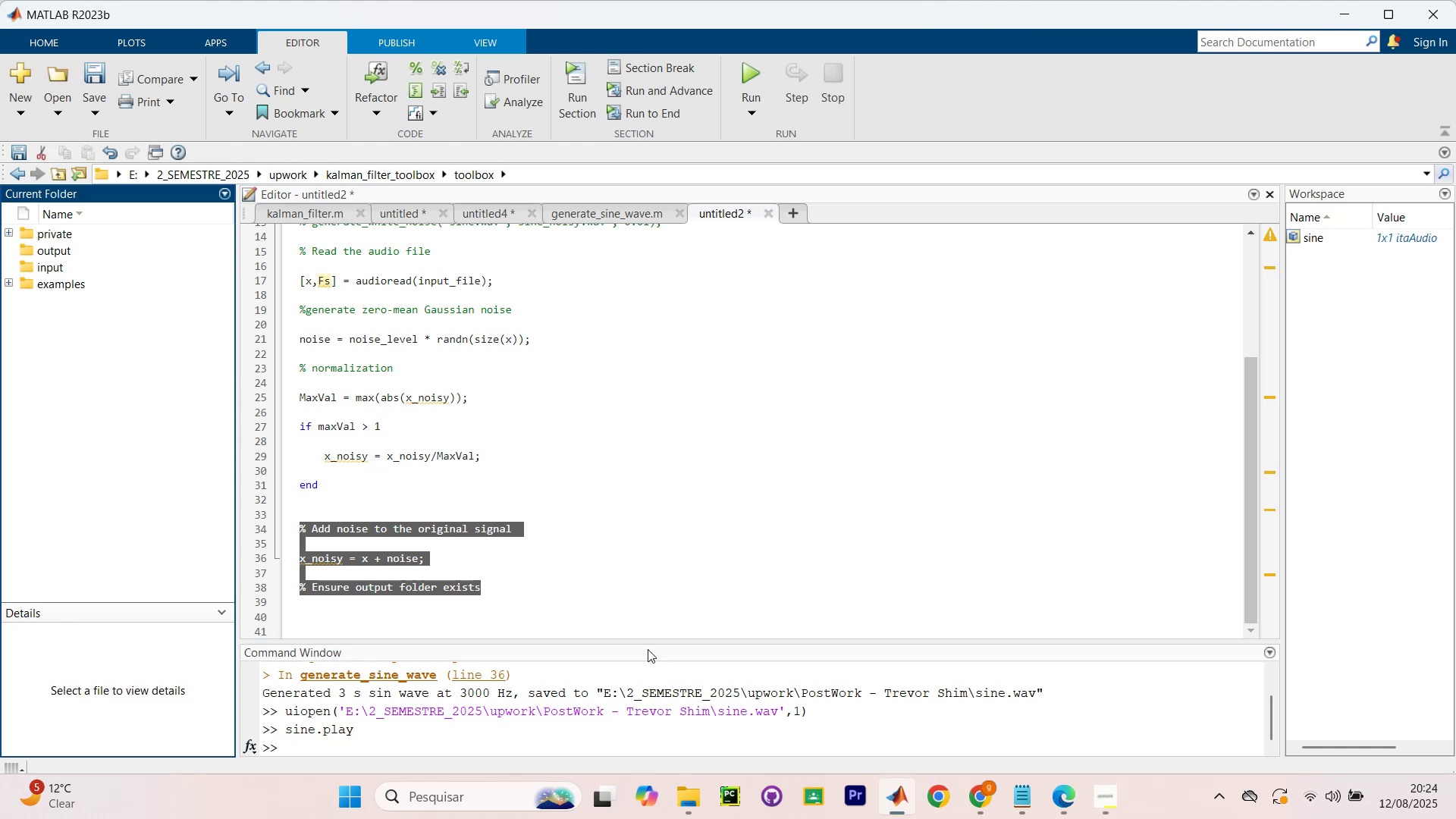 
left_click([600, 615])
 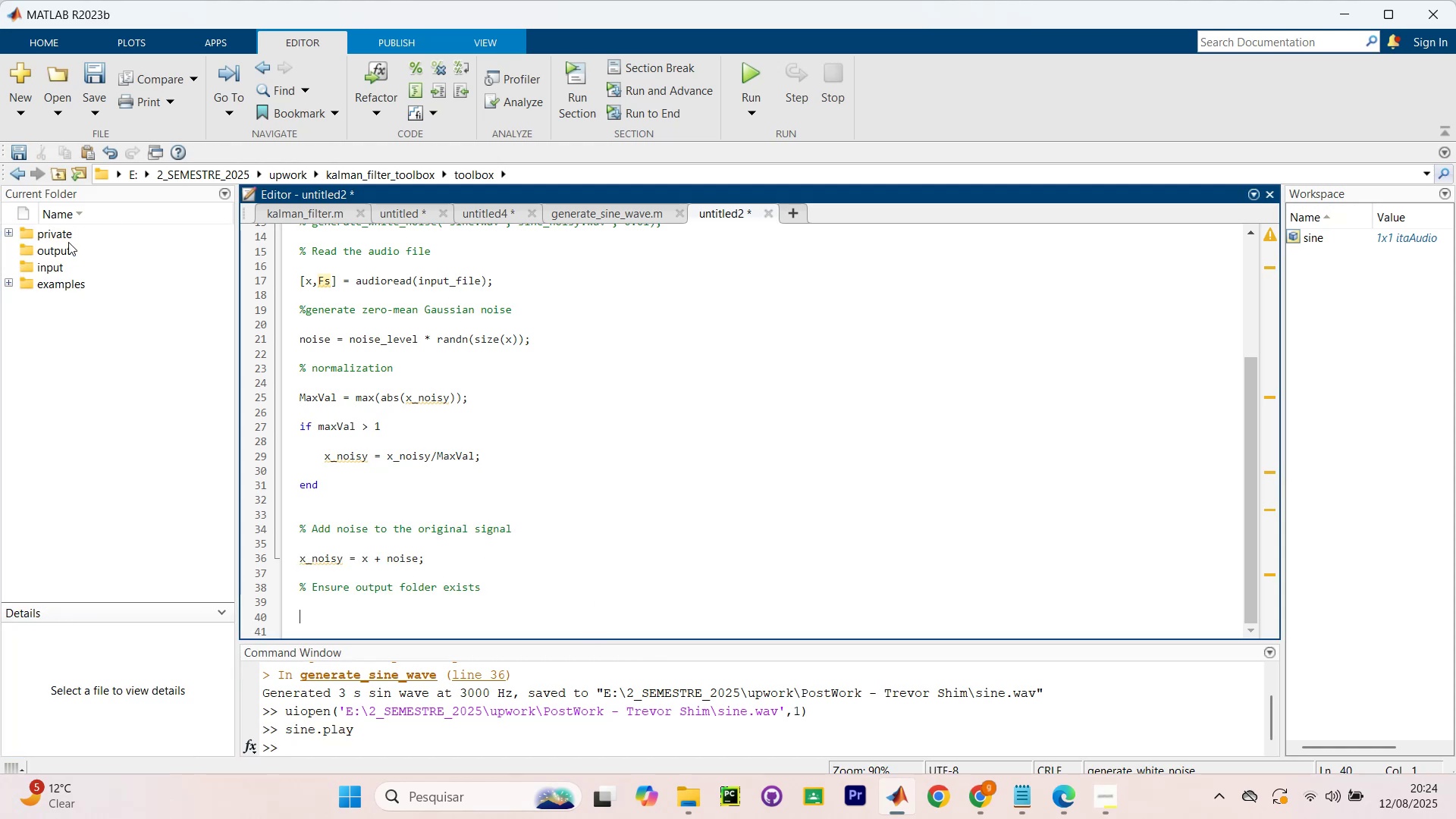 
double_click([67, 236])
 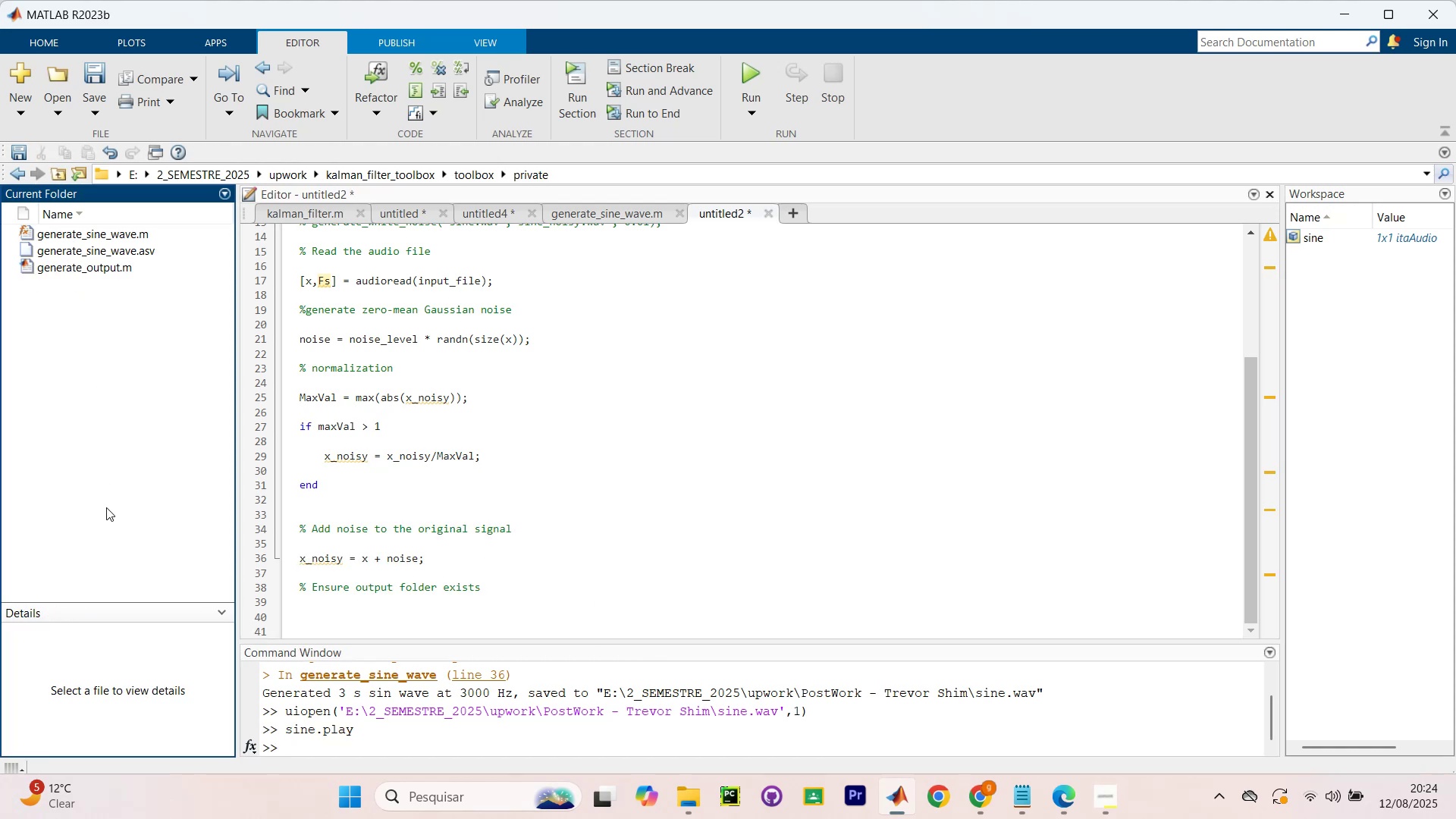 
left_click([106, 507])
 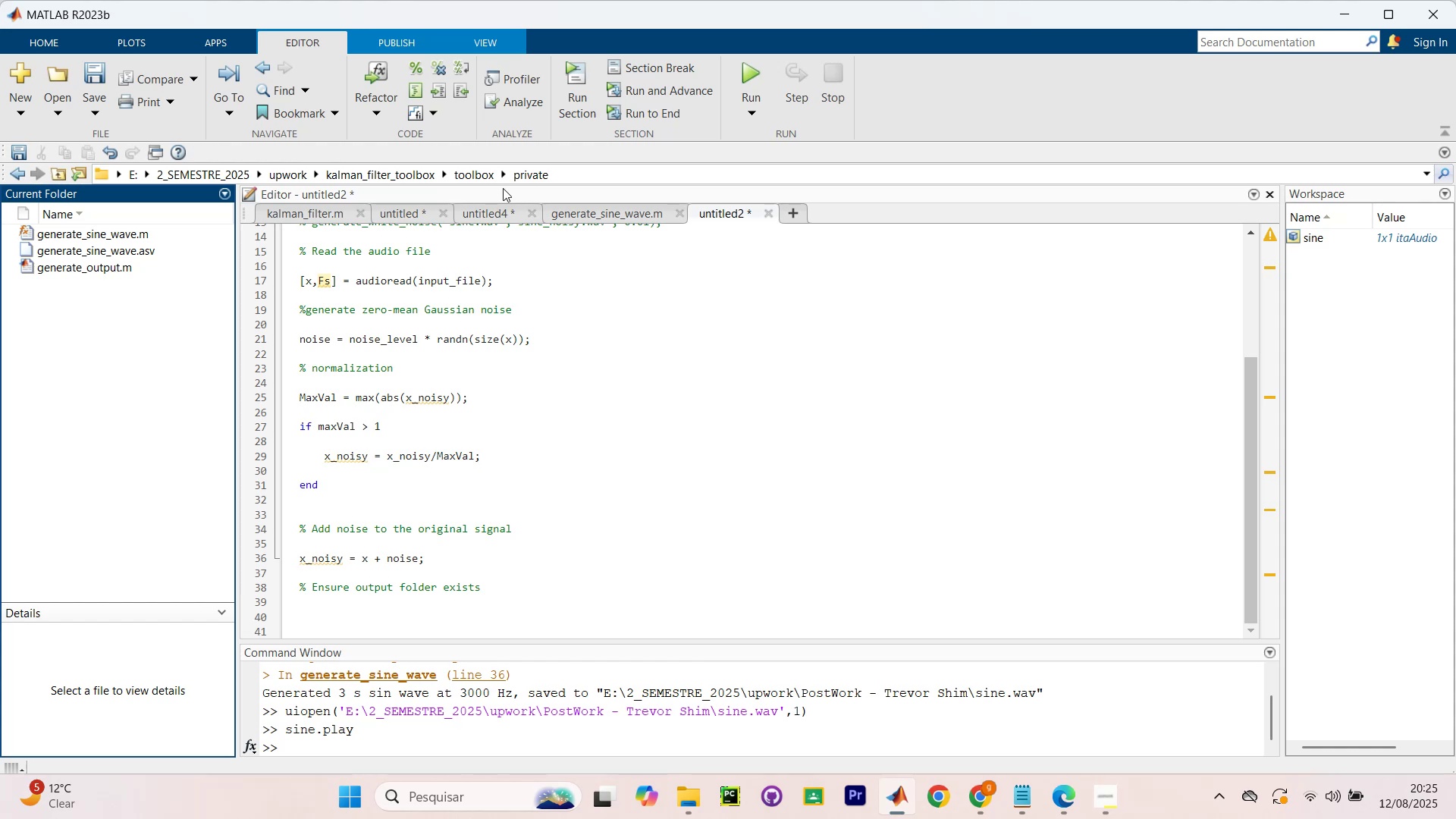 
wait(47.81)
 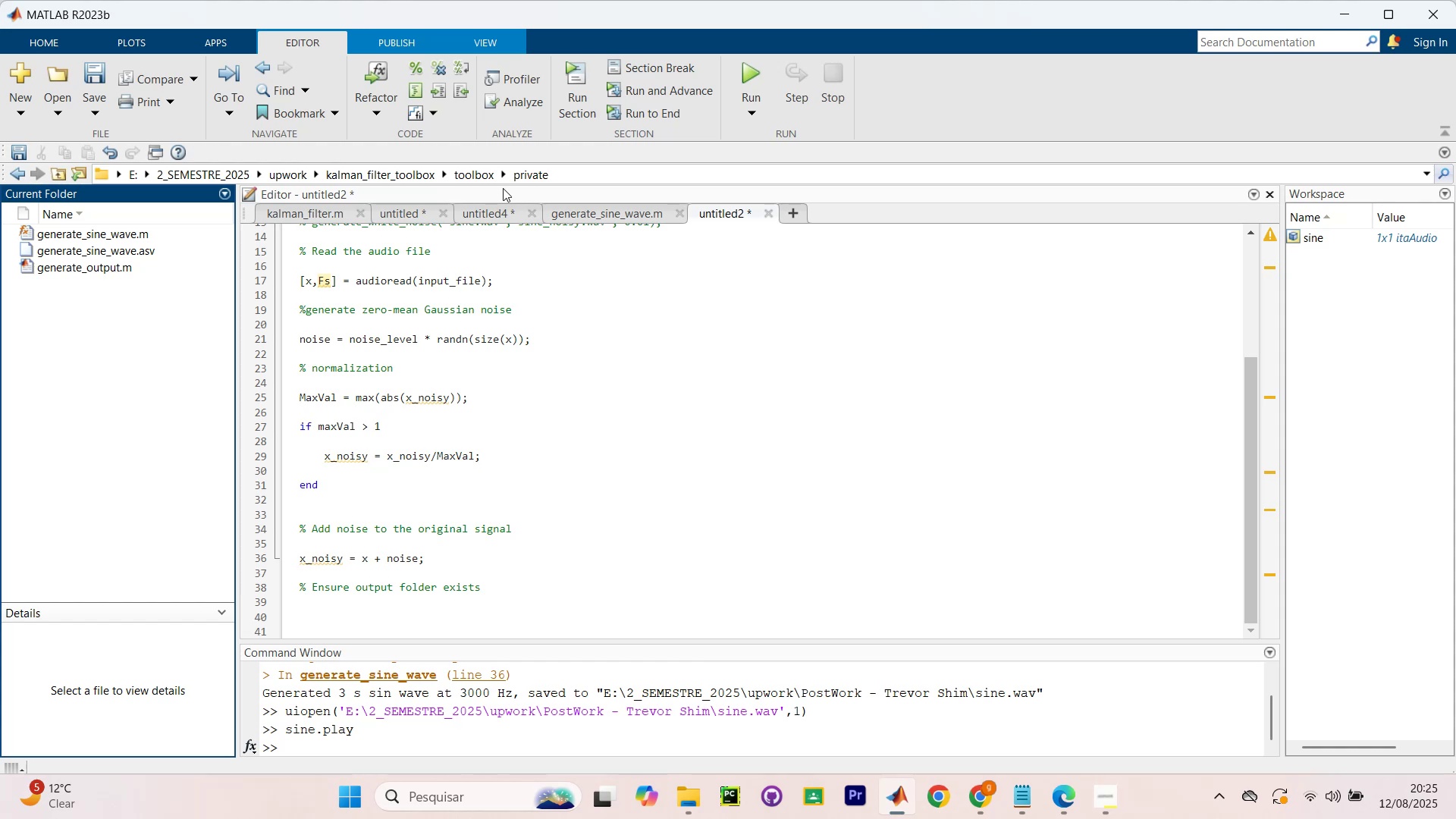 
scroll: coordinate [695, 432], scroll_direction: down, amount: 7.0
 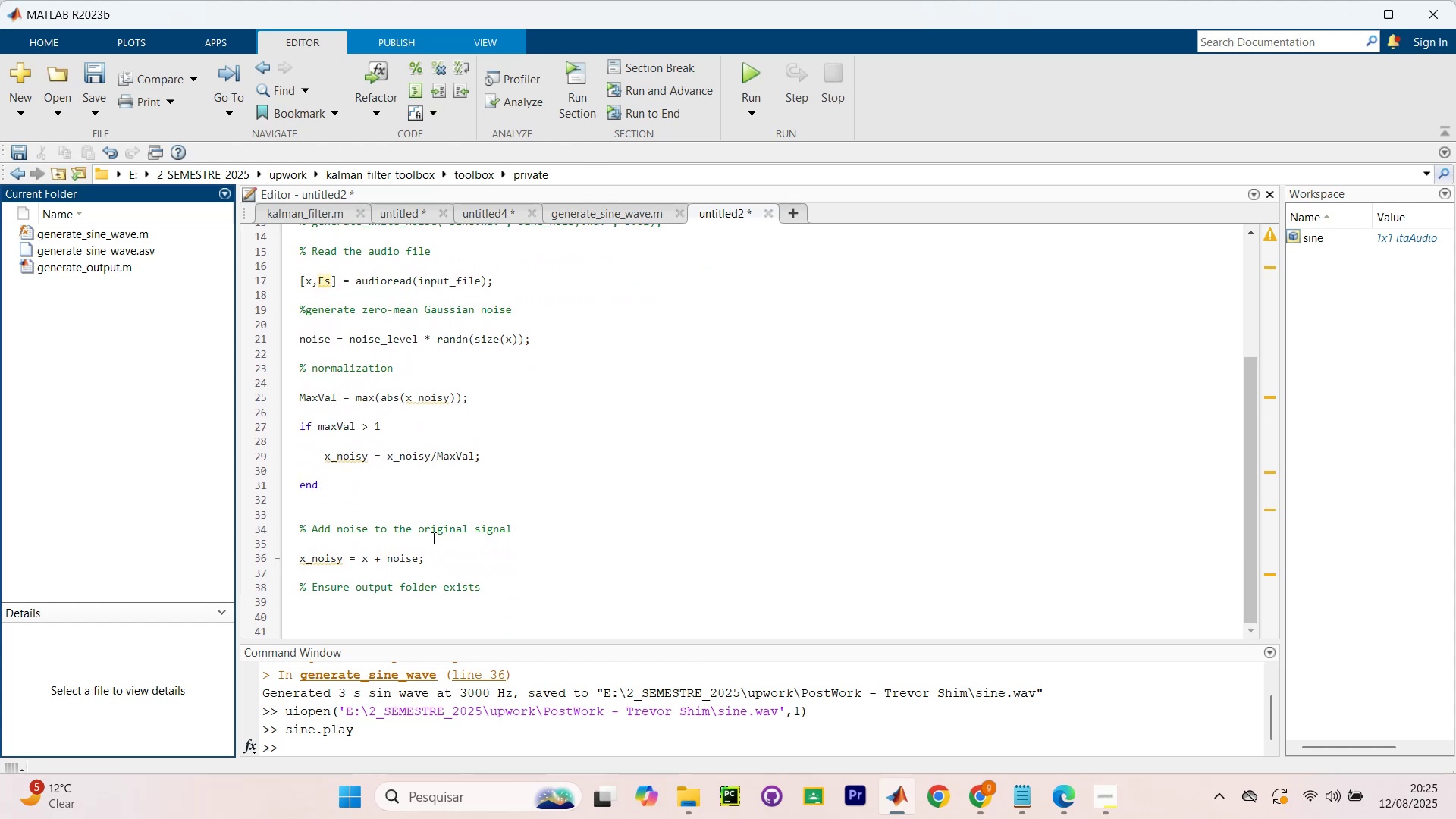 
left_click([559, 519])
 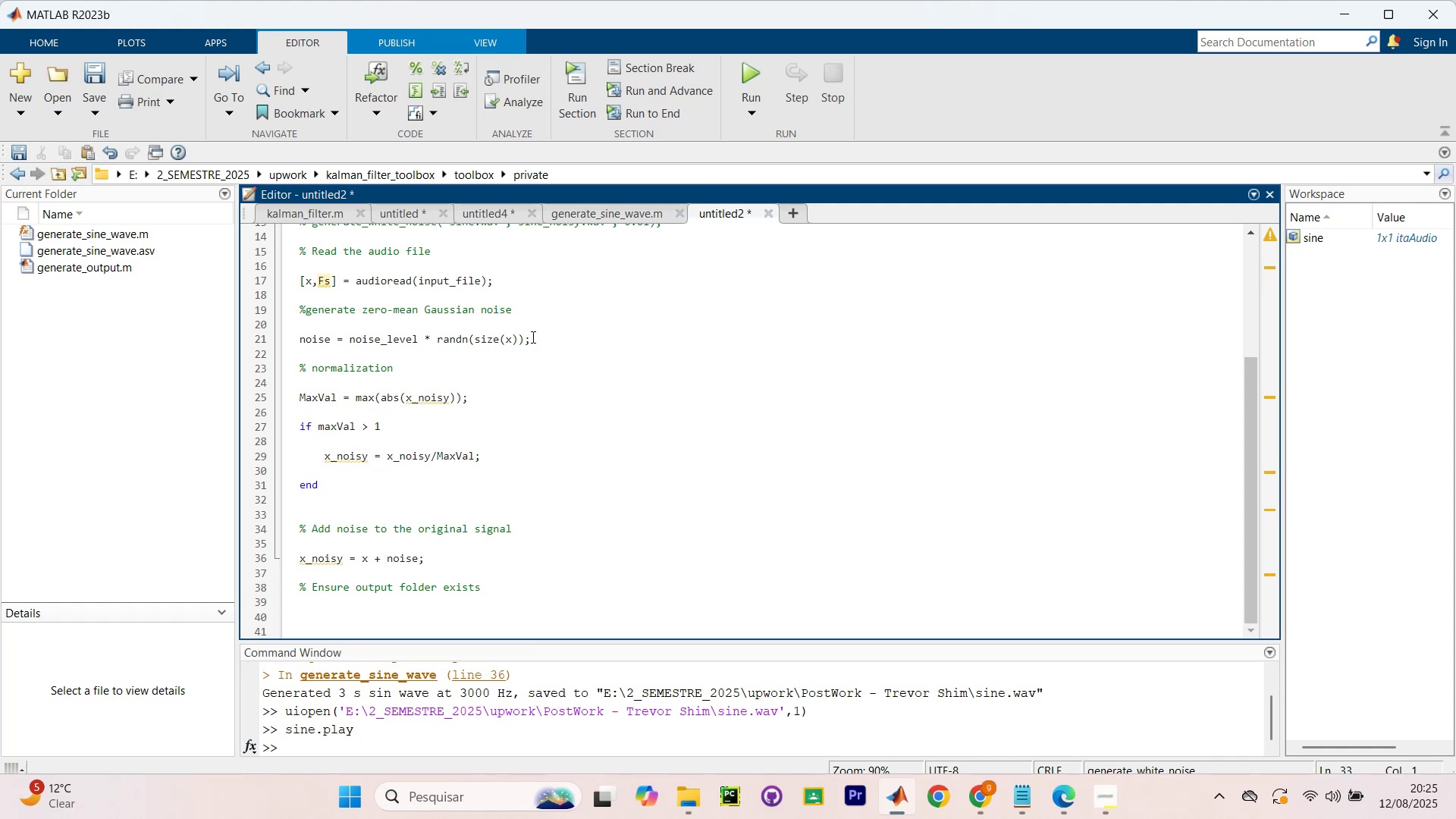 
wait(7.62)
 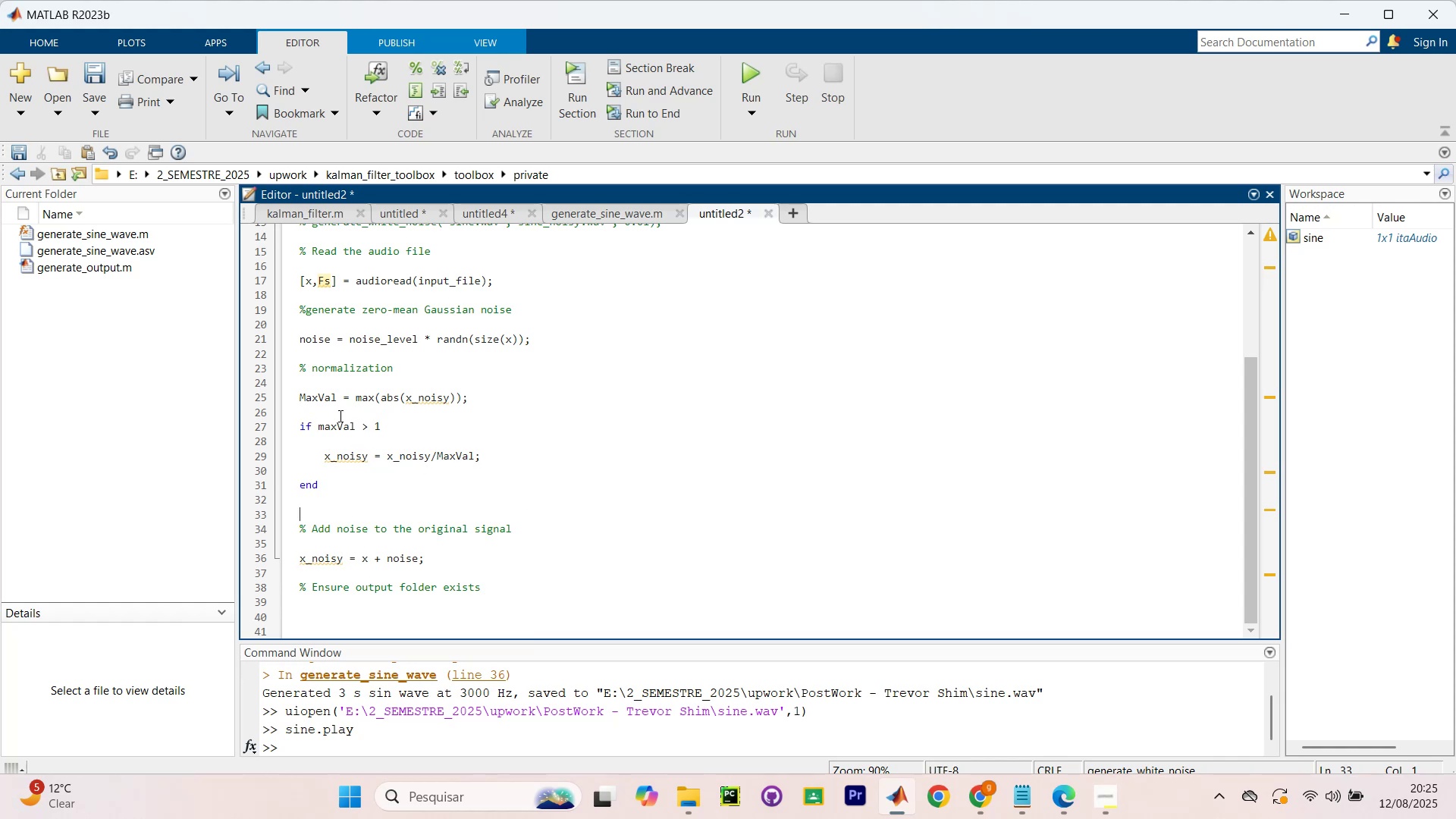 
left_click([506, 395])
 